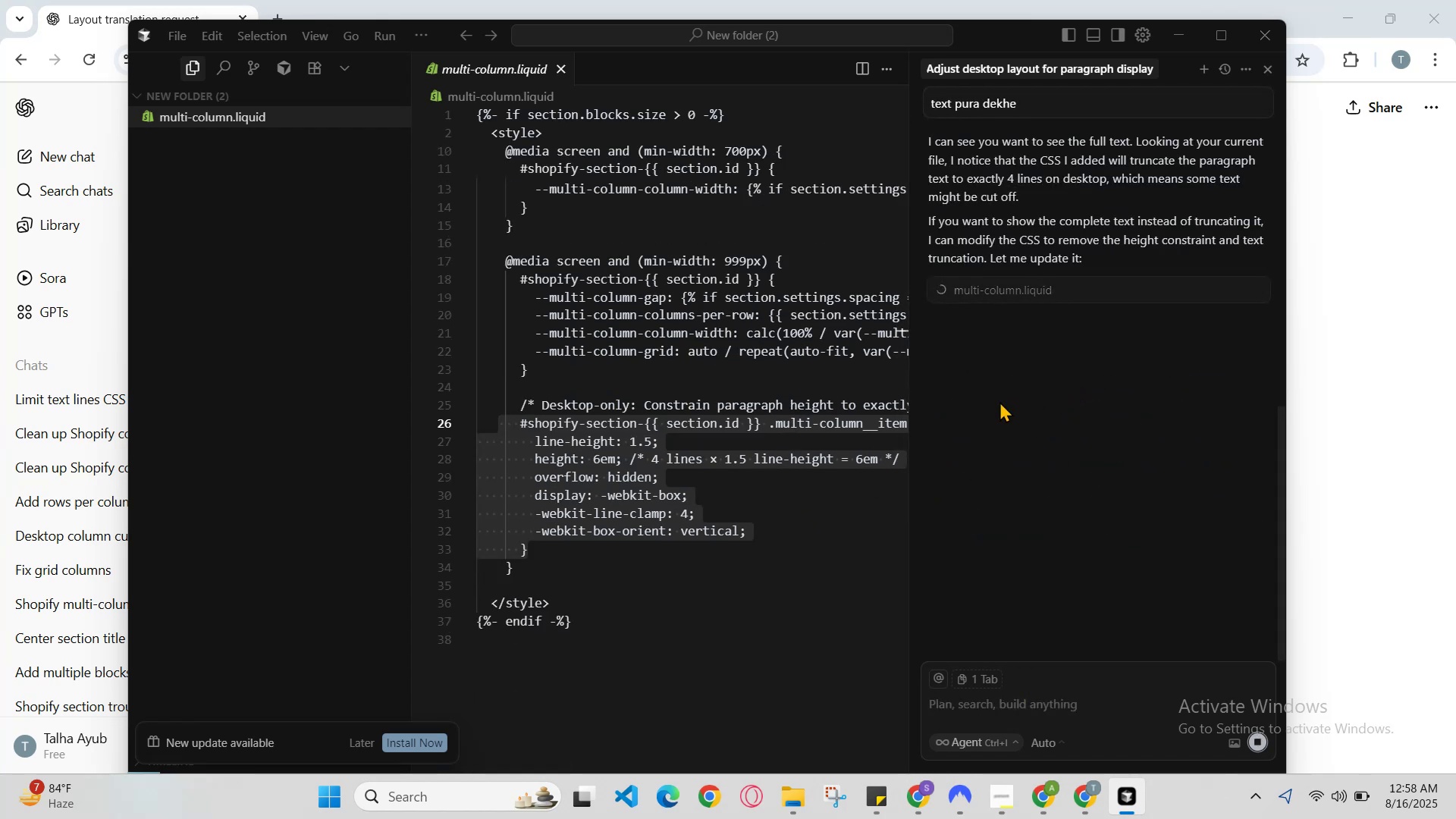 
scroll: coordinate [846, 431], scroll_direction: none, amount: 0.0
 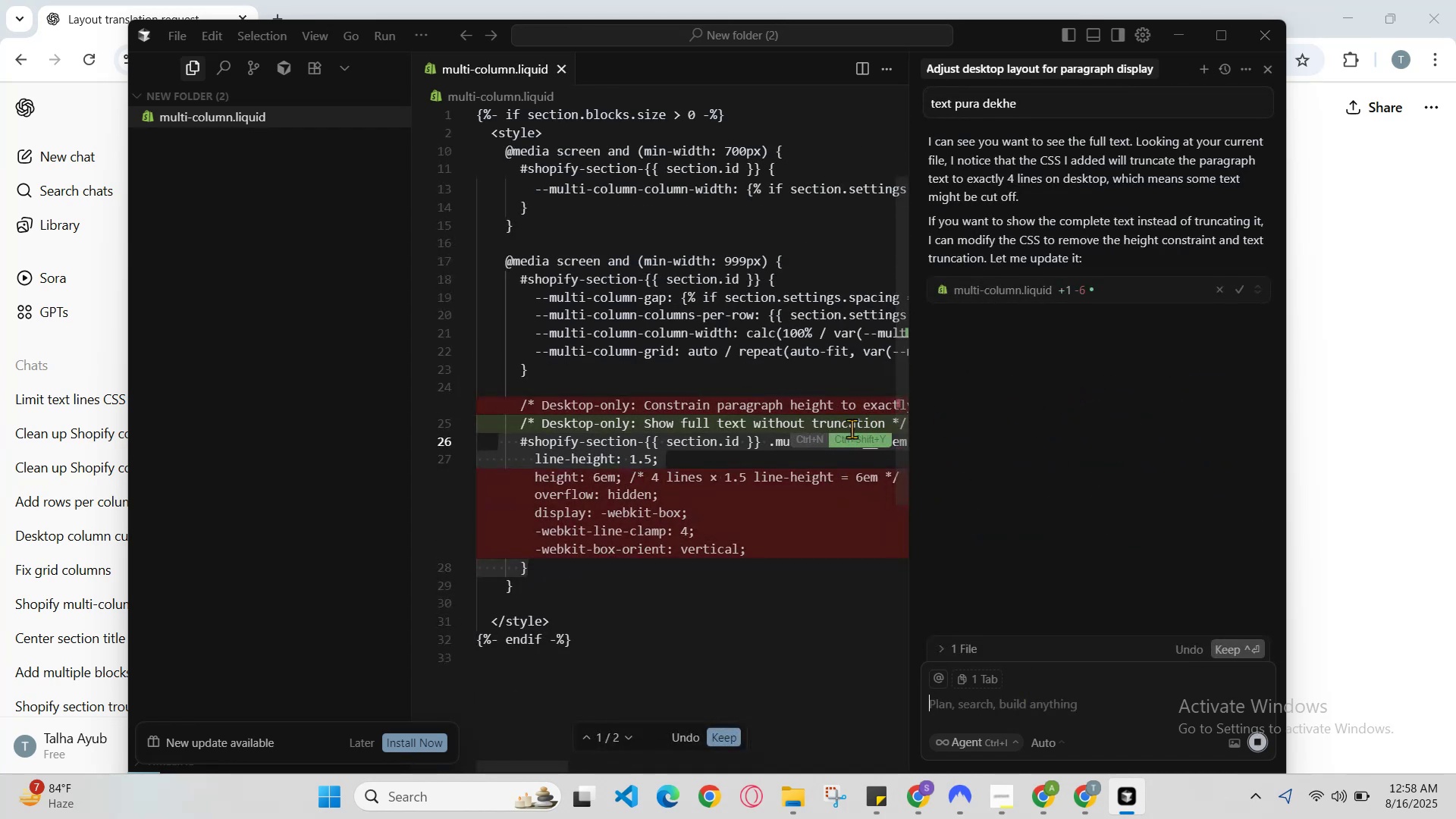 
scroll: coordinate [747, 479], scroll_direction: down, amount: 1.0
 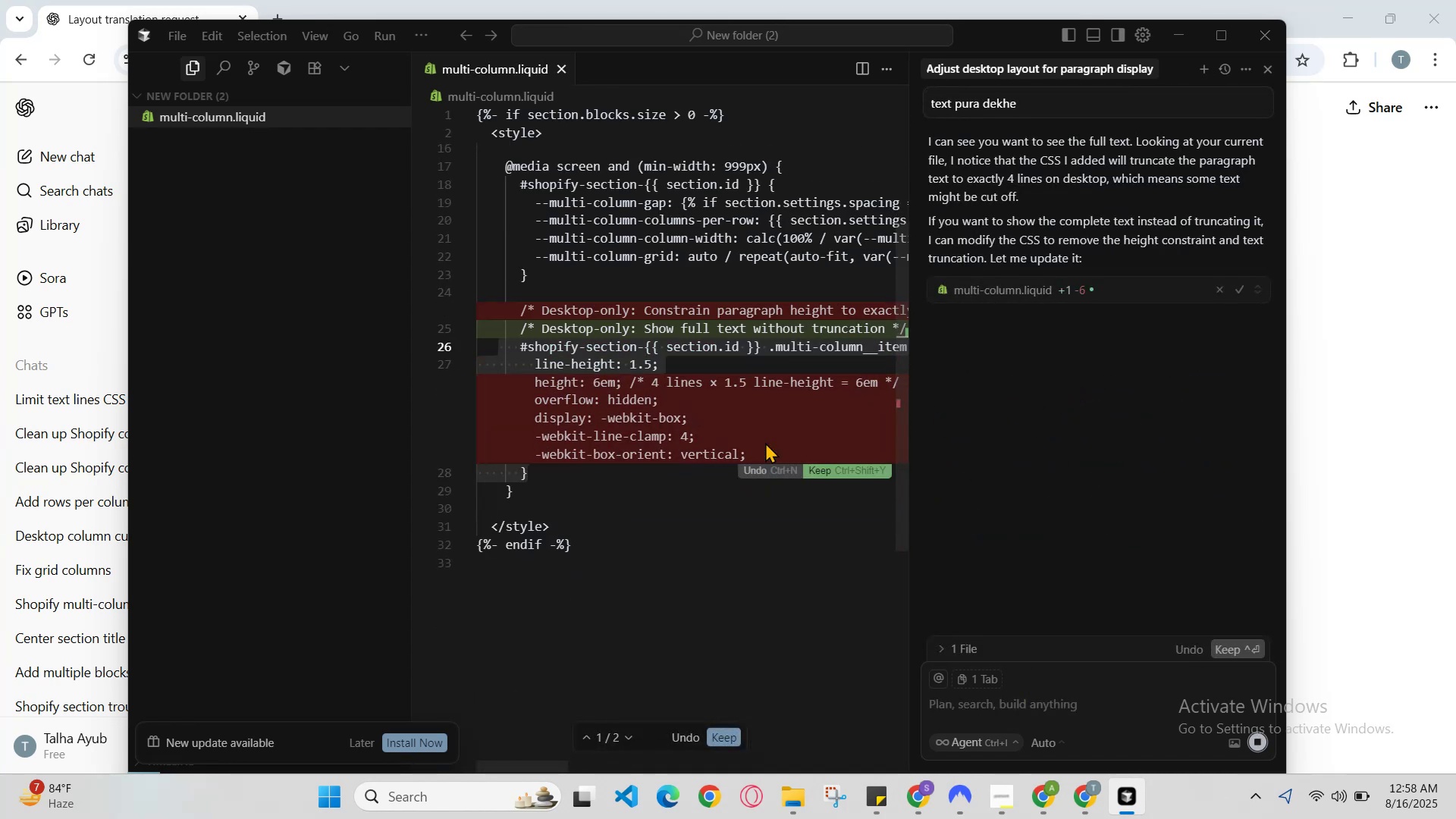 
scroll: coordinate [784, 410], scroll_direction: none, amount: 0.0
 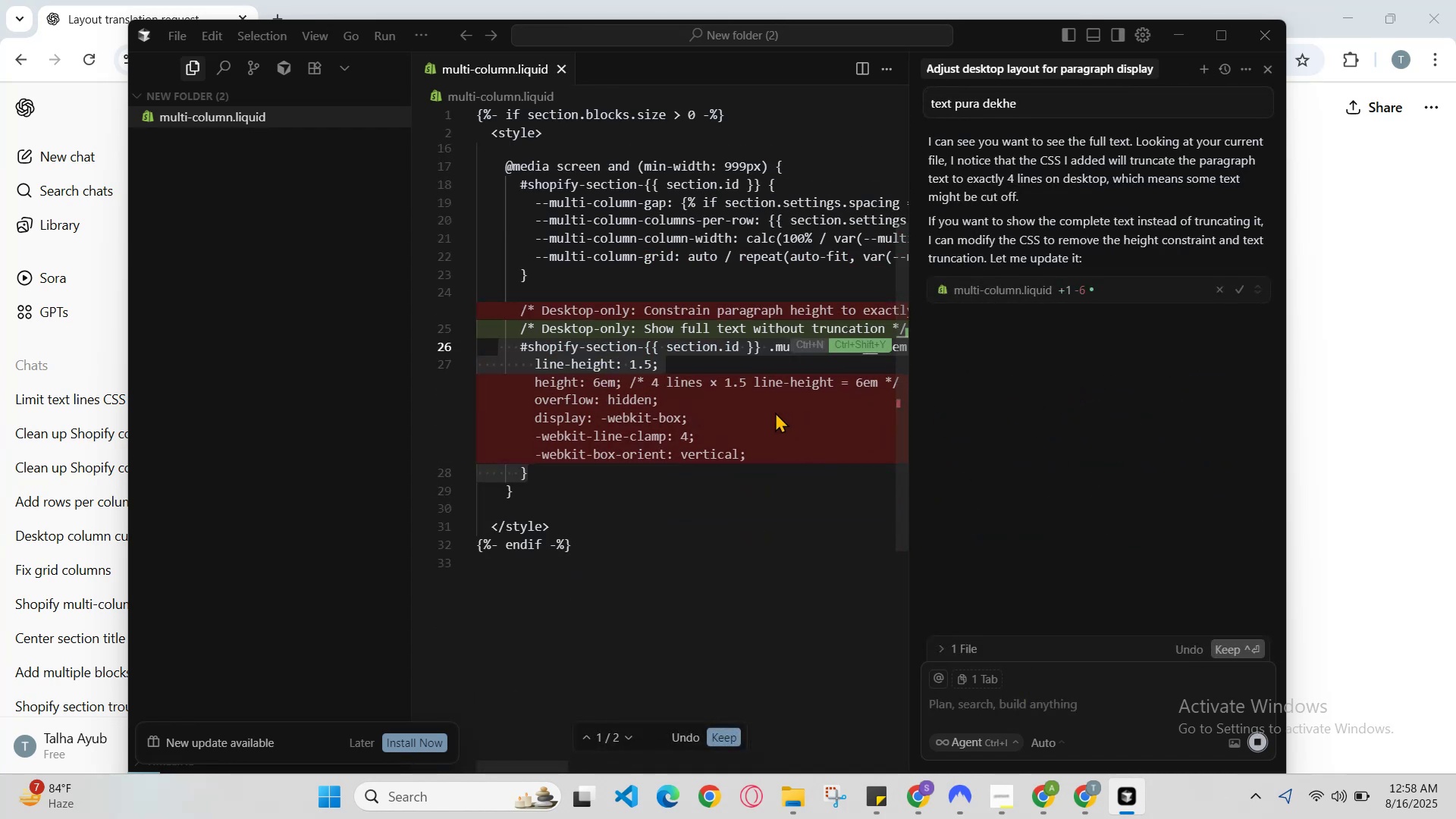 
scroll: coordinate [774, 413], scroll_direction: down, amount: 1.0
 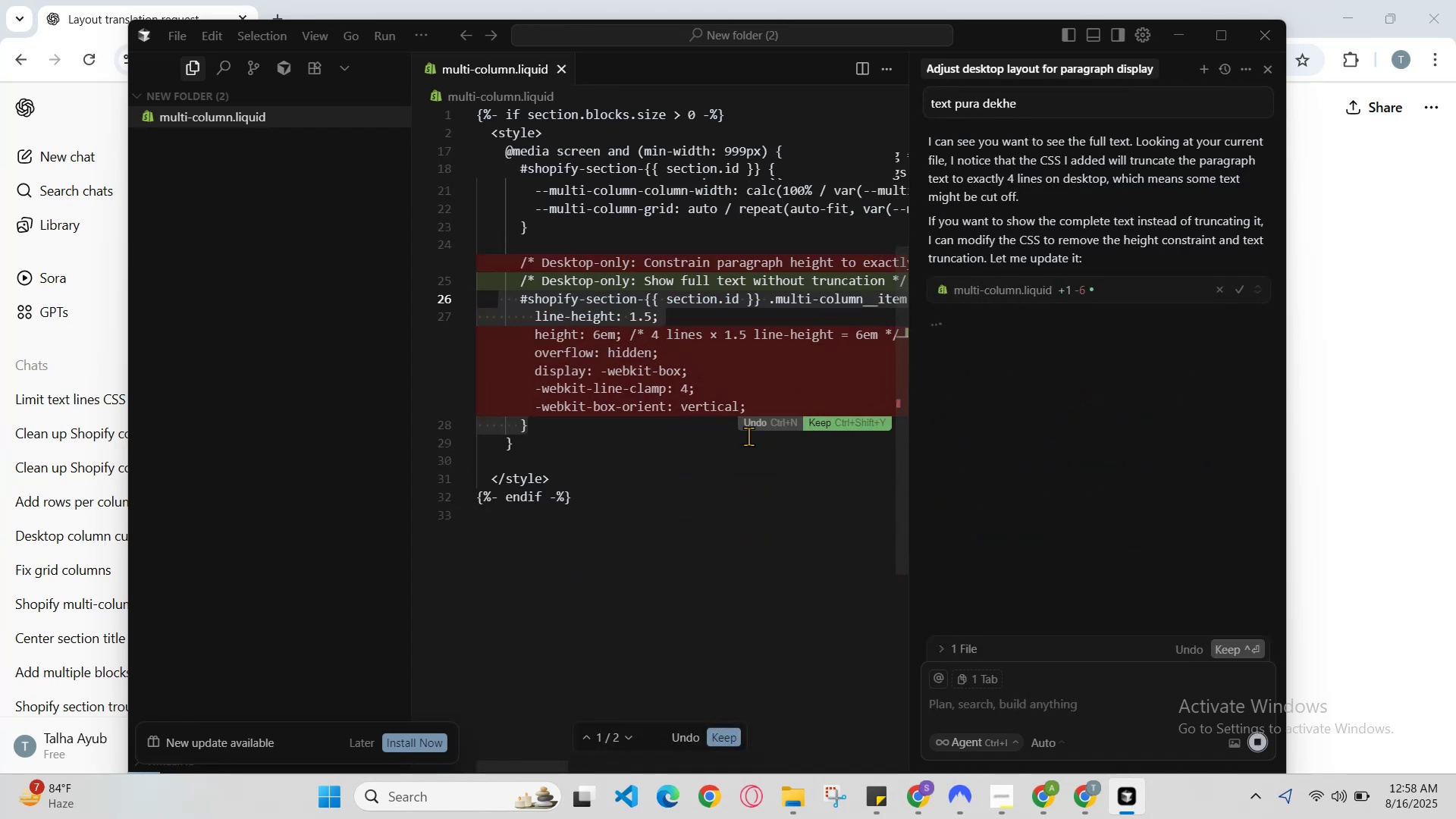 
scroll: coordinate [670, 453], scroll_direction: up, amount: 1.0
 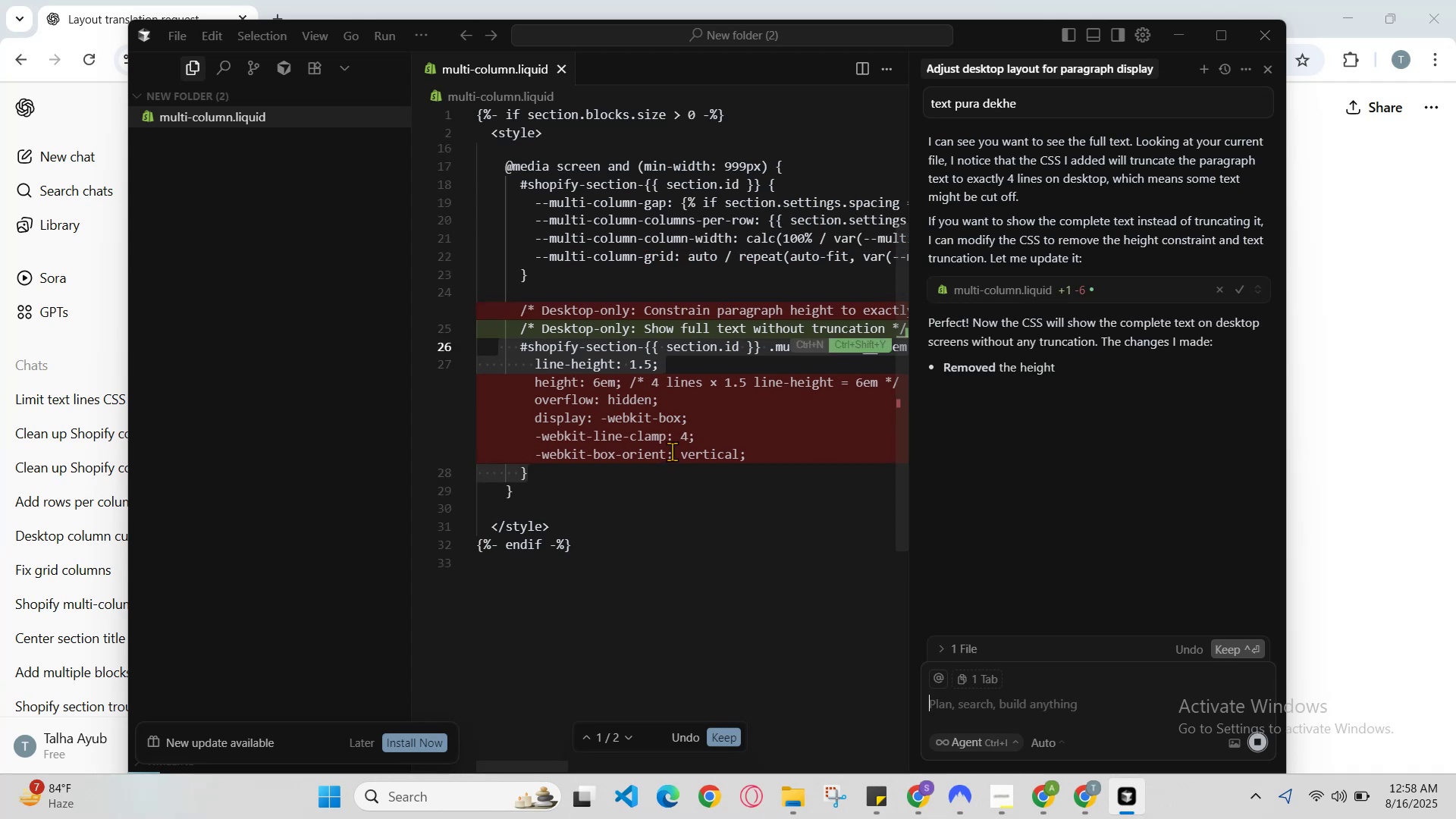 
scroll: coordinate [681, 448], scroll_direction: down, amount: 2.0
 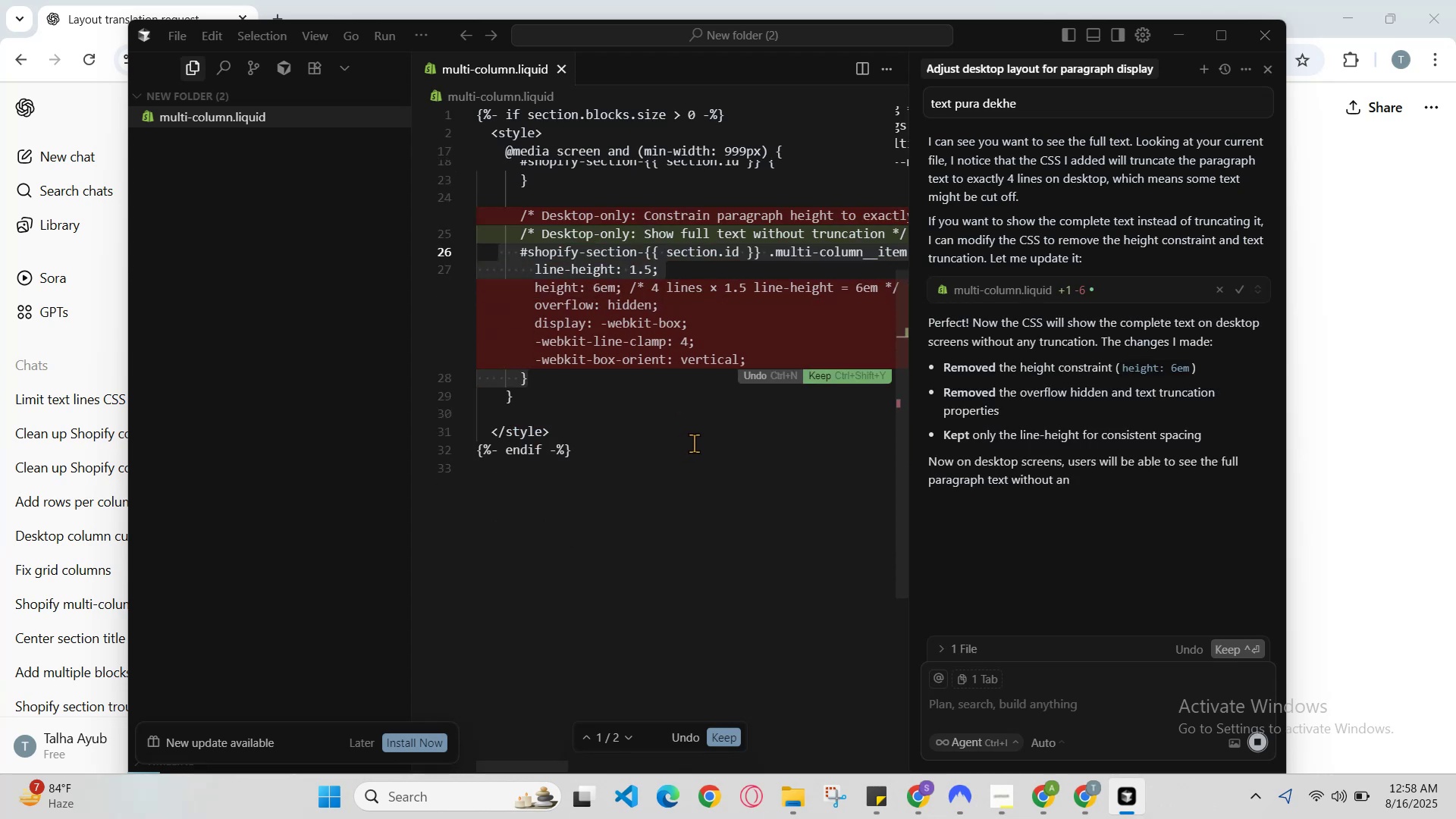 
scroll: coordinate [698, 441], scroll_direction: up, amount: 1.0
 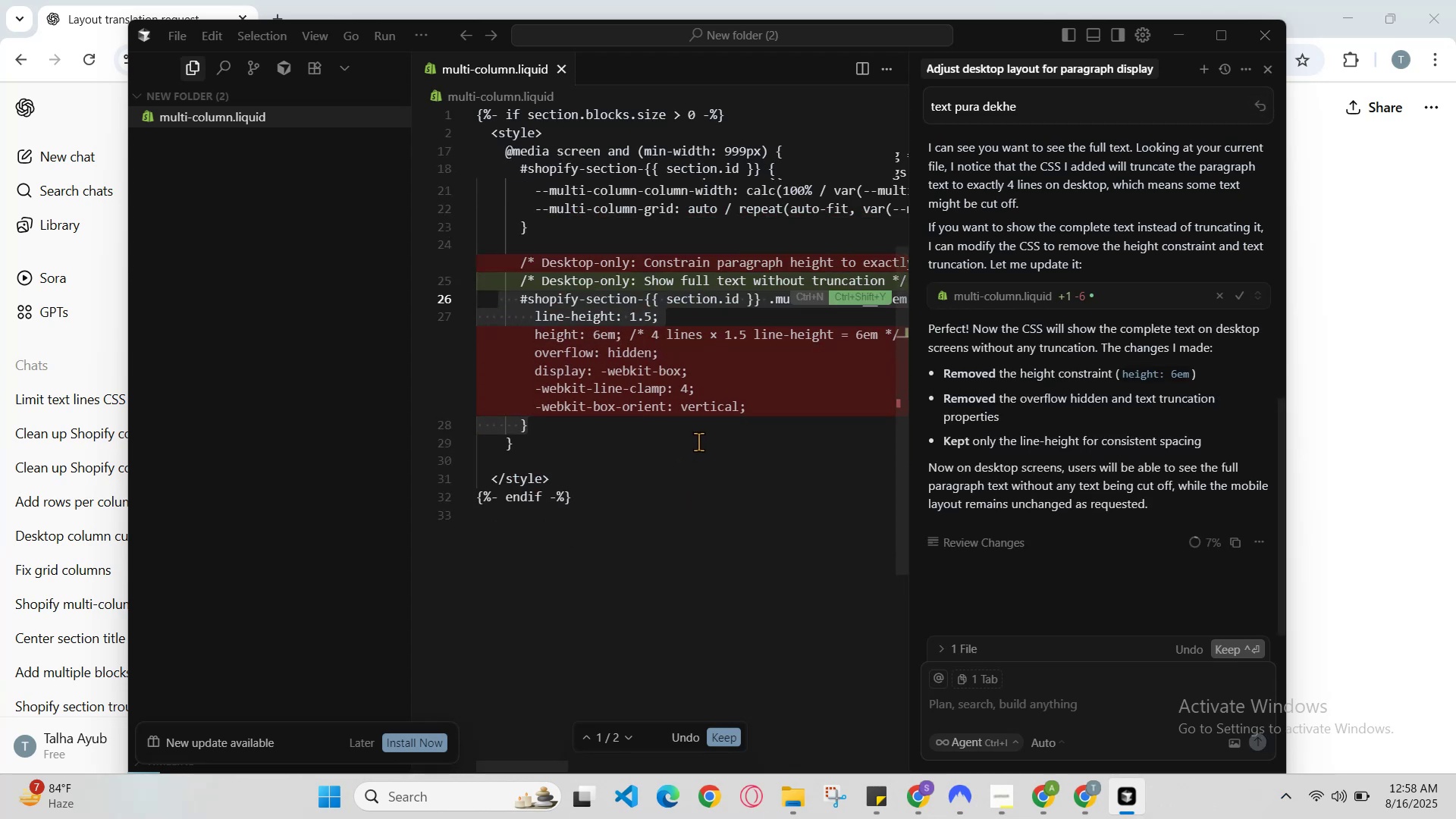 
scroll: coordinate [699, 440], scroll_direction: down, amount: 1.0
 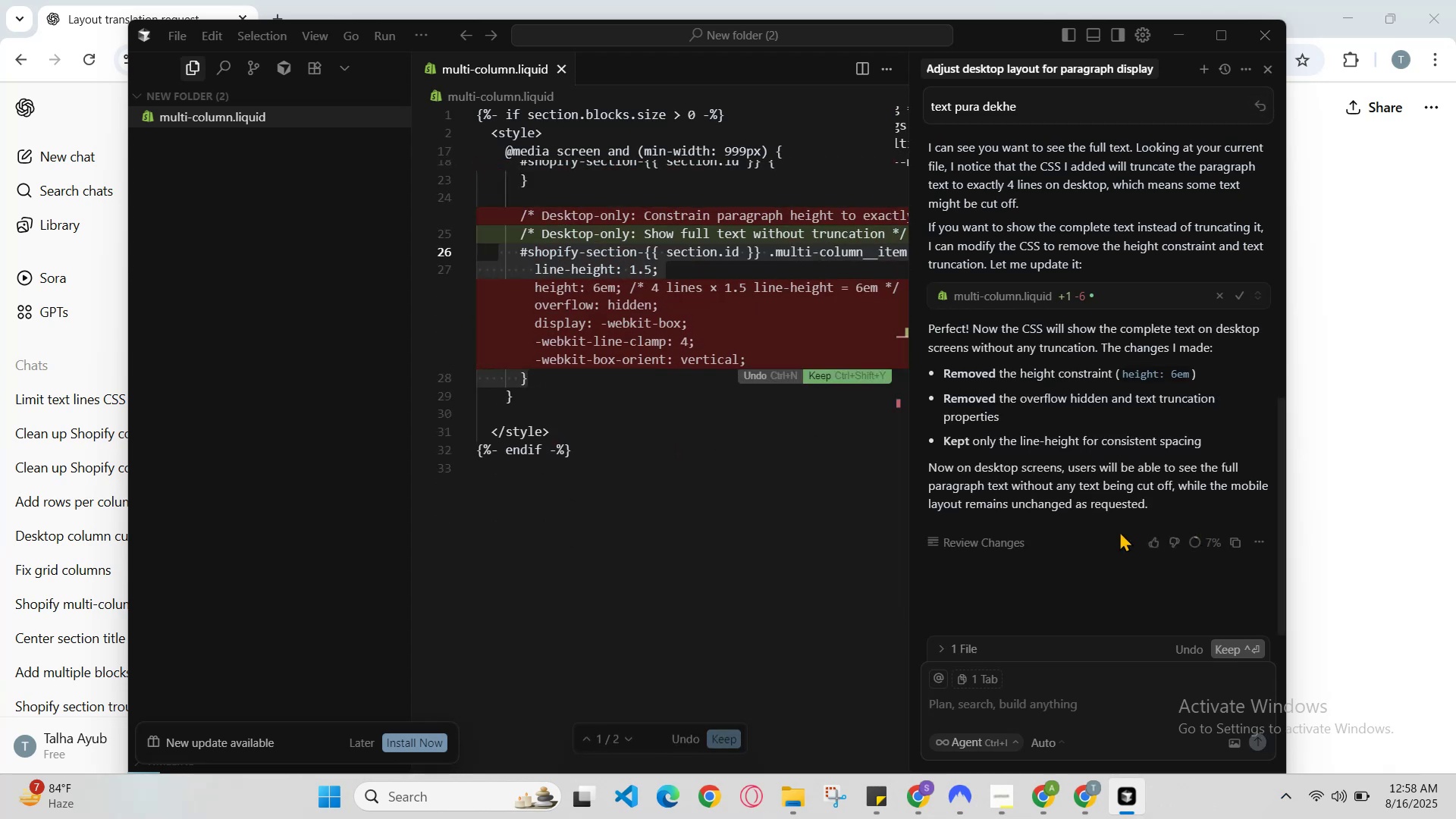 
scroll: coordinate [811, 471], scroll_direction: up, amount: 1.0
 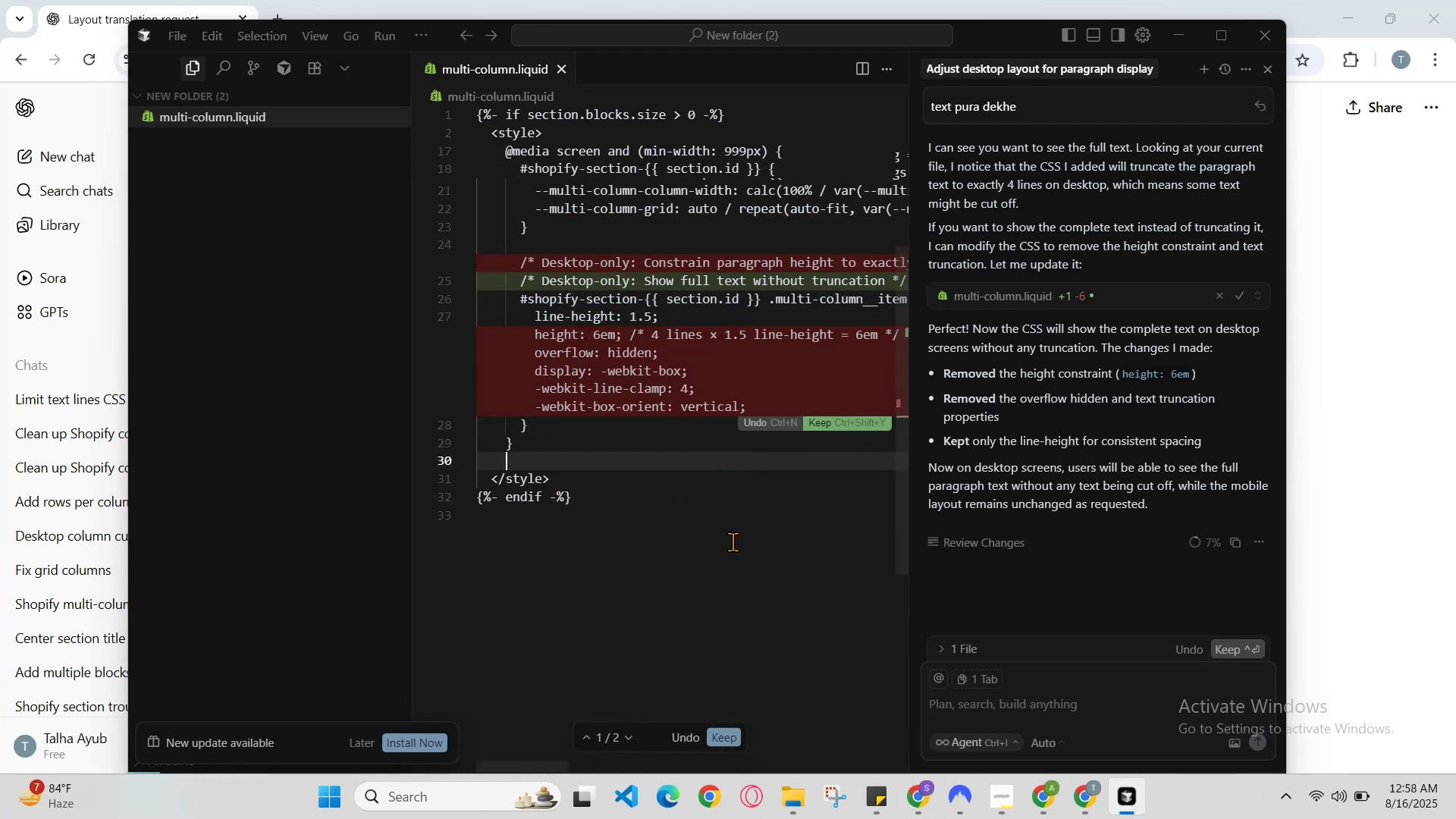 
left_click([718, 746])
 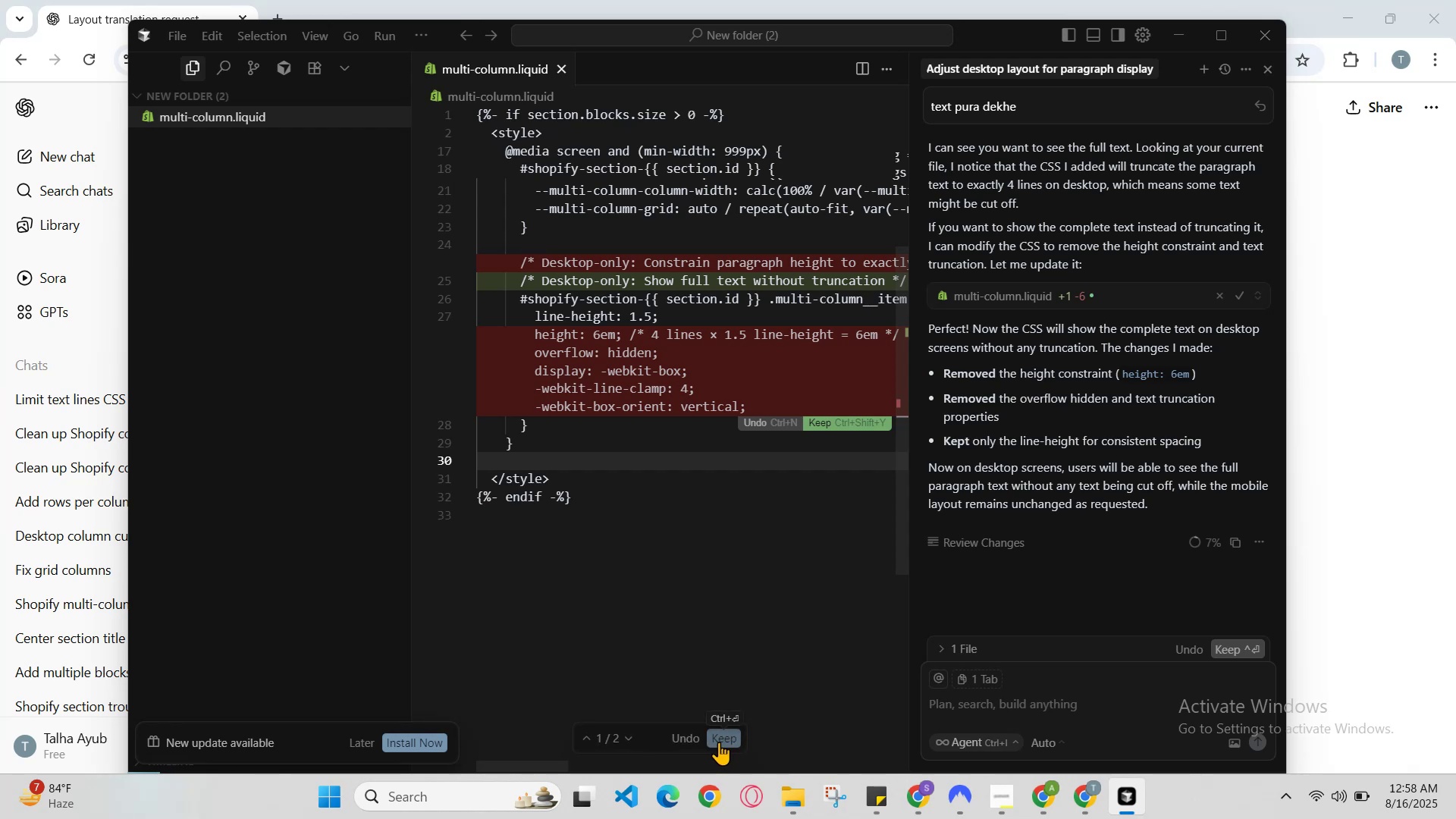 
left_click([721, 736])
 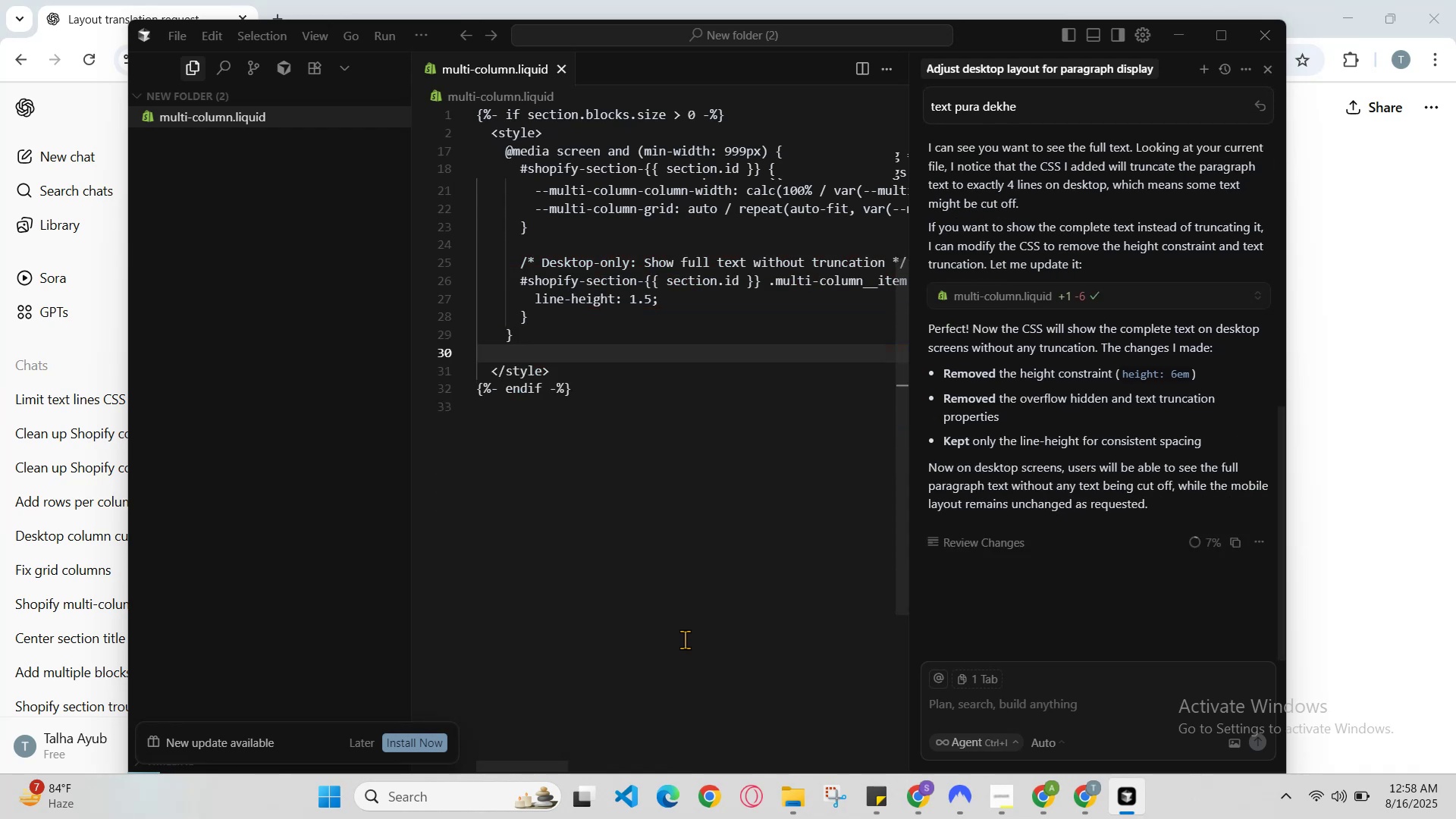 
scroll: coordinate [658, 544], scroll_direction: up, amount: 2.0
 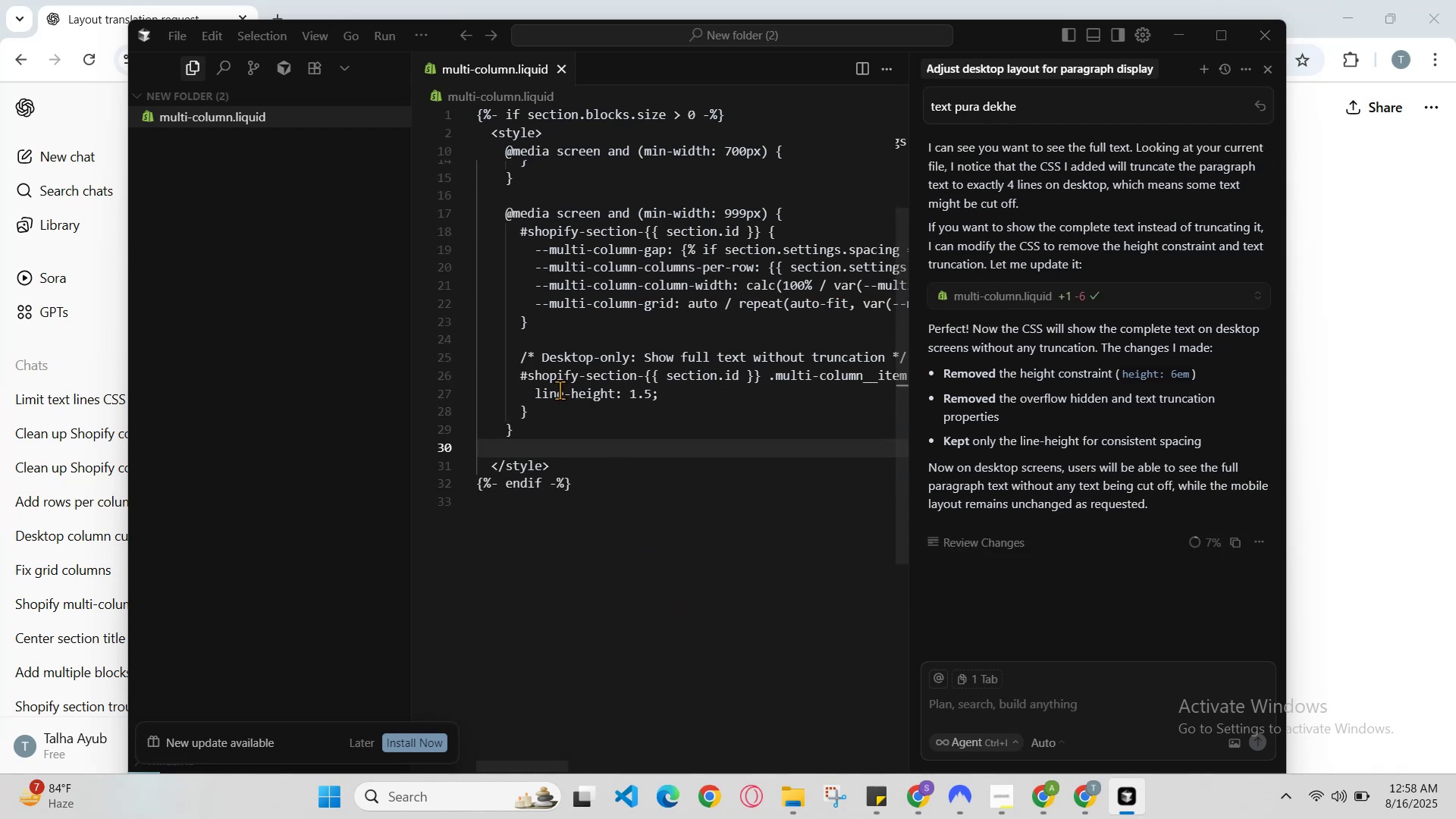 
left_click_drag(start_coordinate=[544, 442], to_coordinate=[506, 372])
 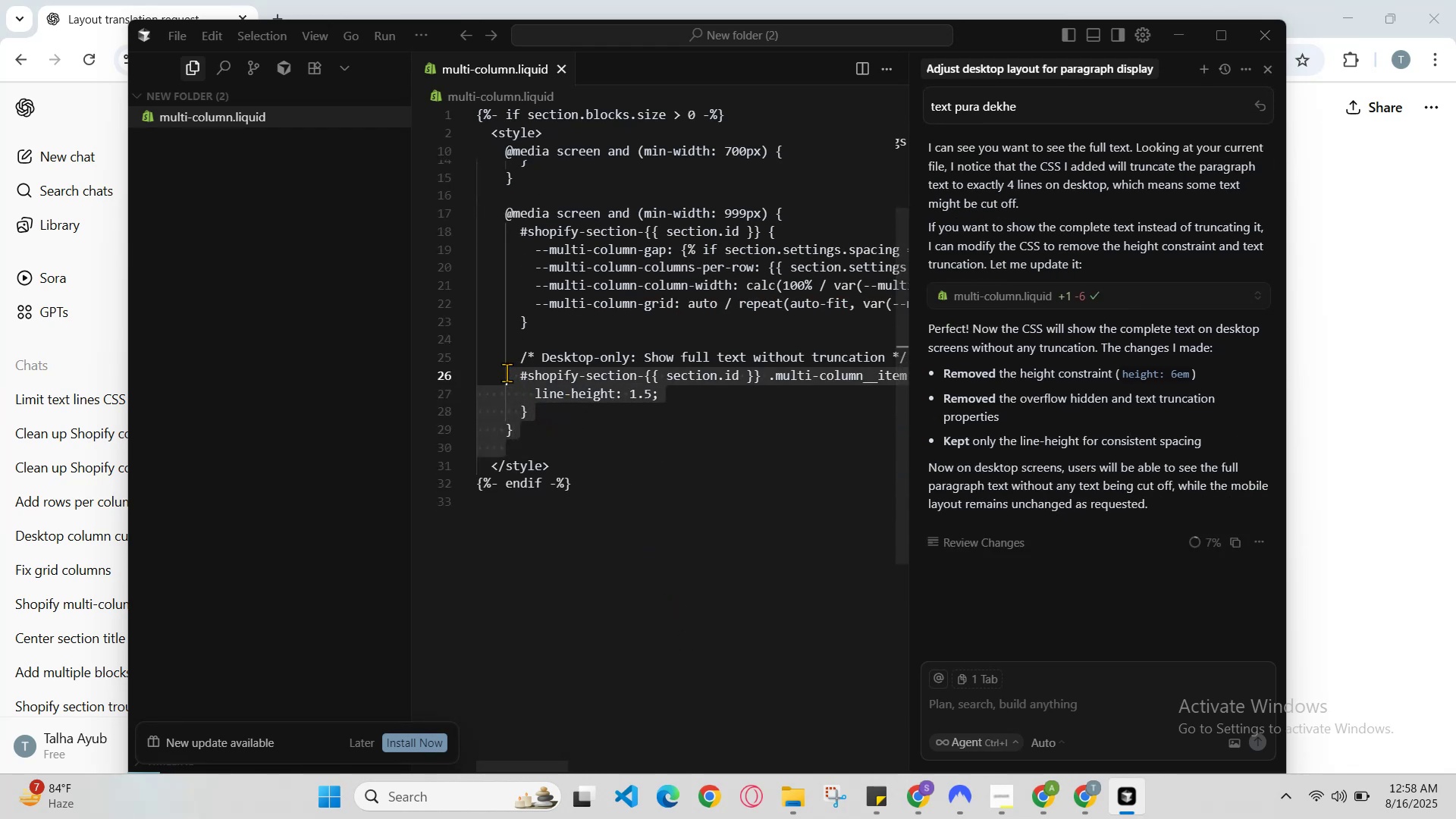 
left_click_drag(start_coordinate=[505, 370], to_coordinate=[485, 351])
 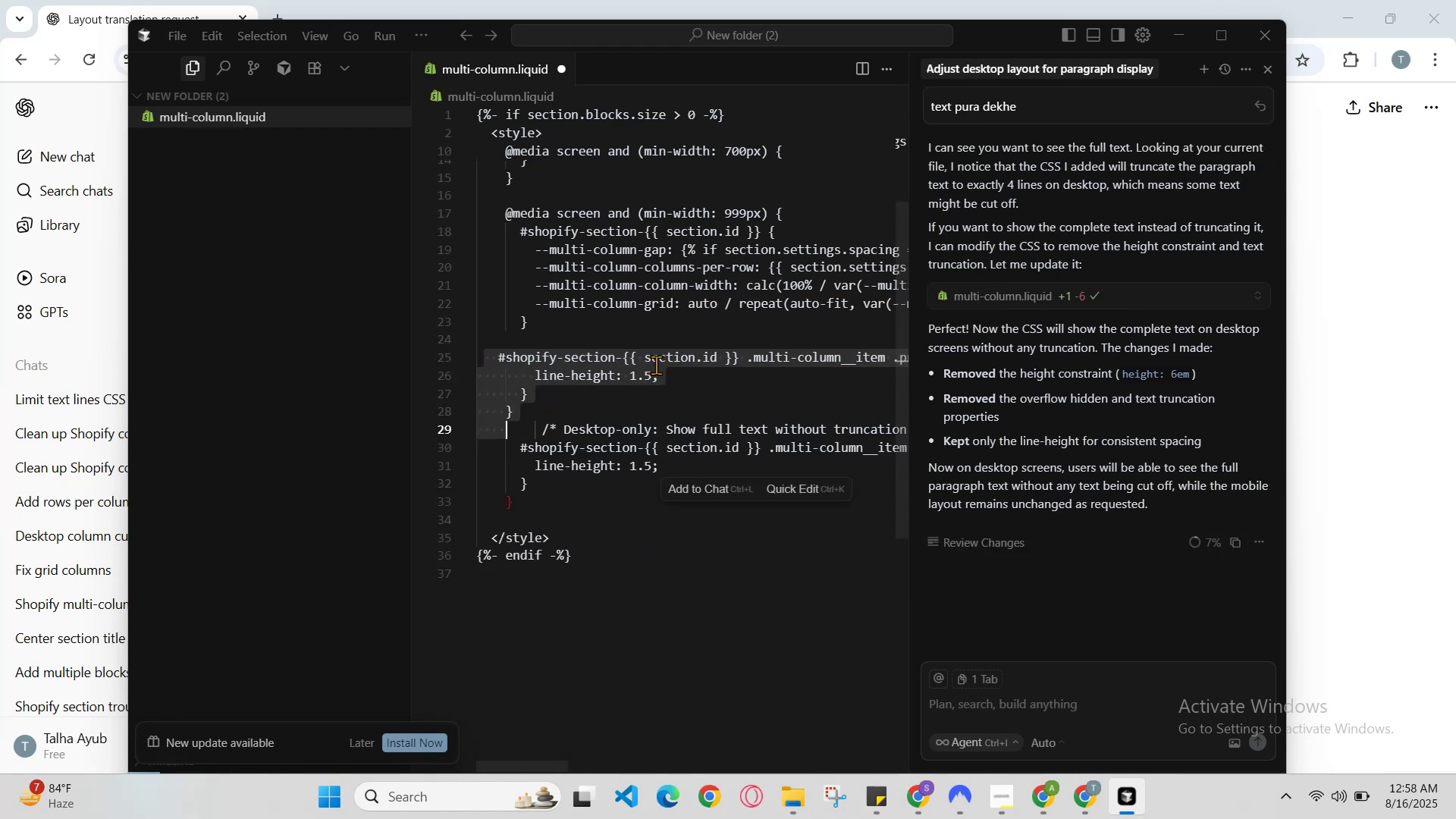 
hold_key(key=ControlLeft, duration=0.53)
 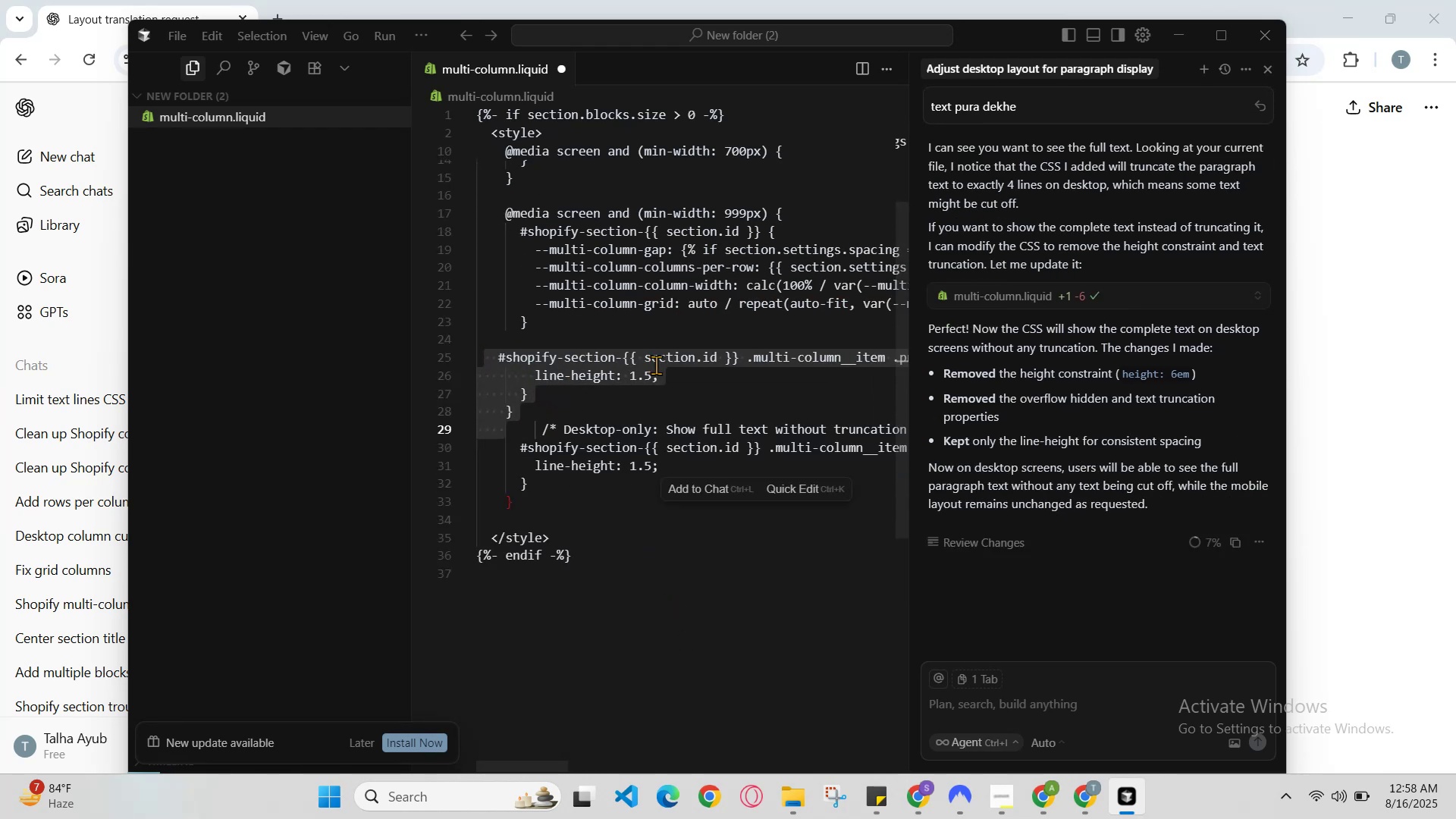 
key(Control+Z)
 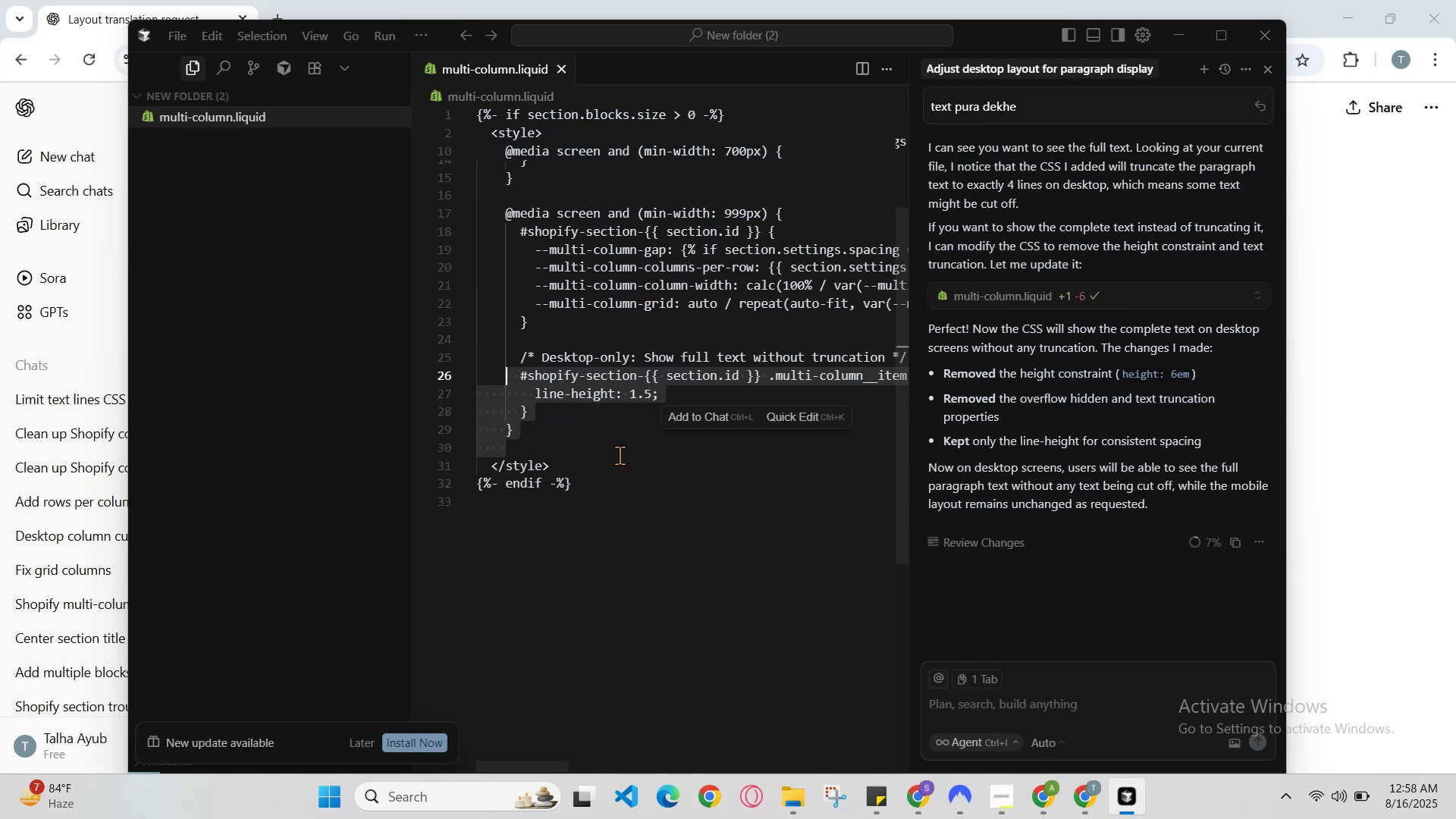 
key(Control+C)
 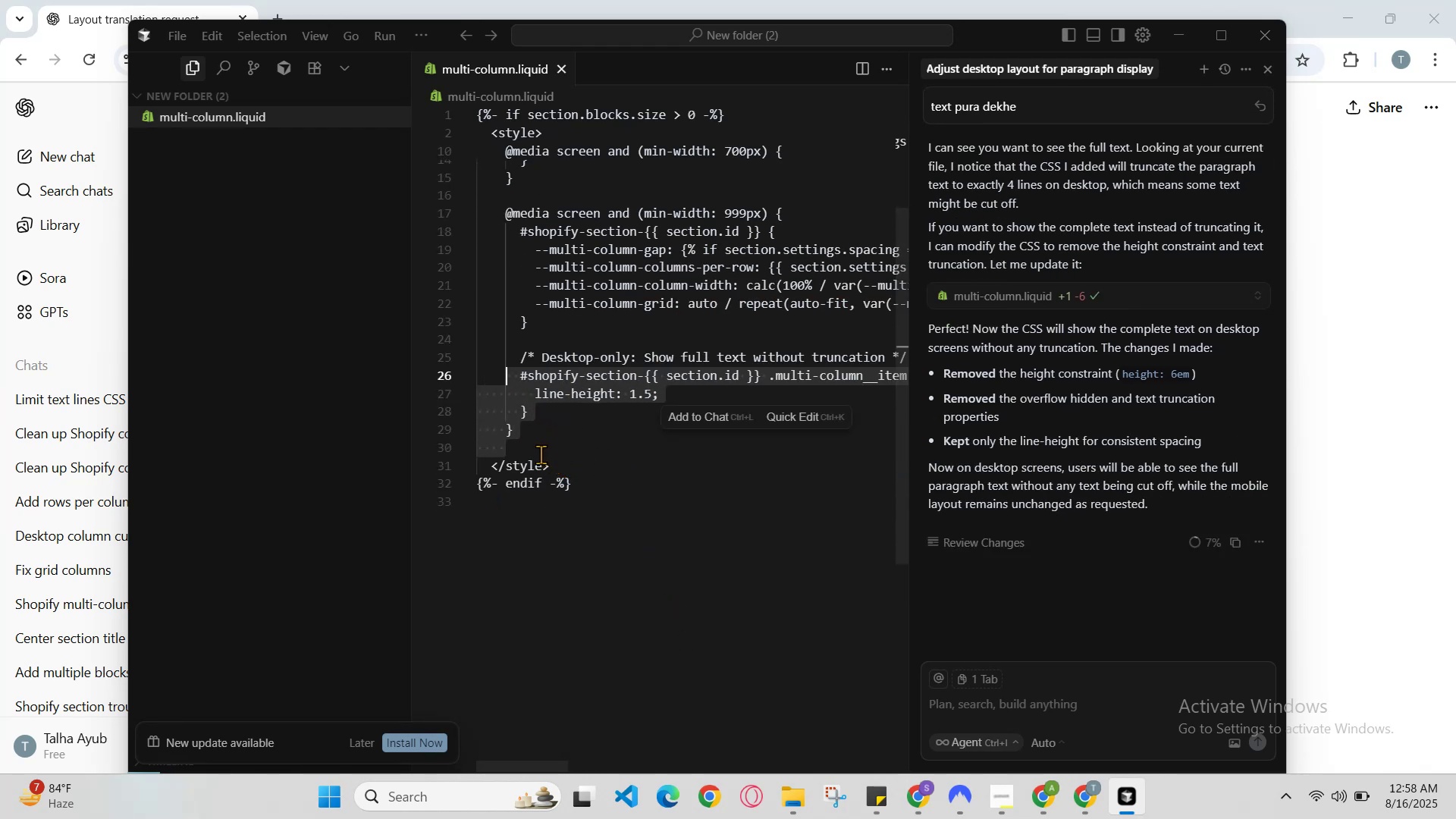 
left_click([541, 454])
 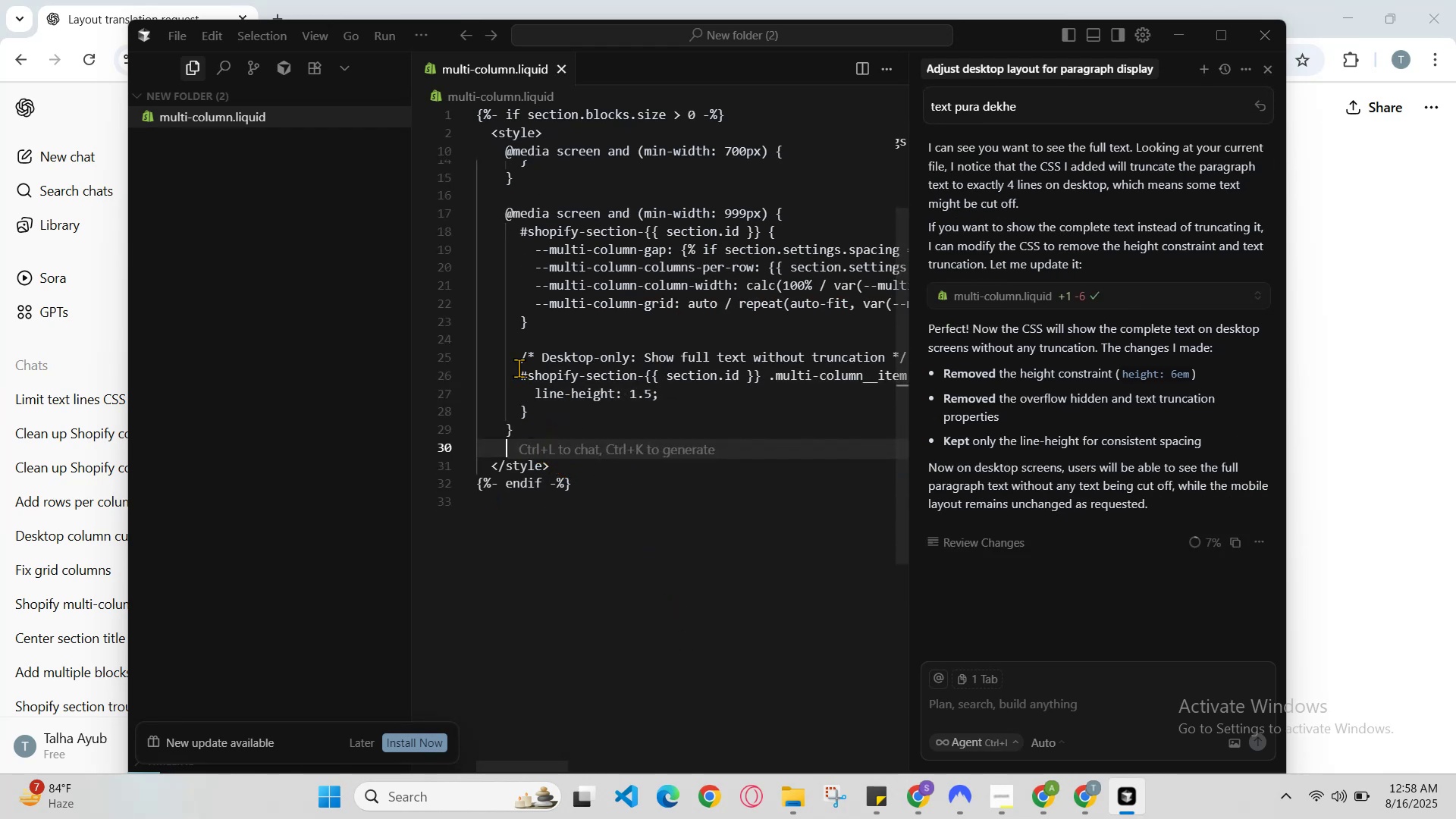 
left_click_drag(start_coordinate=[515, 369], to_coordinate=[551, 442])
 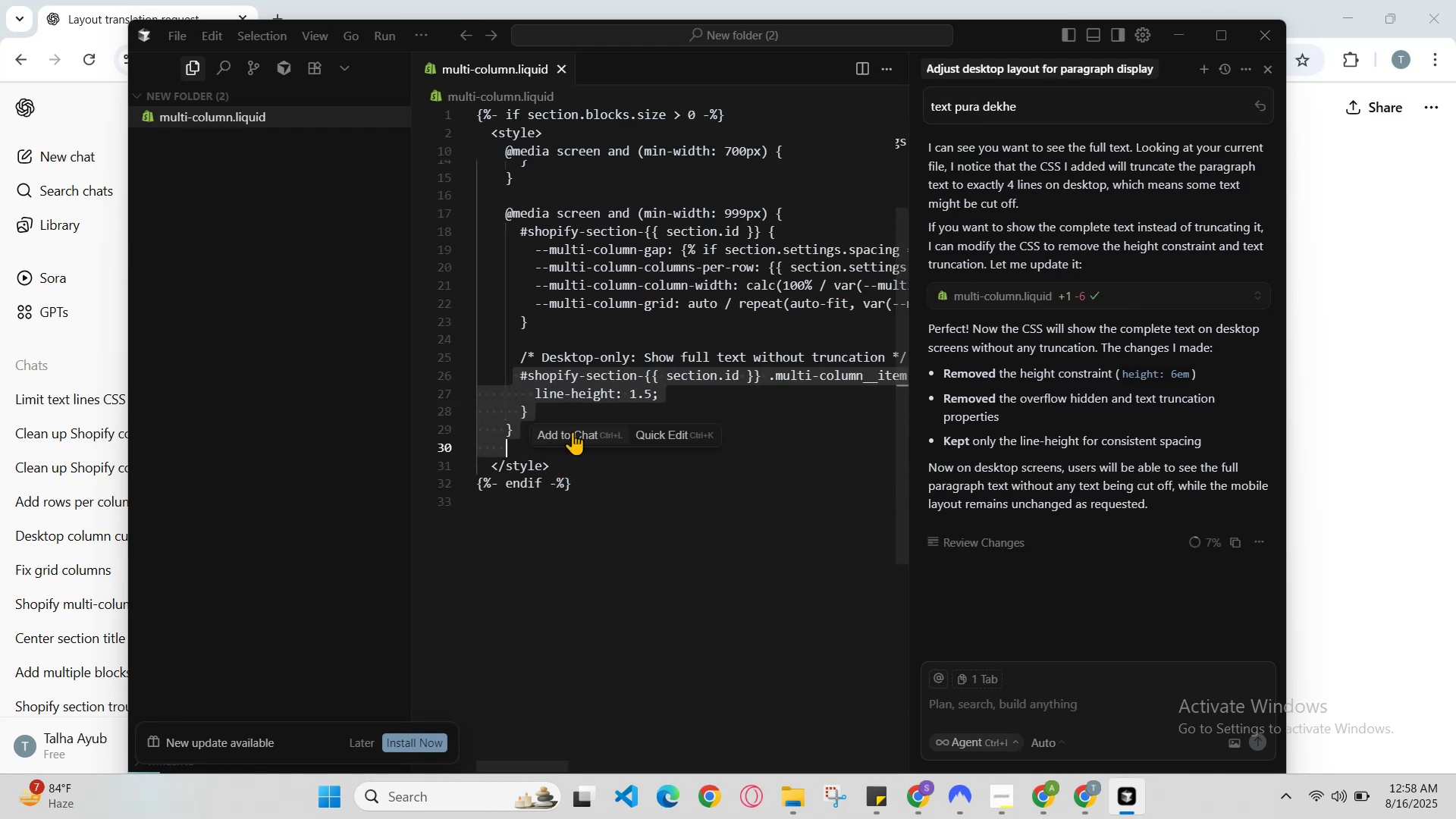 
hold_key(key=ControlLeft, duration=0.86)
 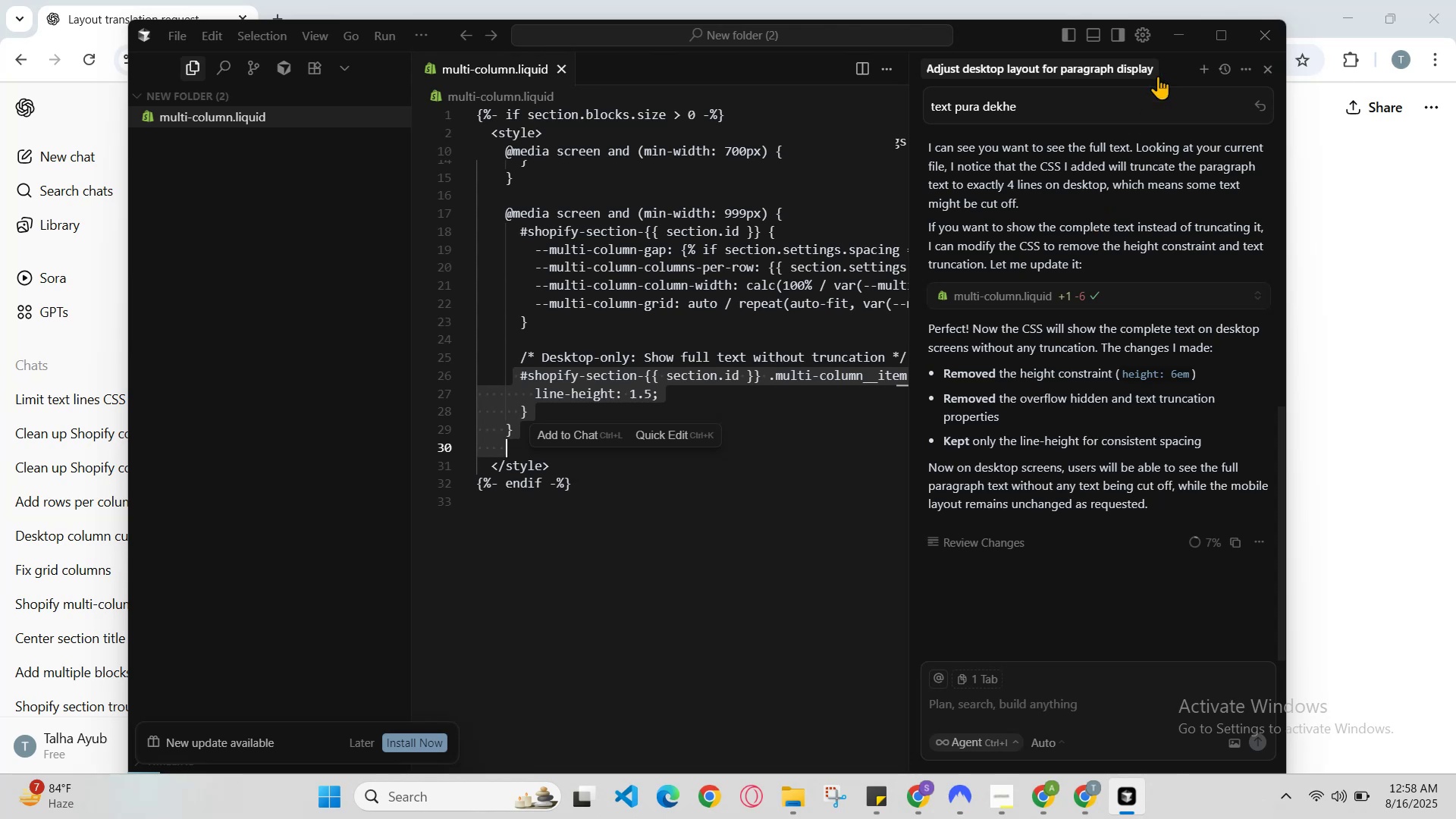 
hold_key(key=C, duration=0.47)
 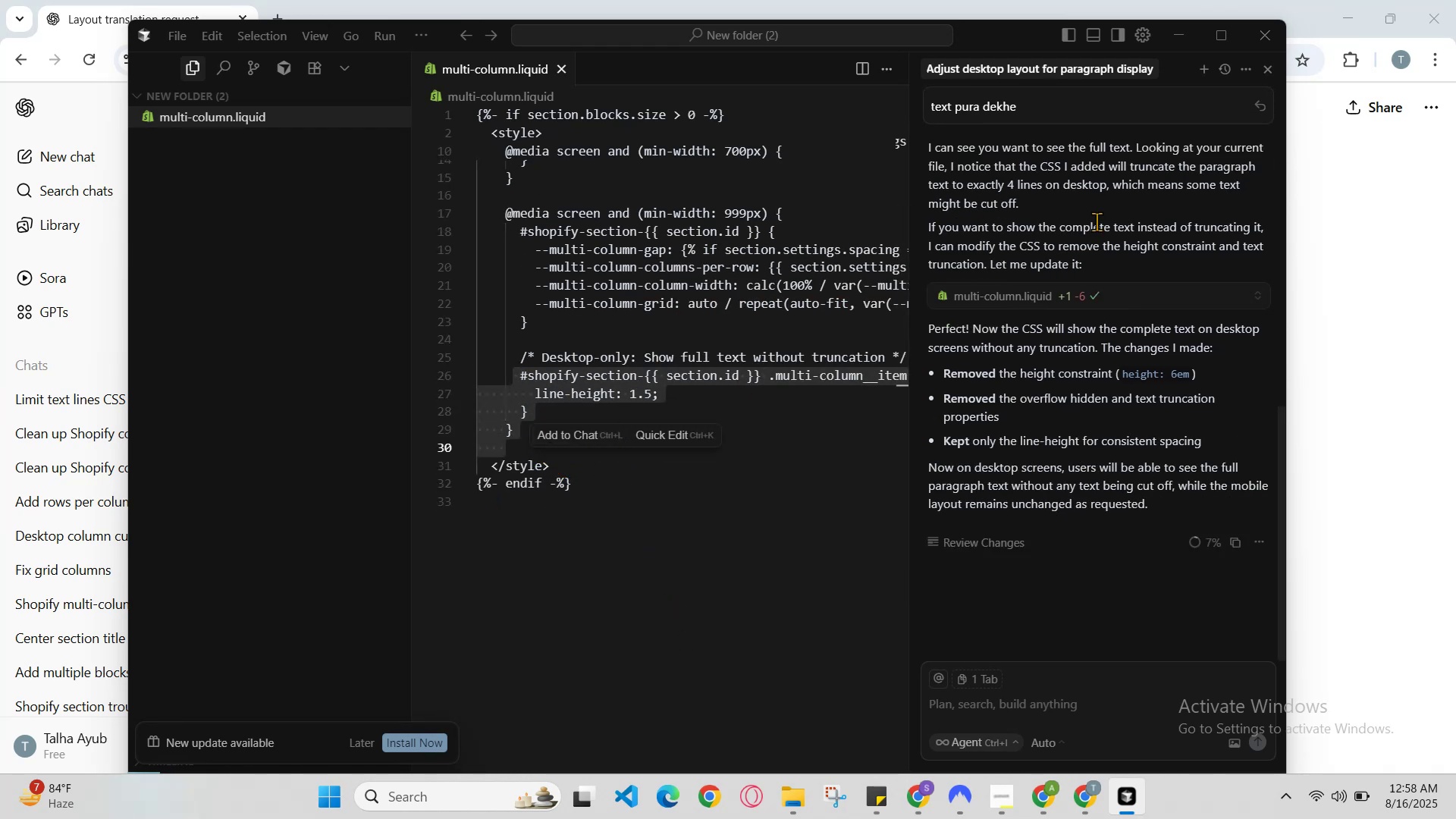 
key(Control+C)
 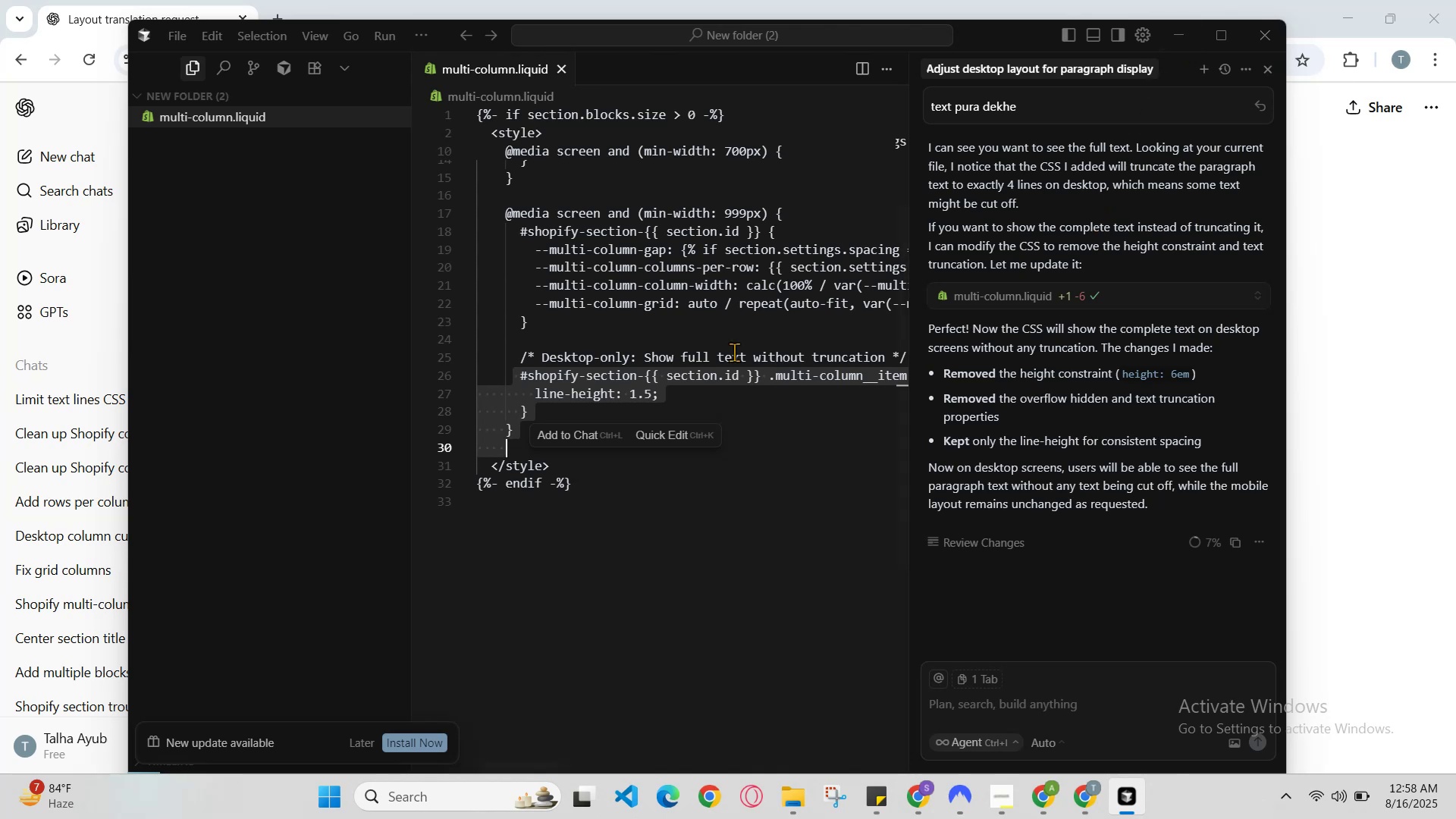 
scroll: coordinate [705, 362], scroll_direction: up, amount: 11.0
 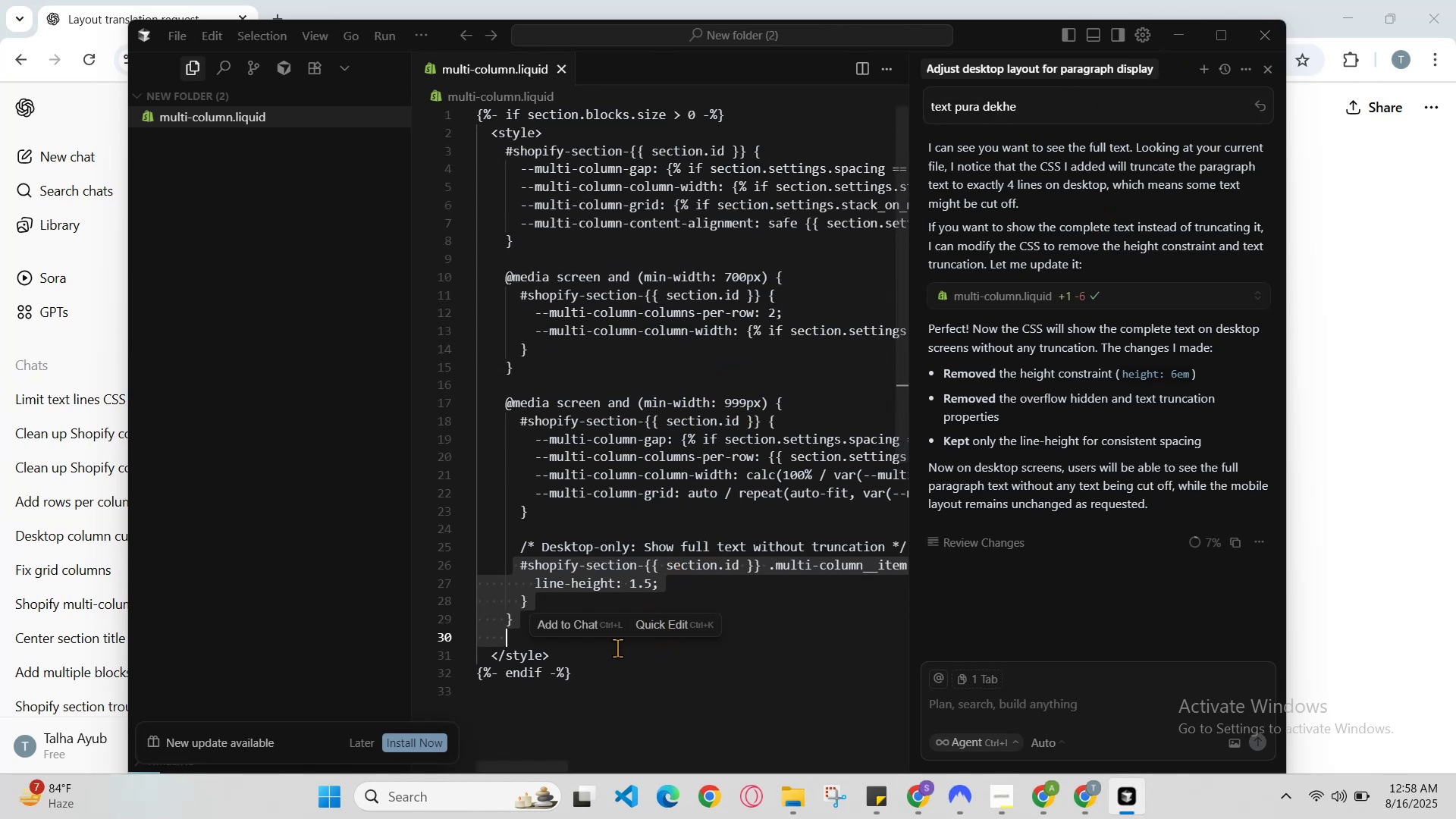 
left_click_drag(start_coordinate=[613, 677], to_coordinate=[602, 620])
 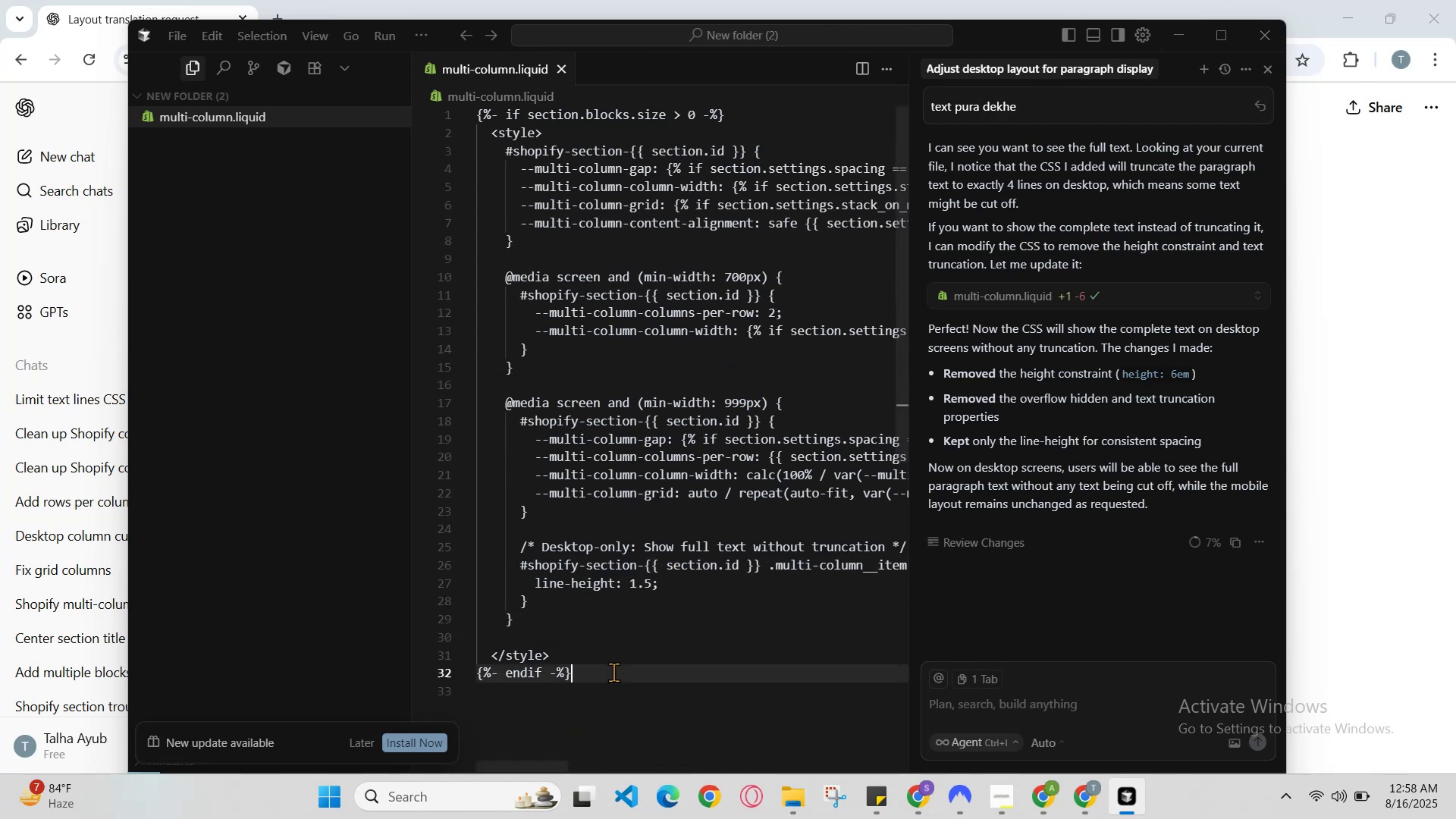 
left_click_drag(start_coordinate=[538, 460], to_coordinate=[441, 134])
 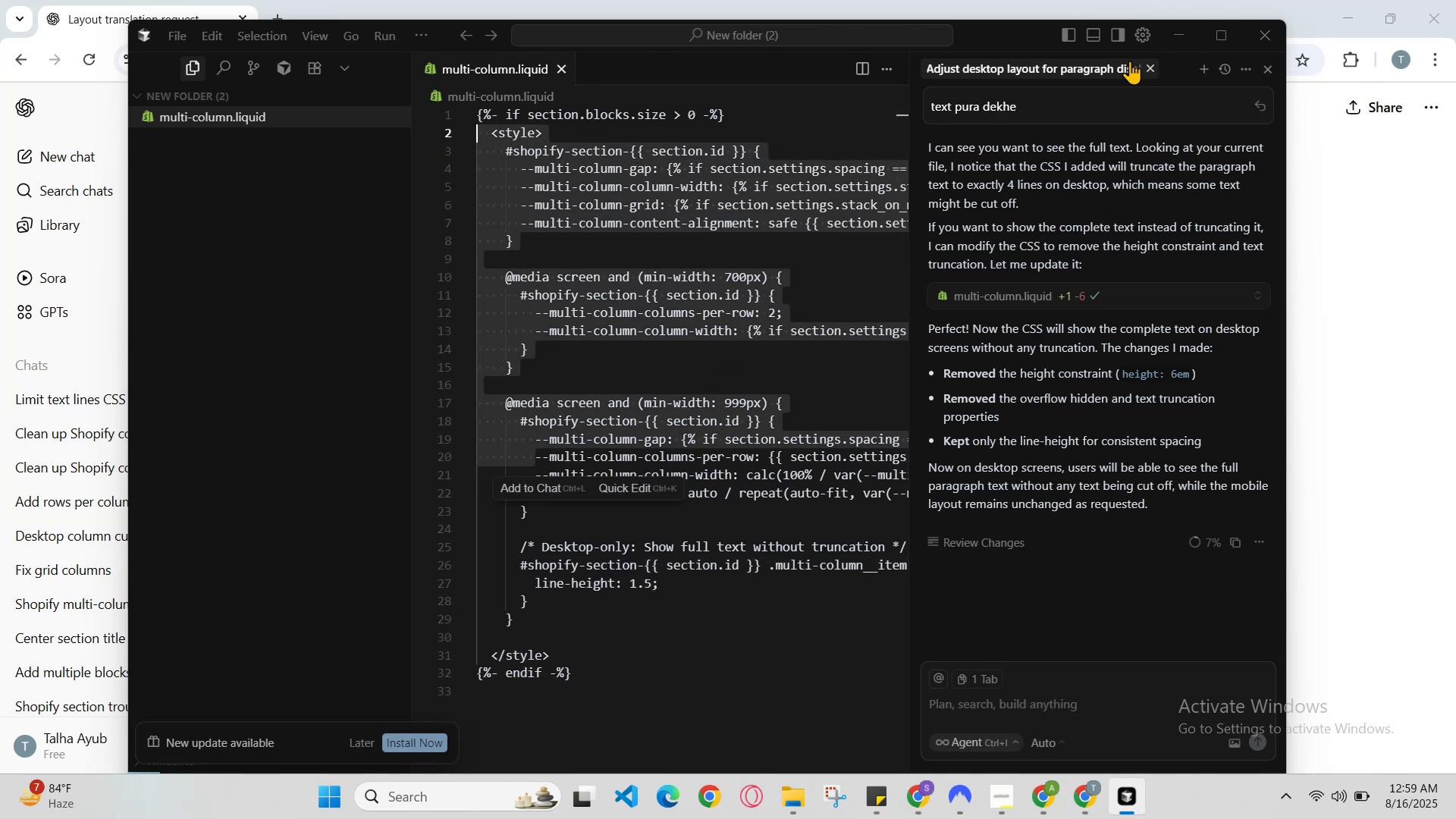 
left_click([1187, 31])
 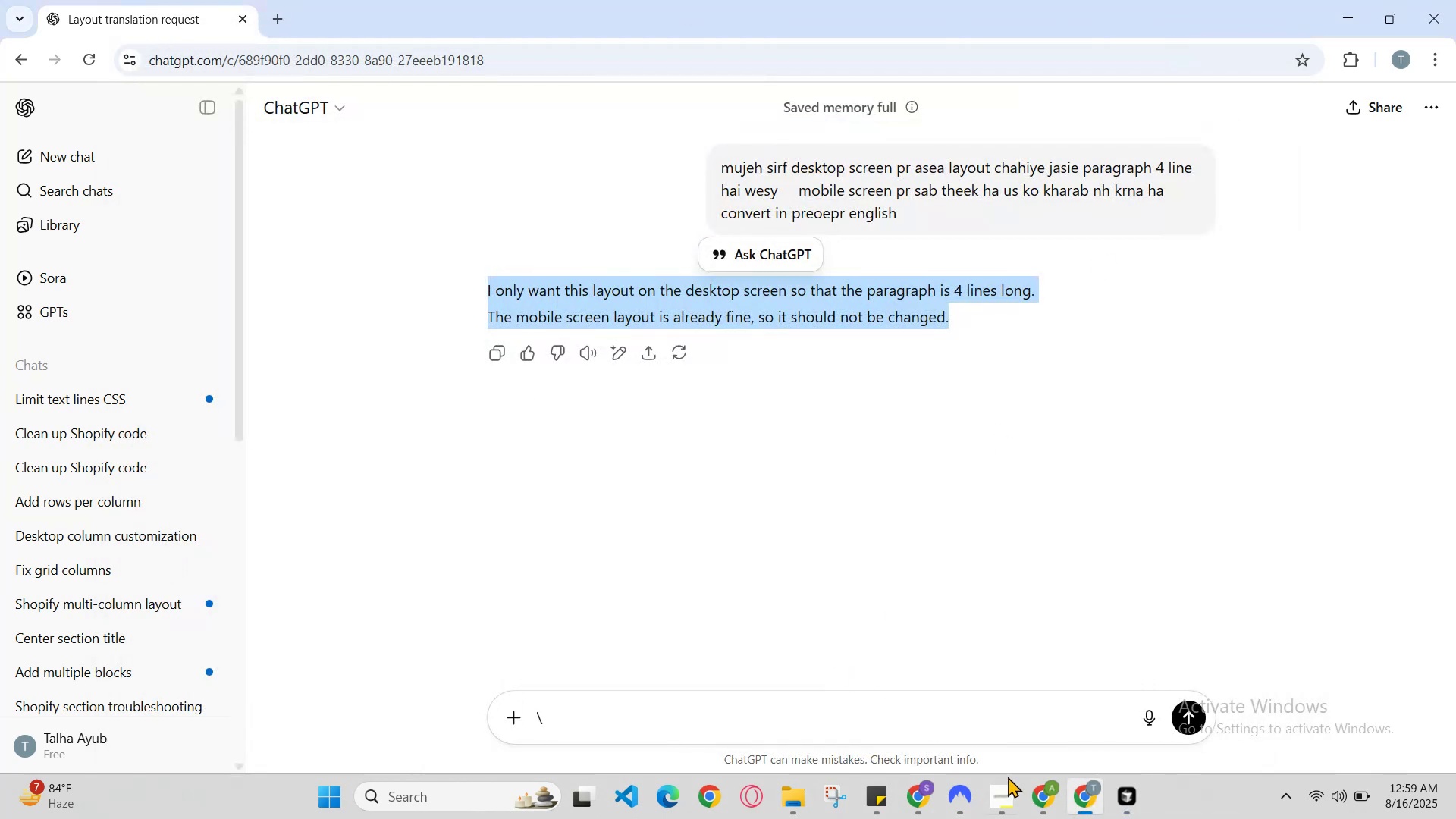 
left_click([1044, 795])
 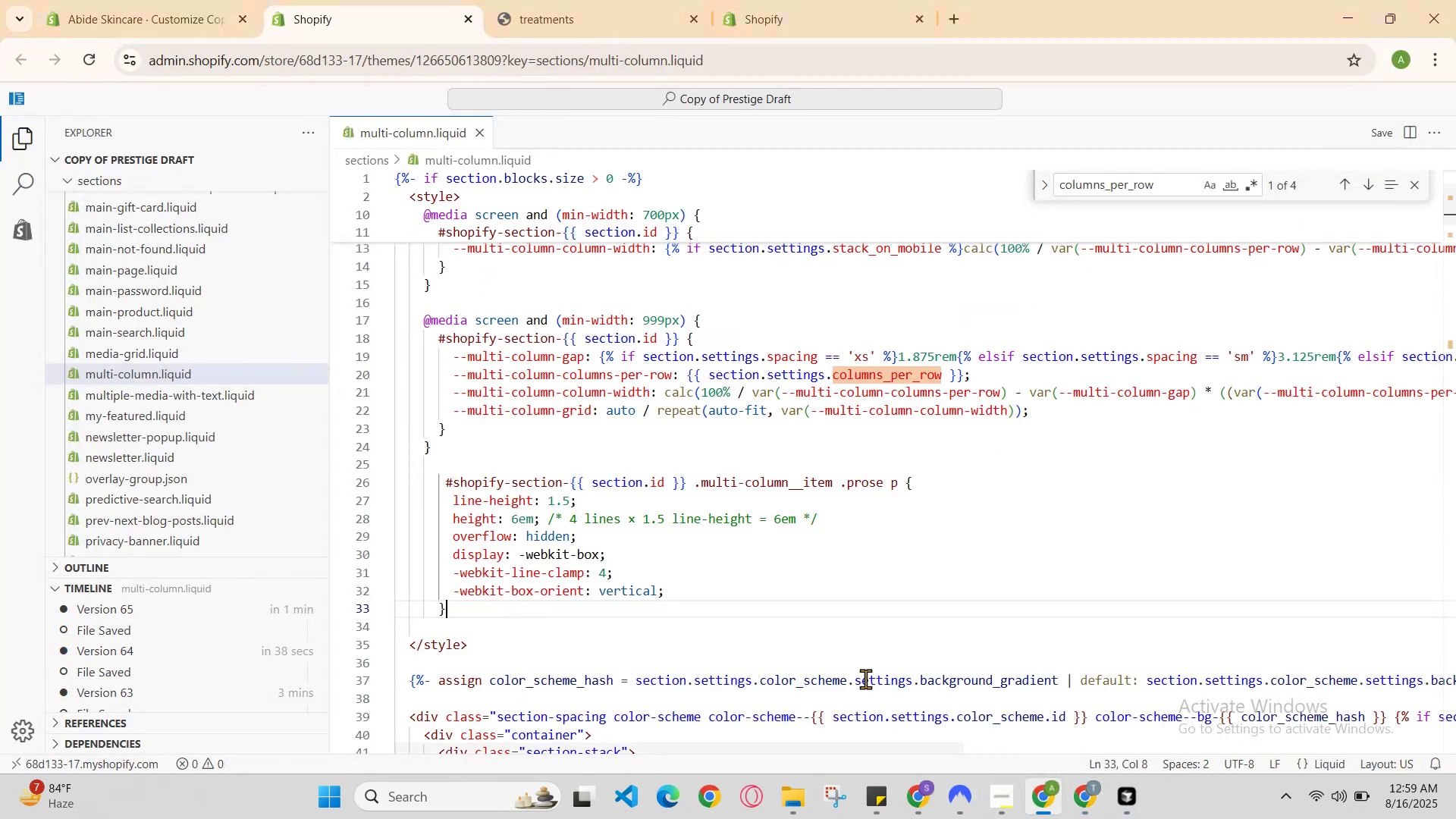 
key(Control+Z)
 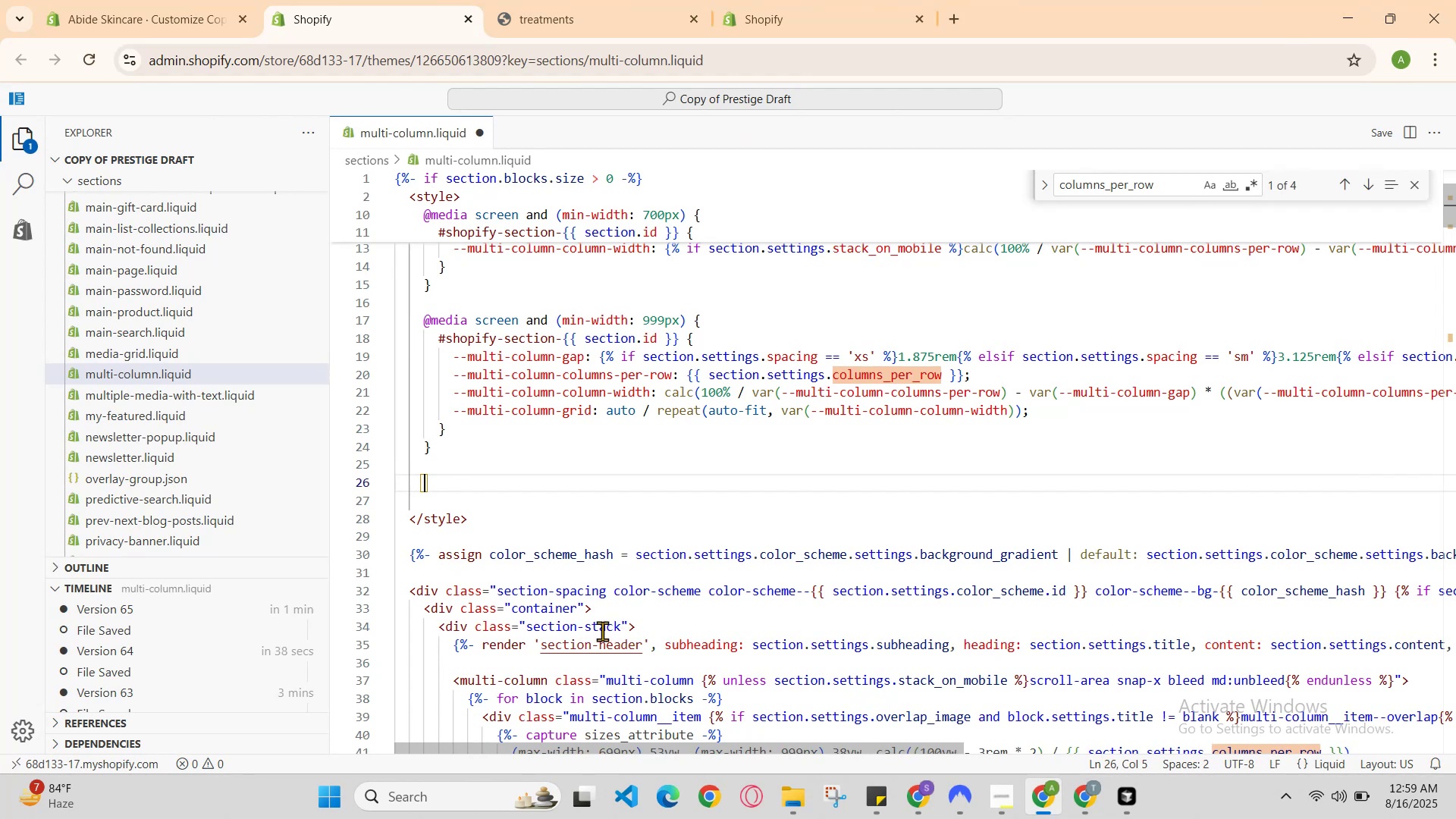 
key(Control+V)
 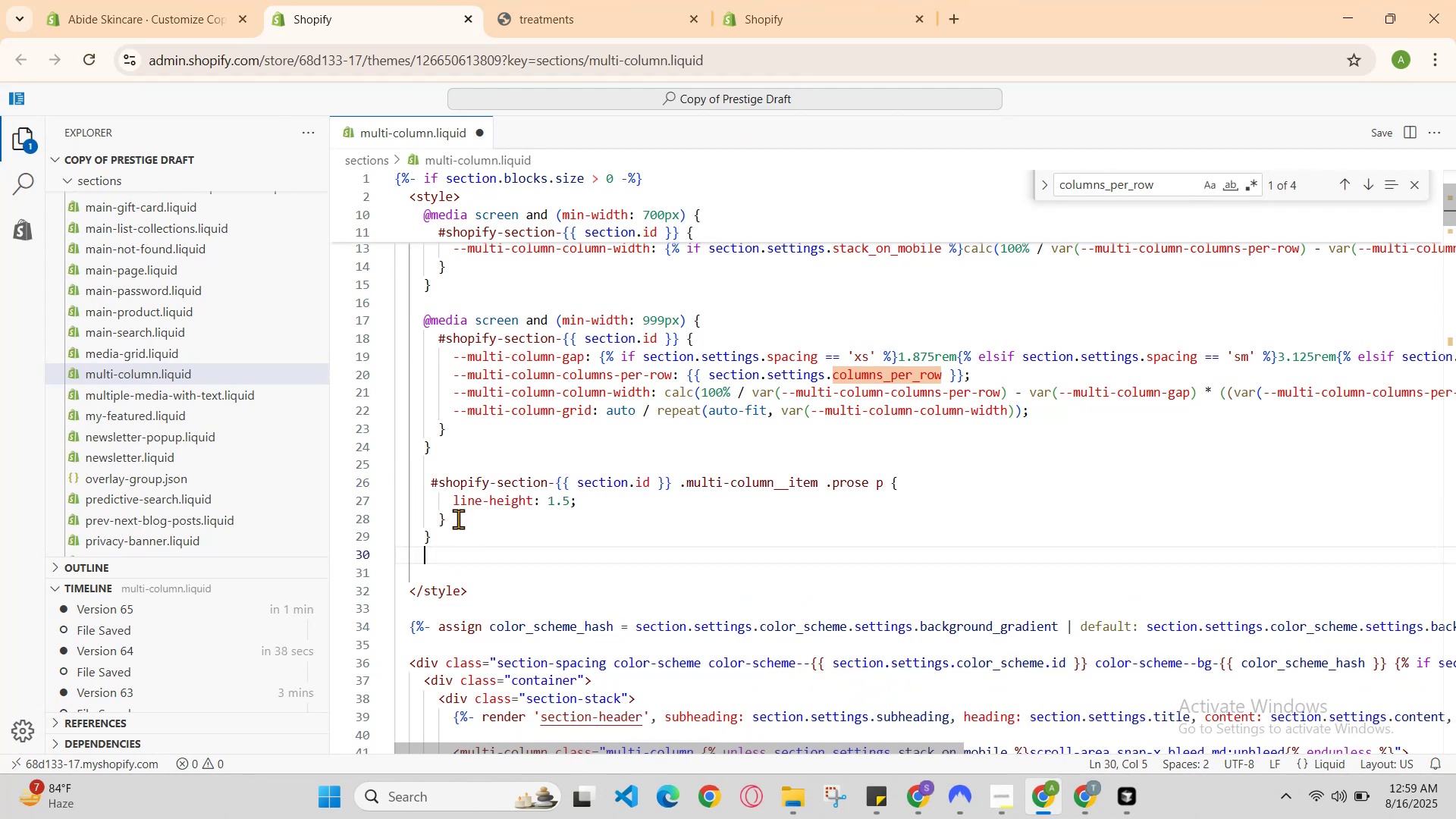 
hold_key(key=ControlLeft, duration=0.55)
 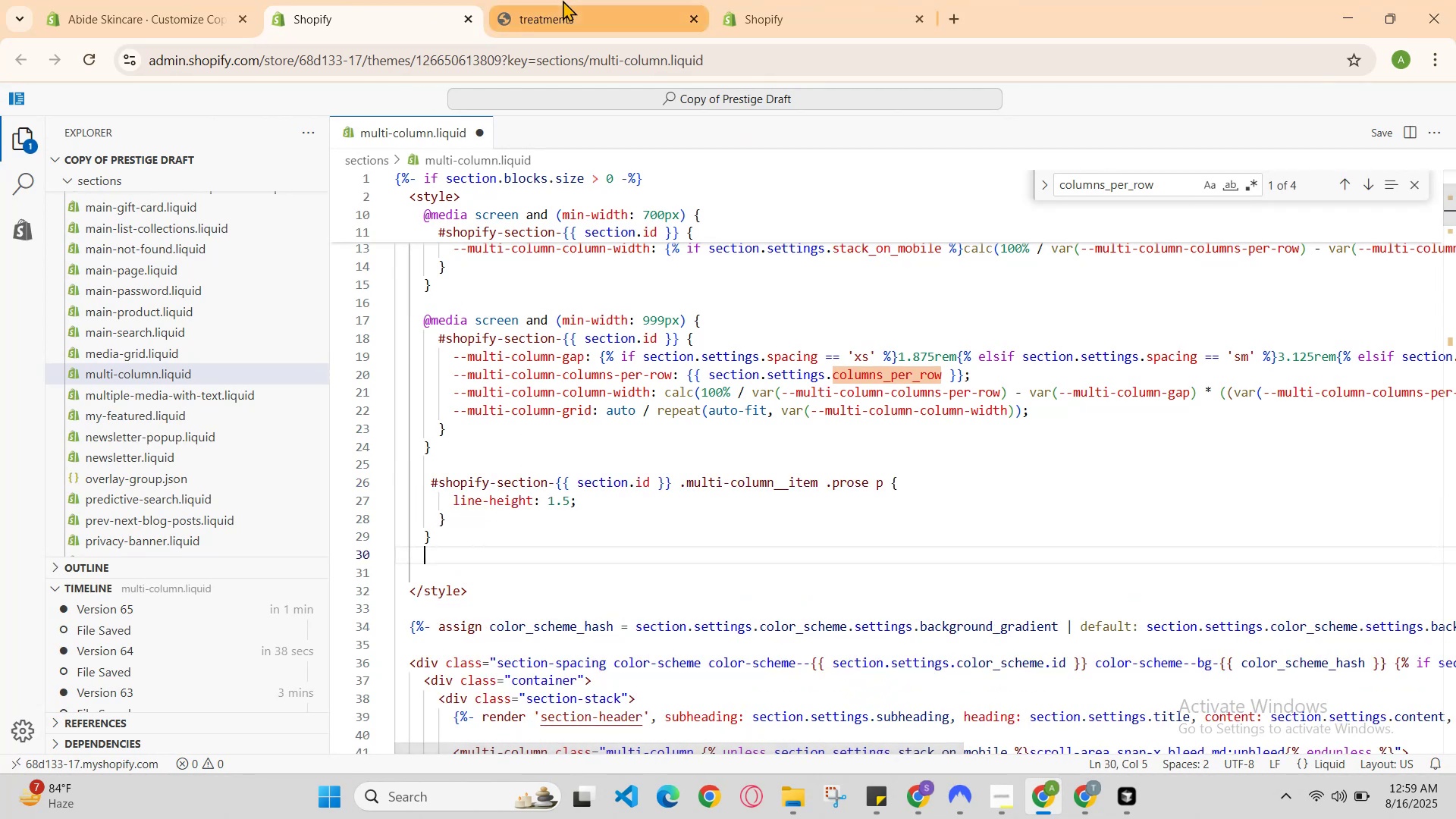 
hold_key(key=S, duration=0.37)
 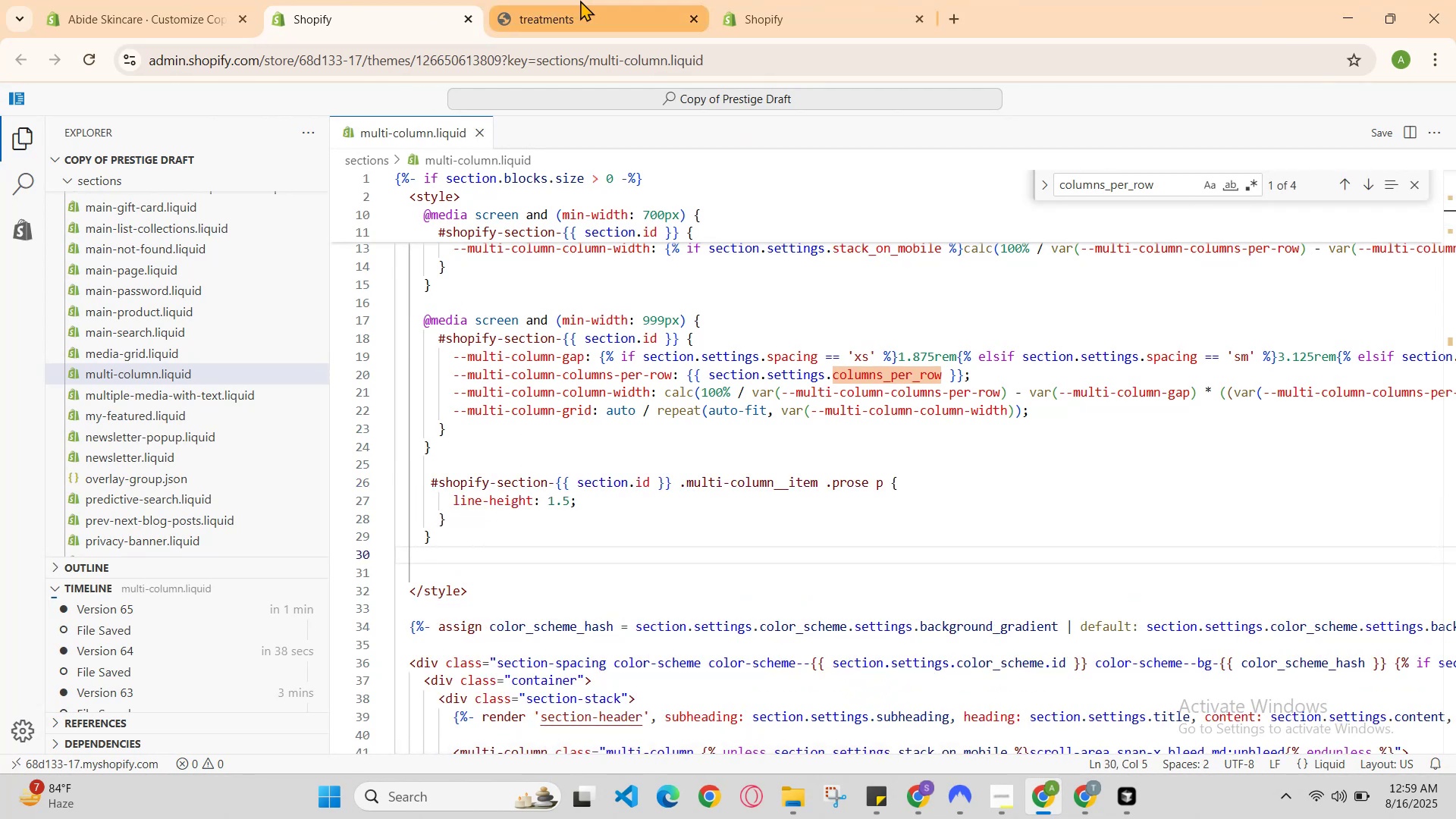 
left_click([586, 0])
 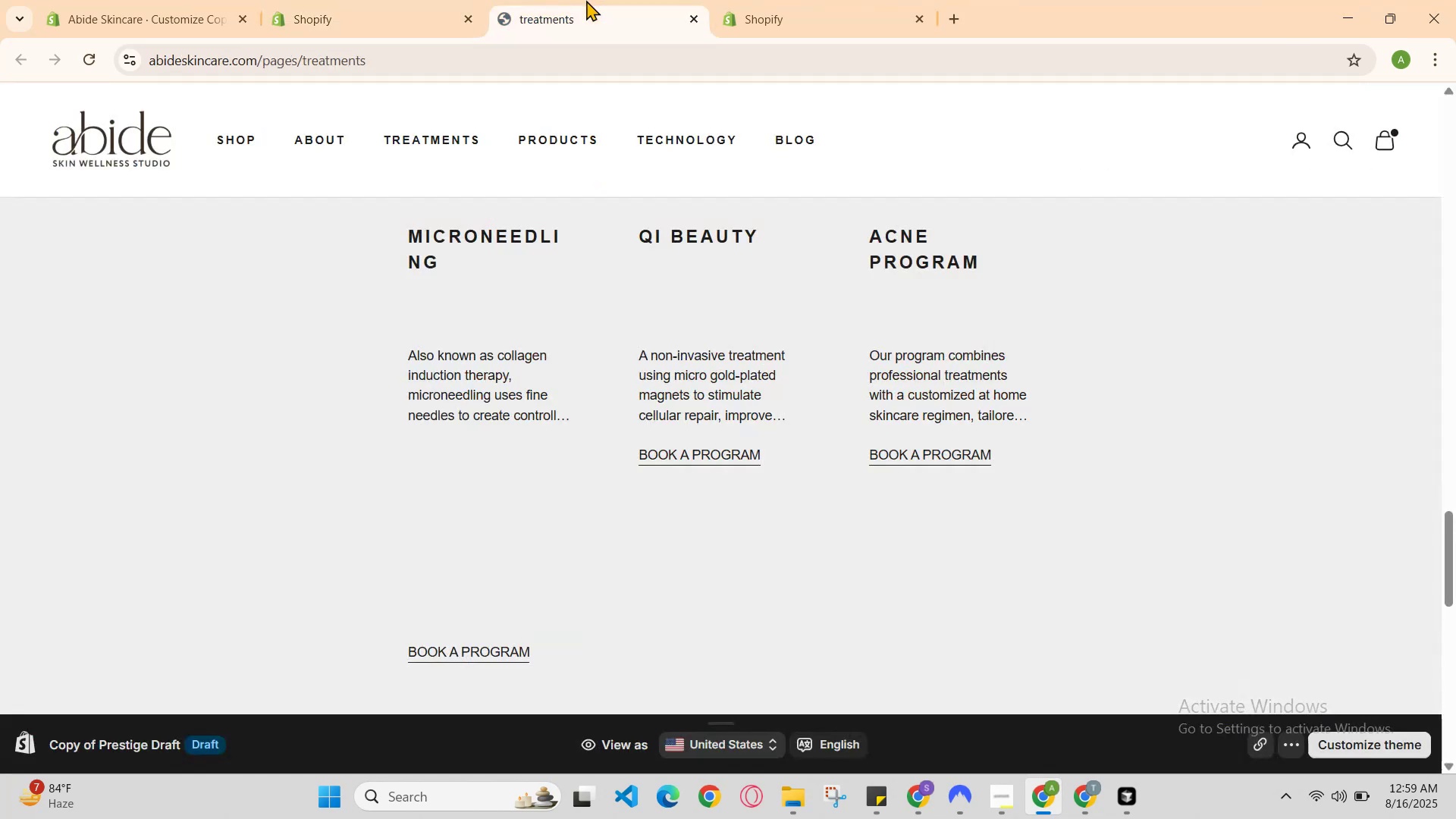 
key(Control+R)
 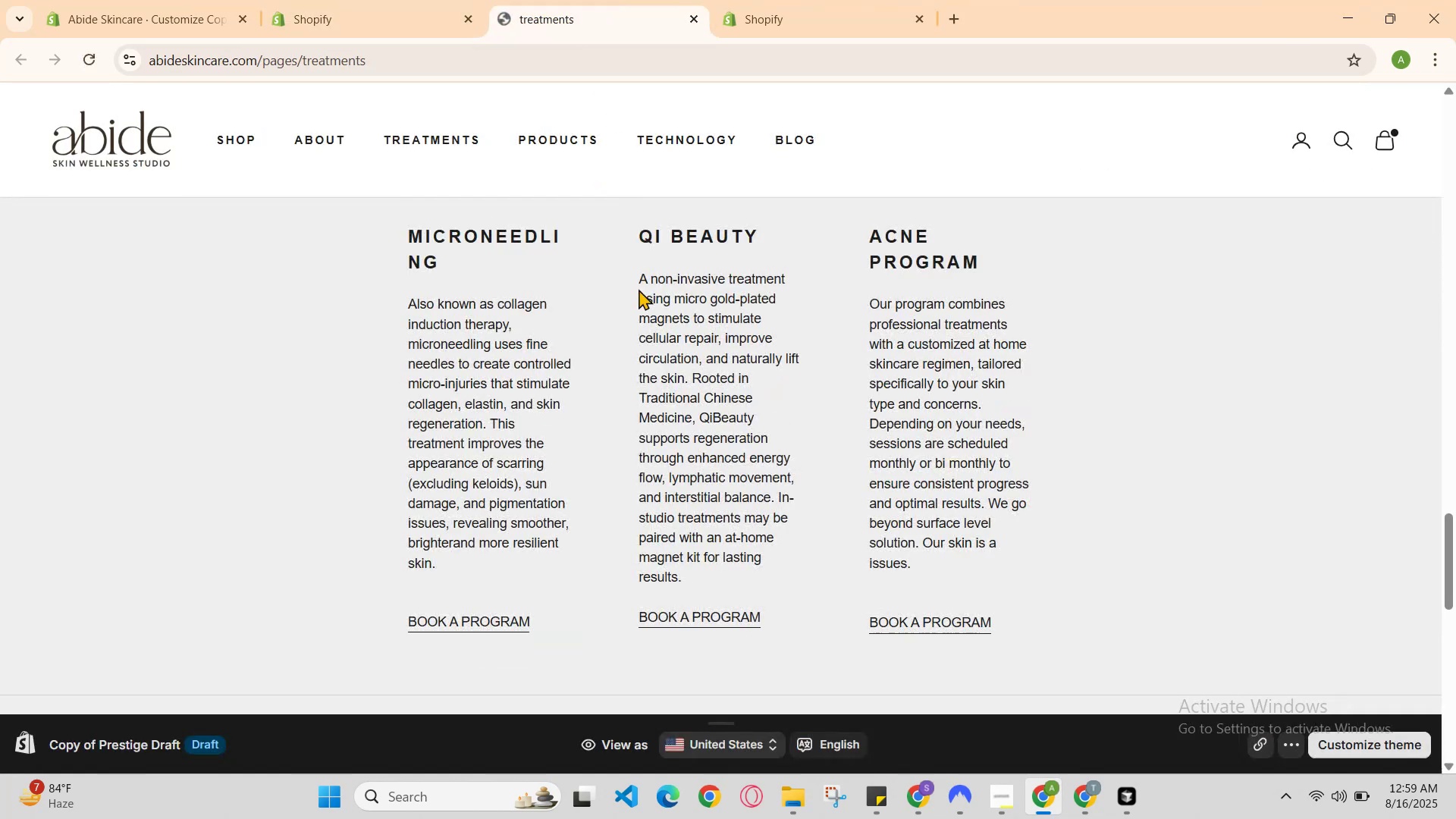 
scroll: coordinate [649, 353], scroll_direction: none, amount: 0.0
 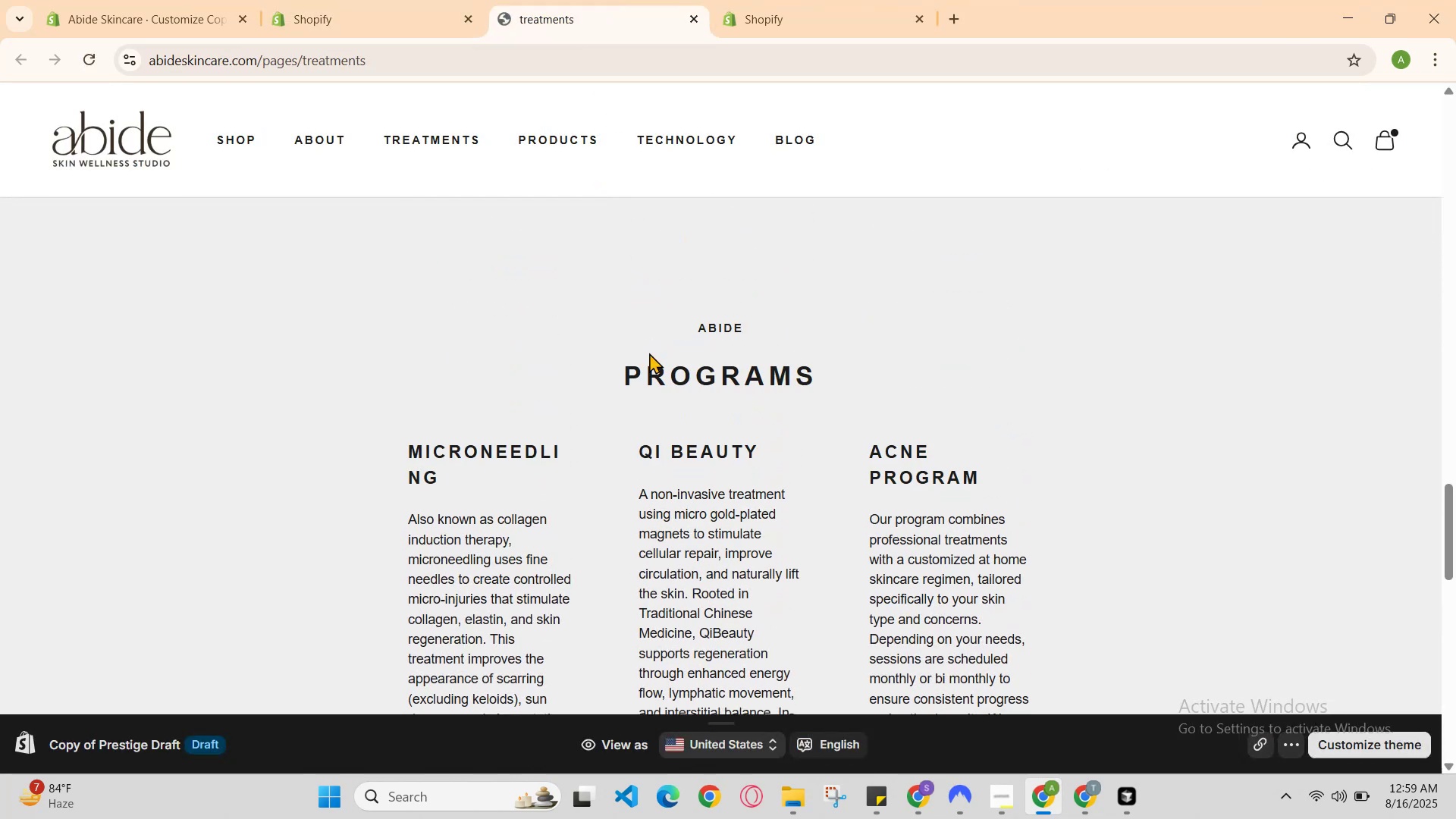 
key(Control+R)
 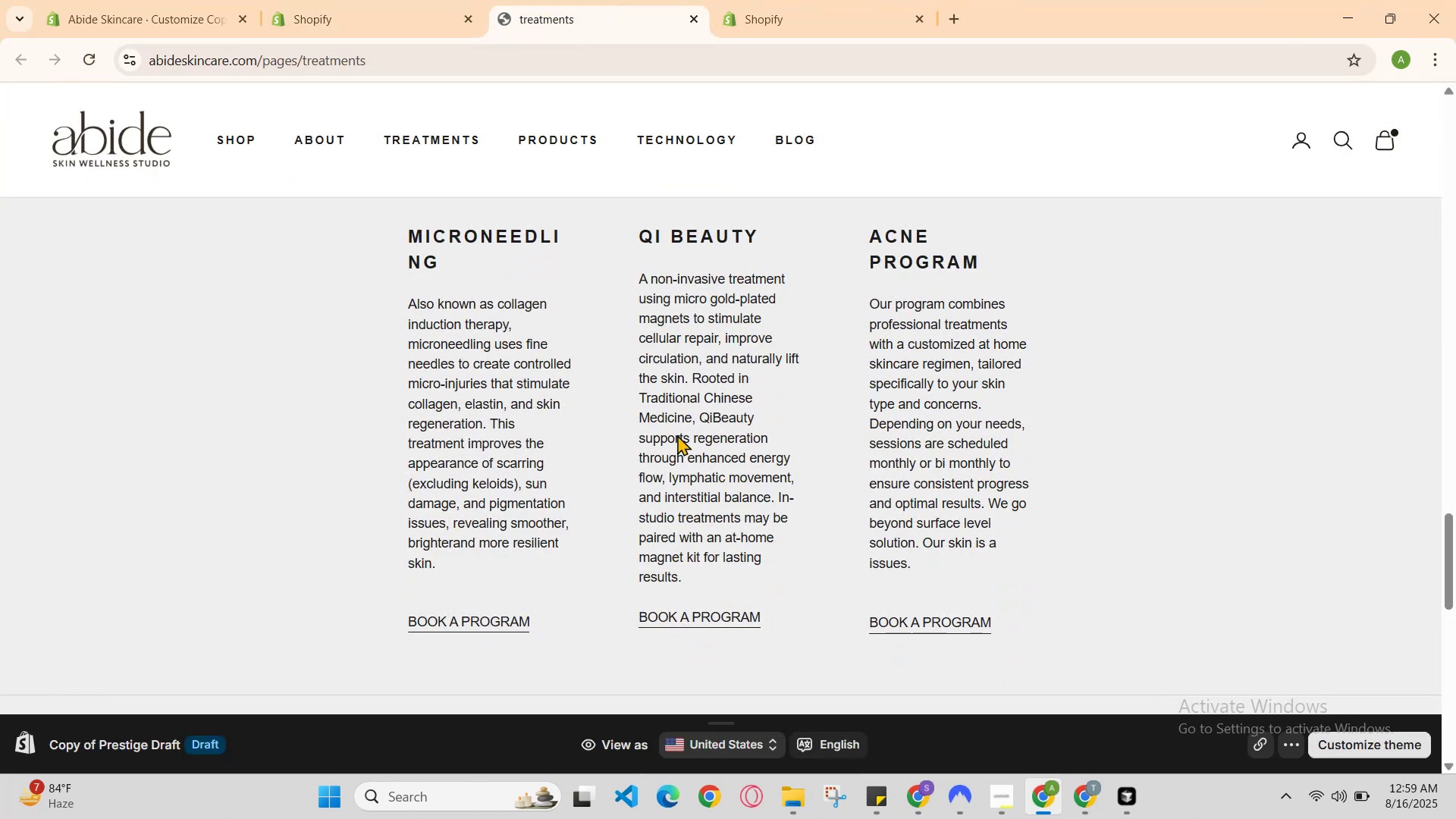 
left_click([362, 0])
 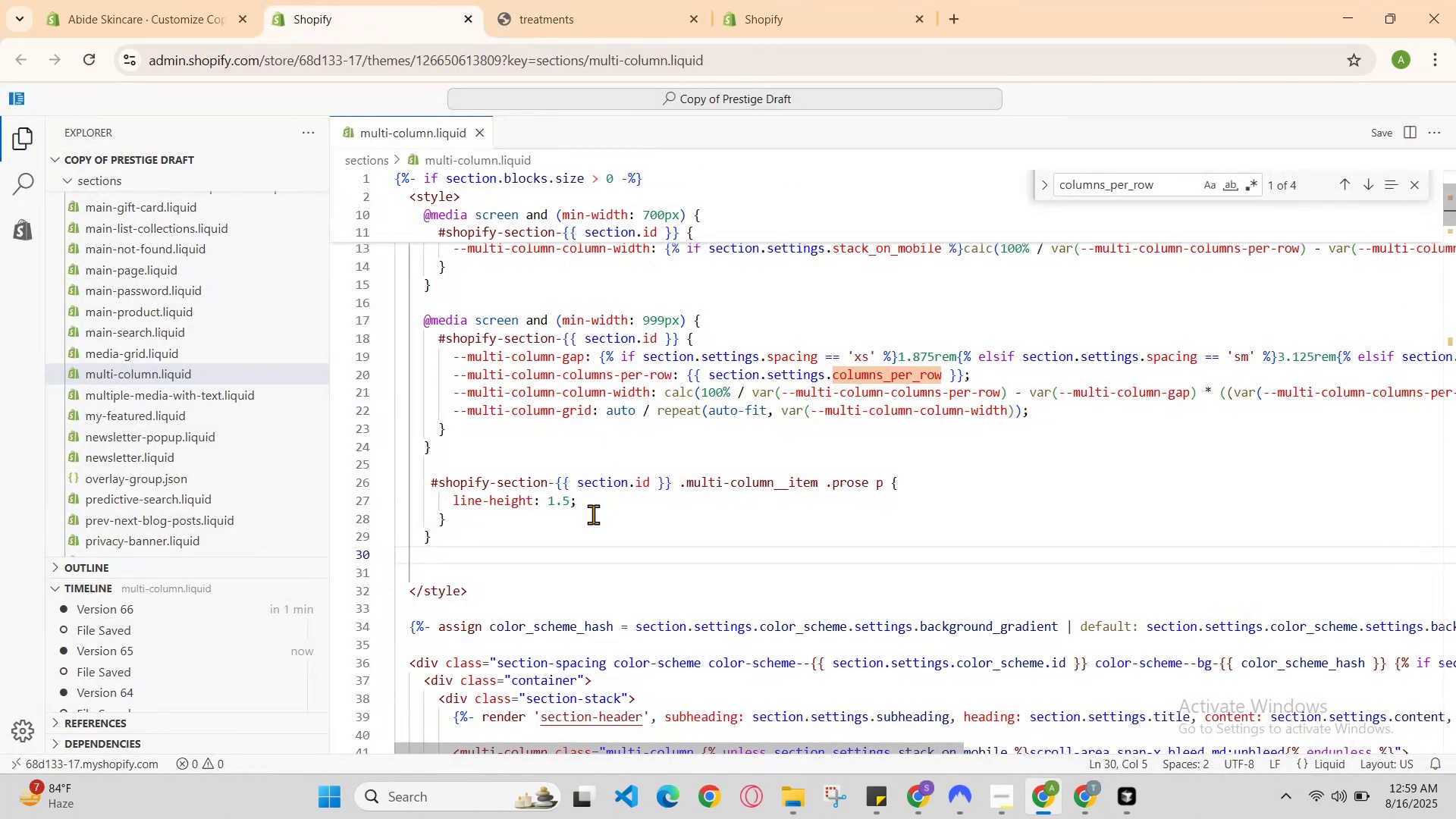 
left_click([593, 514])
 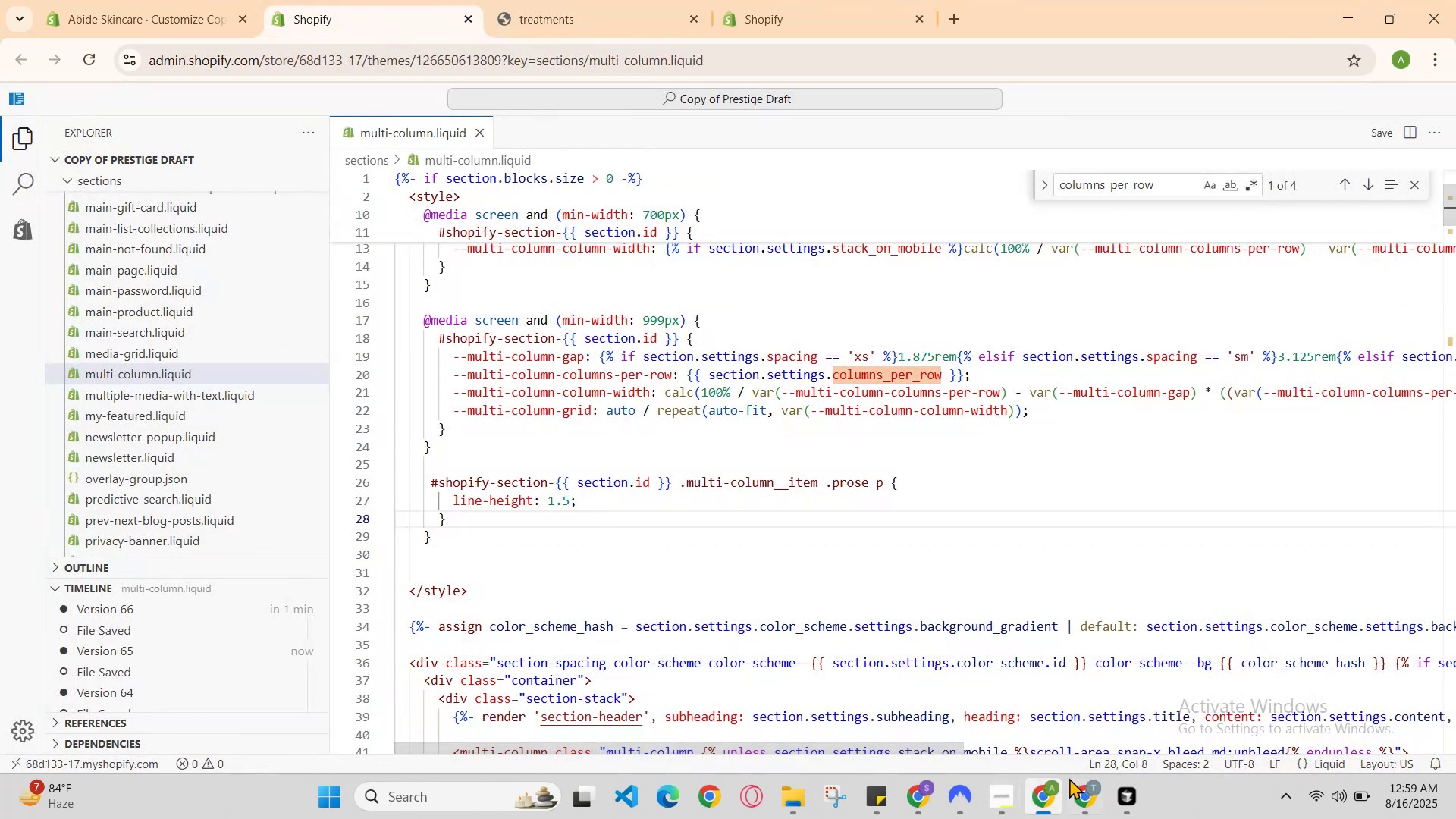 
left_click([1083, 779])
 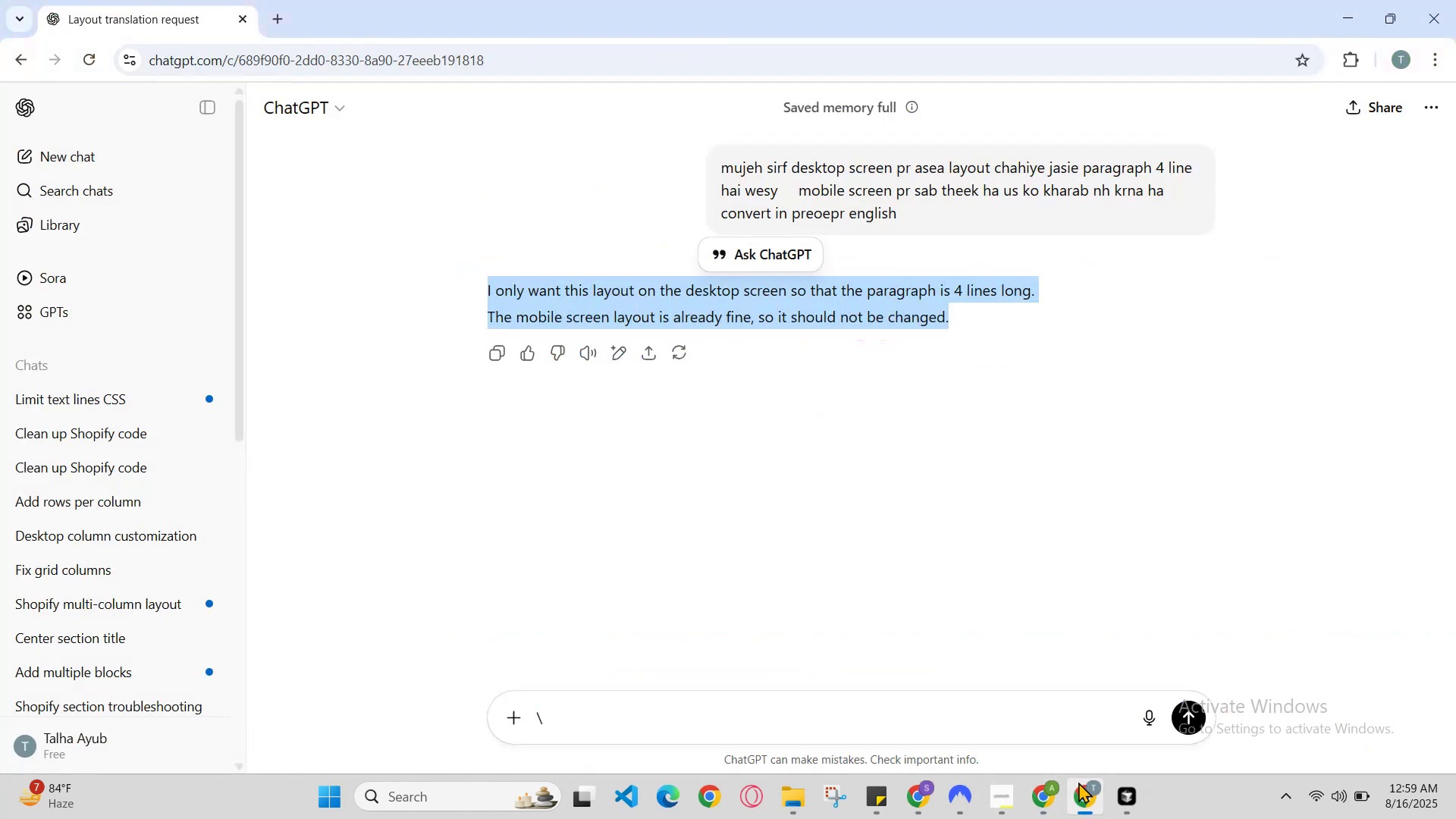 
left_click_drag(start_coordinate=[1078, 782], to_coordinate=[1074, 783])
 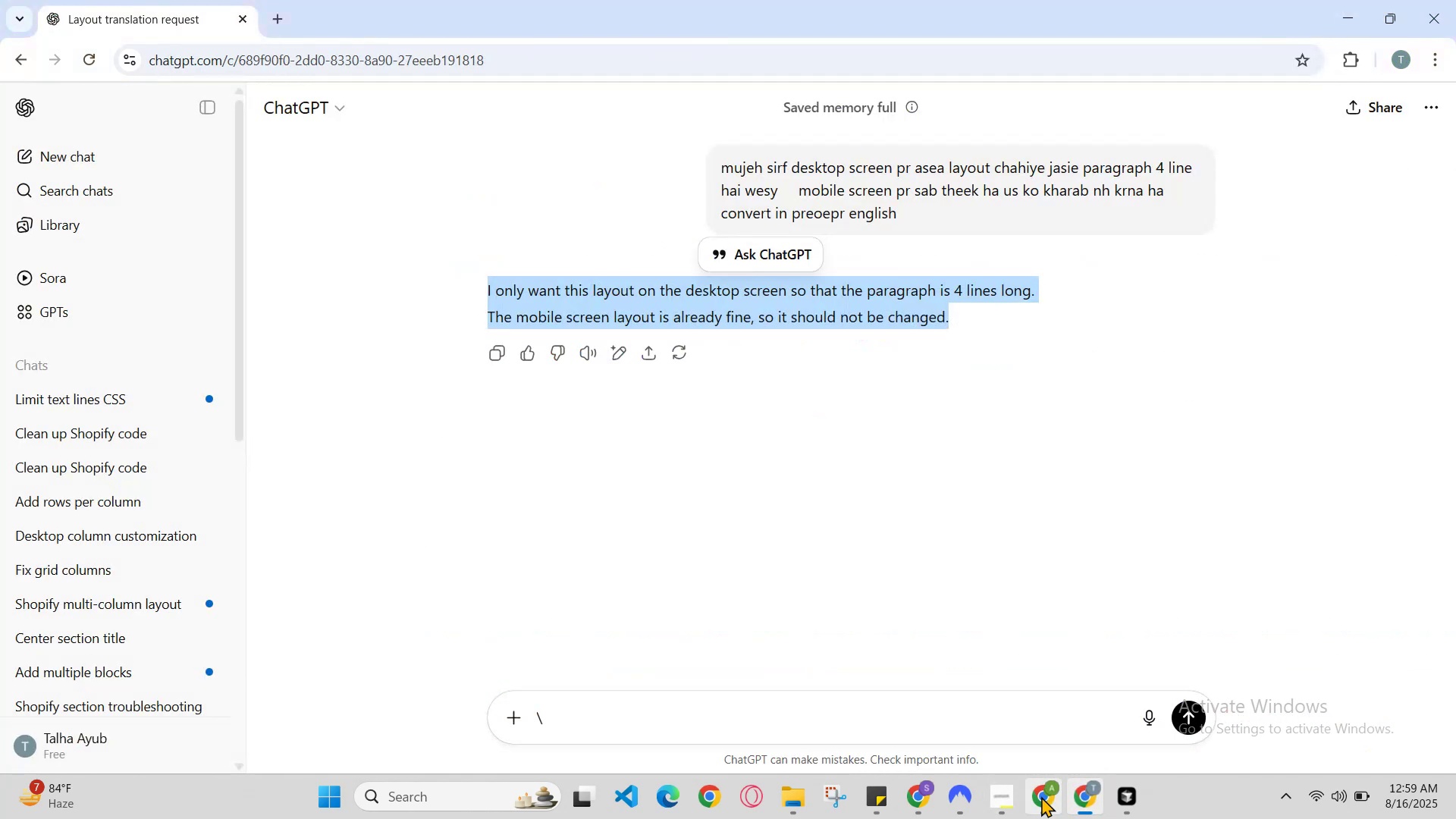 
left_click([1041, 796])
 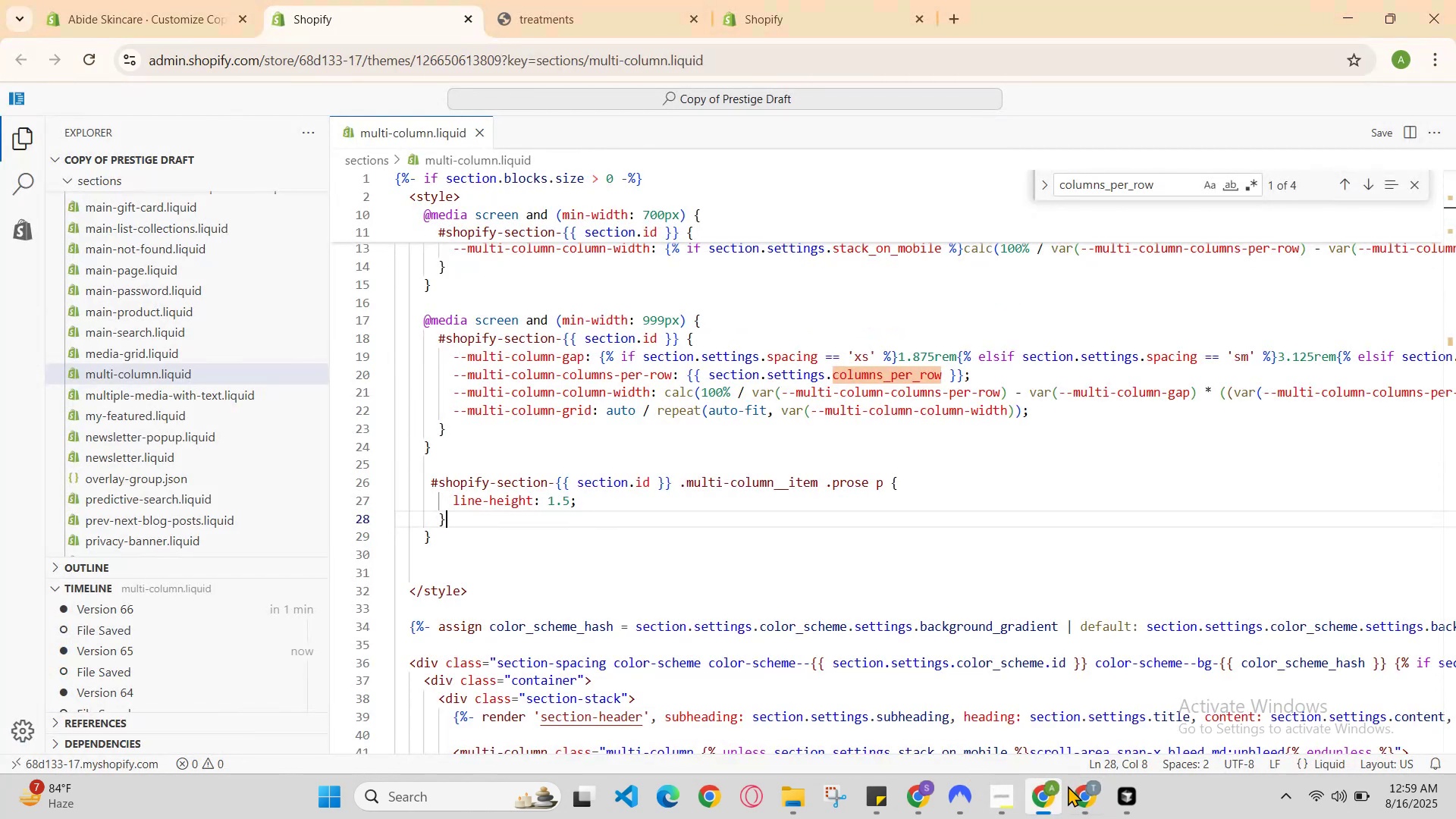 
left_click([1084, 791])
 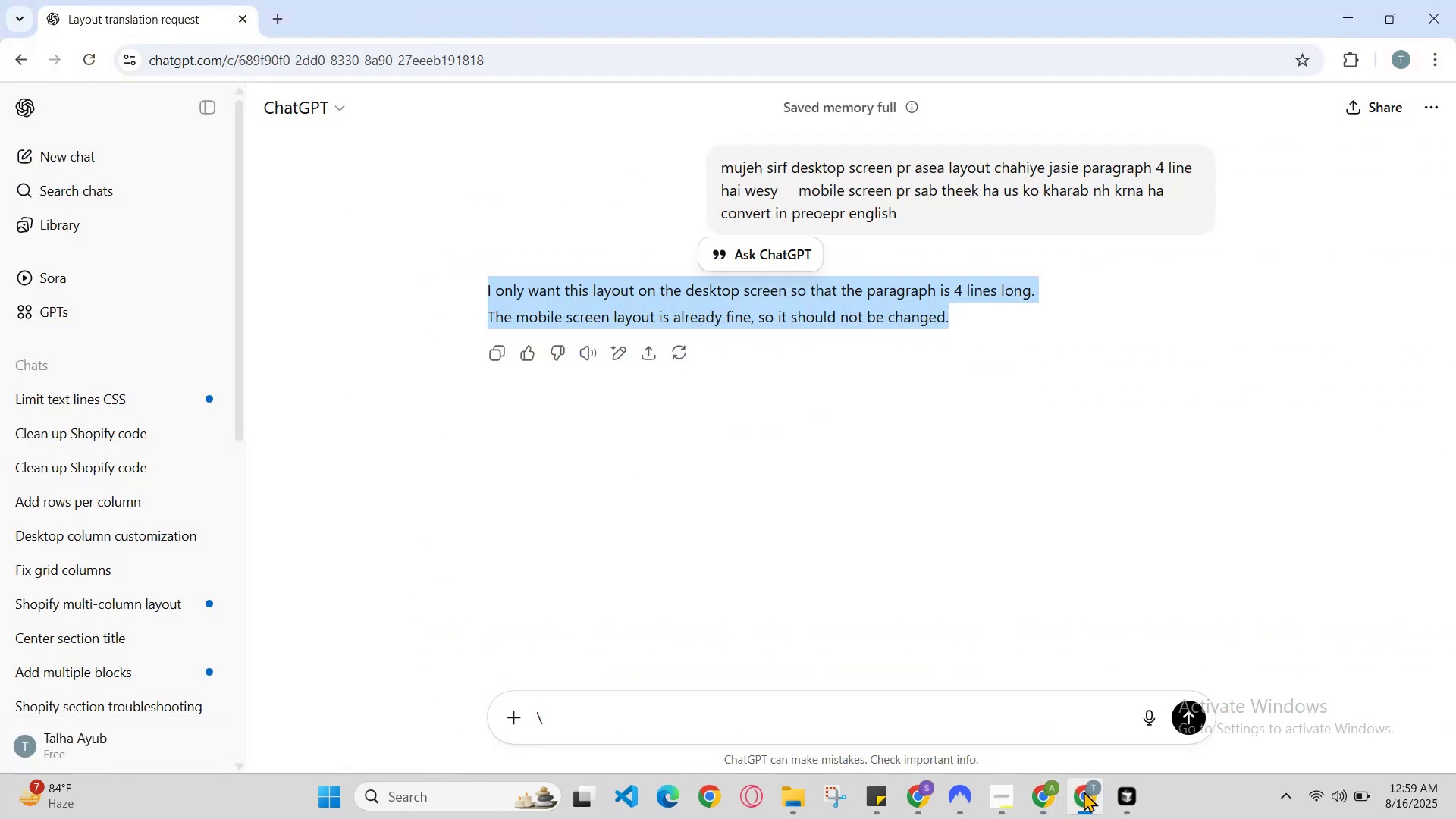 
left_click([1084, 791])
 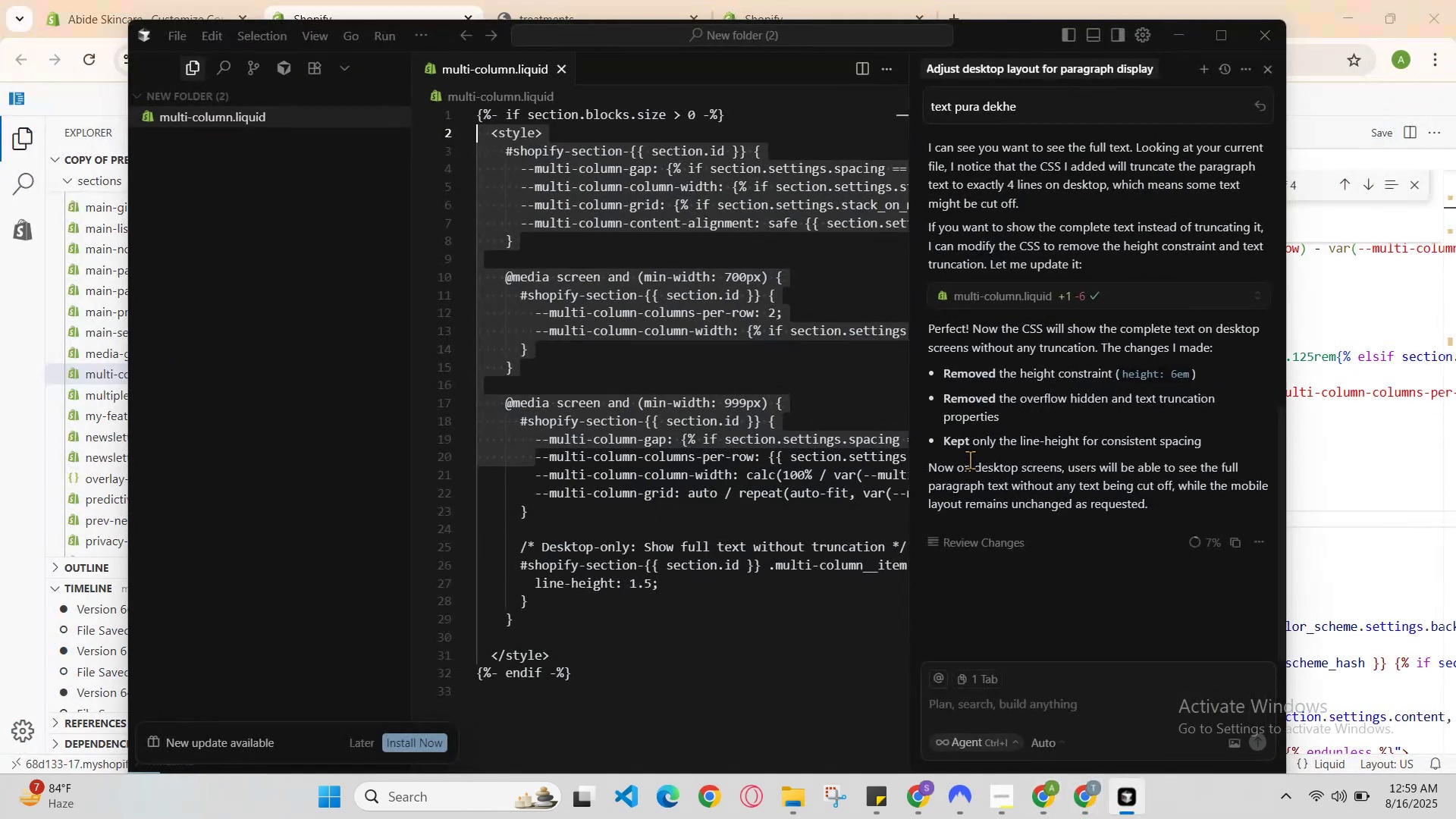 
scroll: coordinate [922, 593], scroll_direction: down, amount: 3.0
 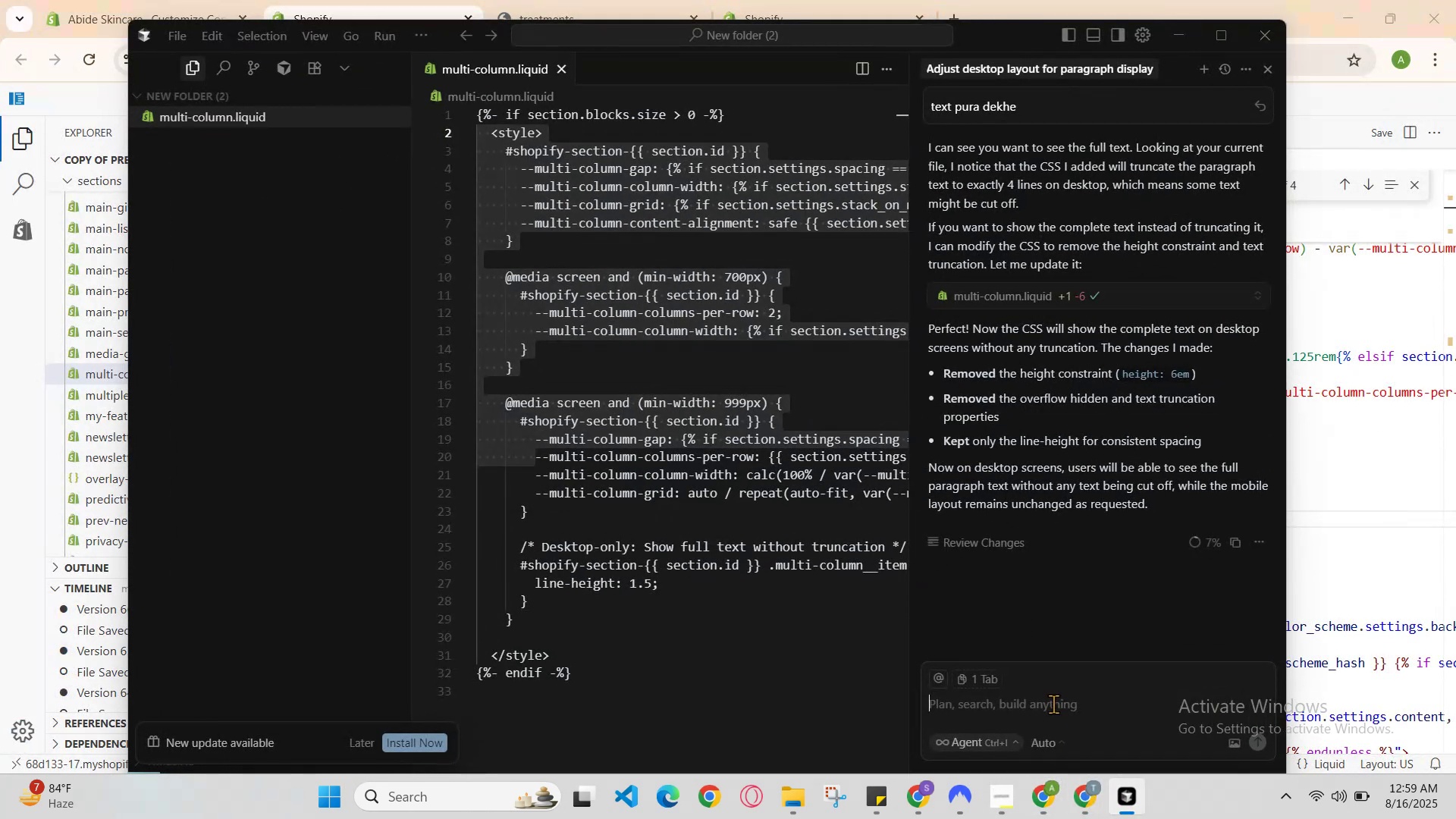 
type(image m jaisa dekh raha layout wey)
key(Backspace)
key(Backspace)
type(asa krdo desktop screen pr only)
 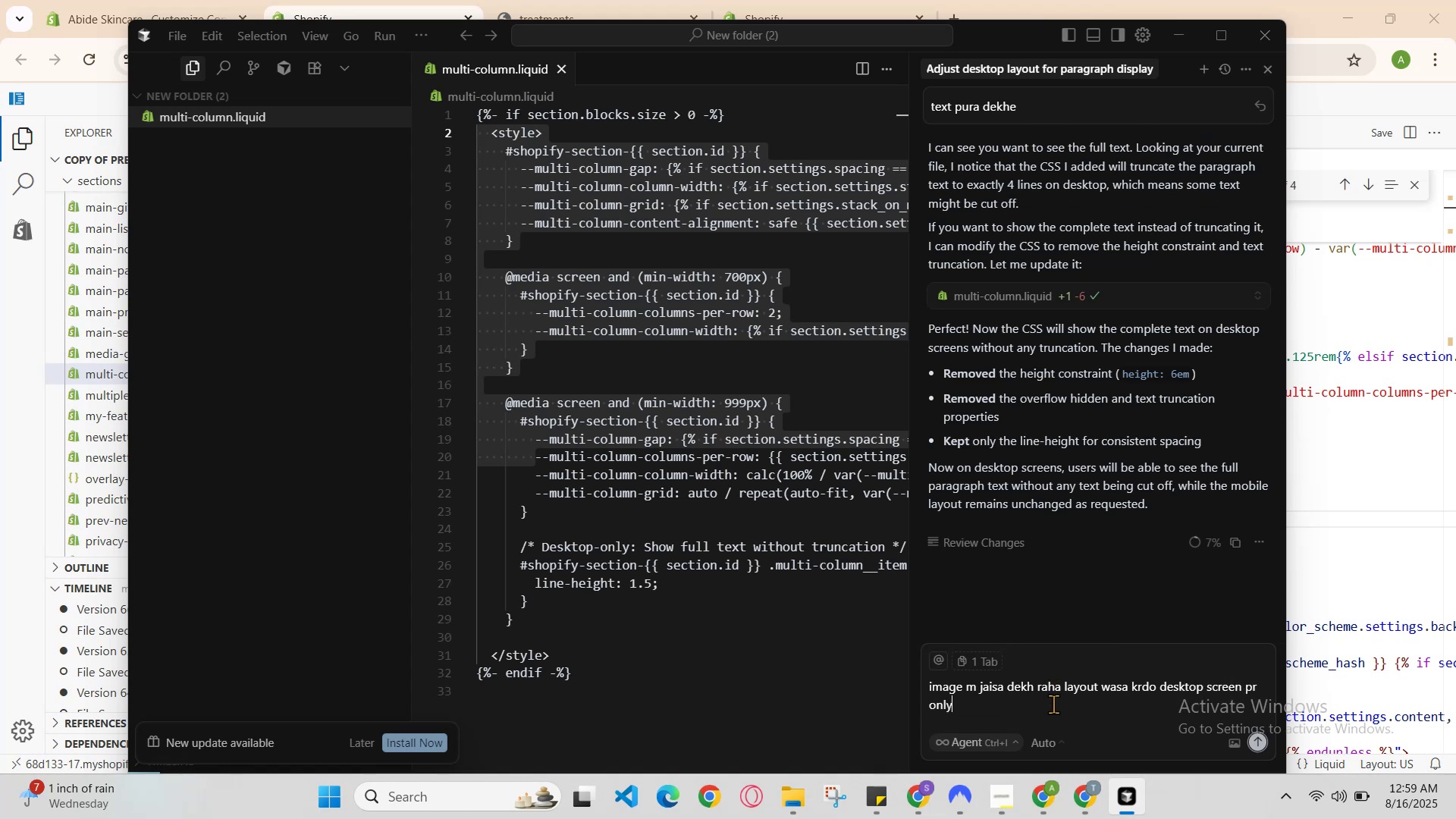 
key(Enter)
 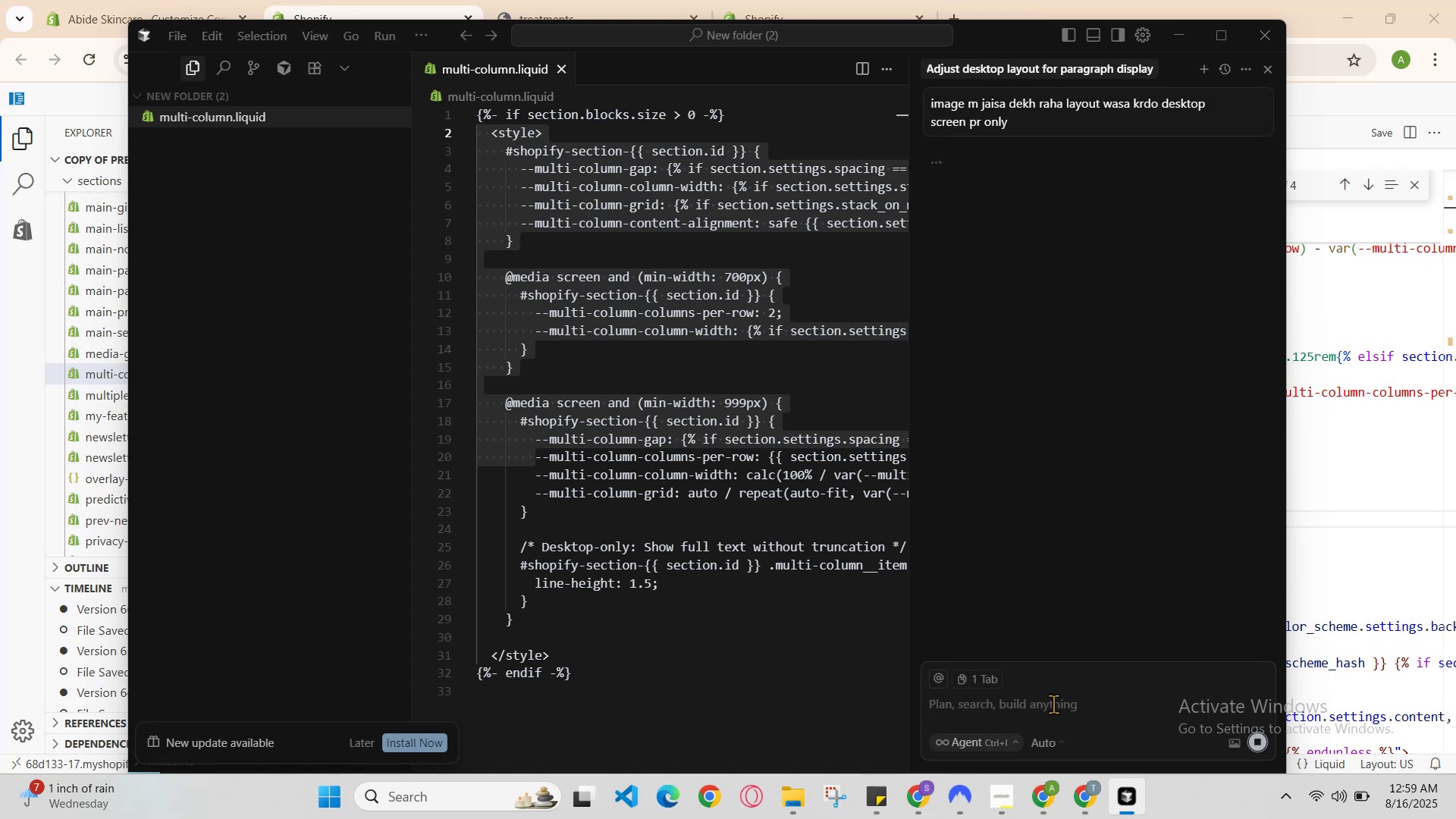 
scroll: coordinate [777, 308], scroll_direction: down, amount: 14.0
 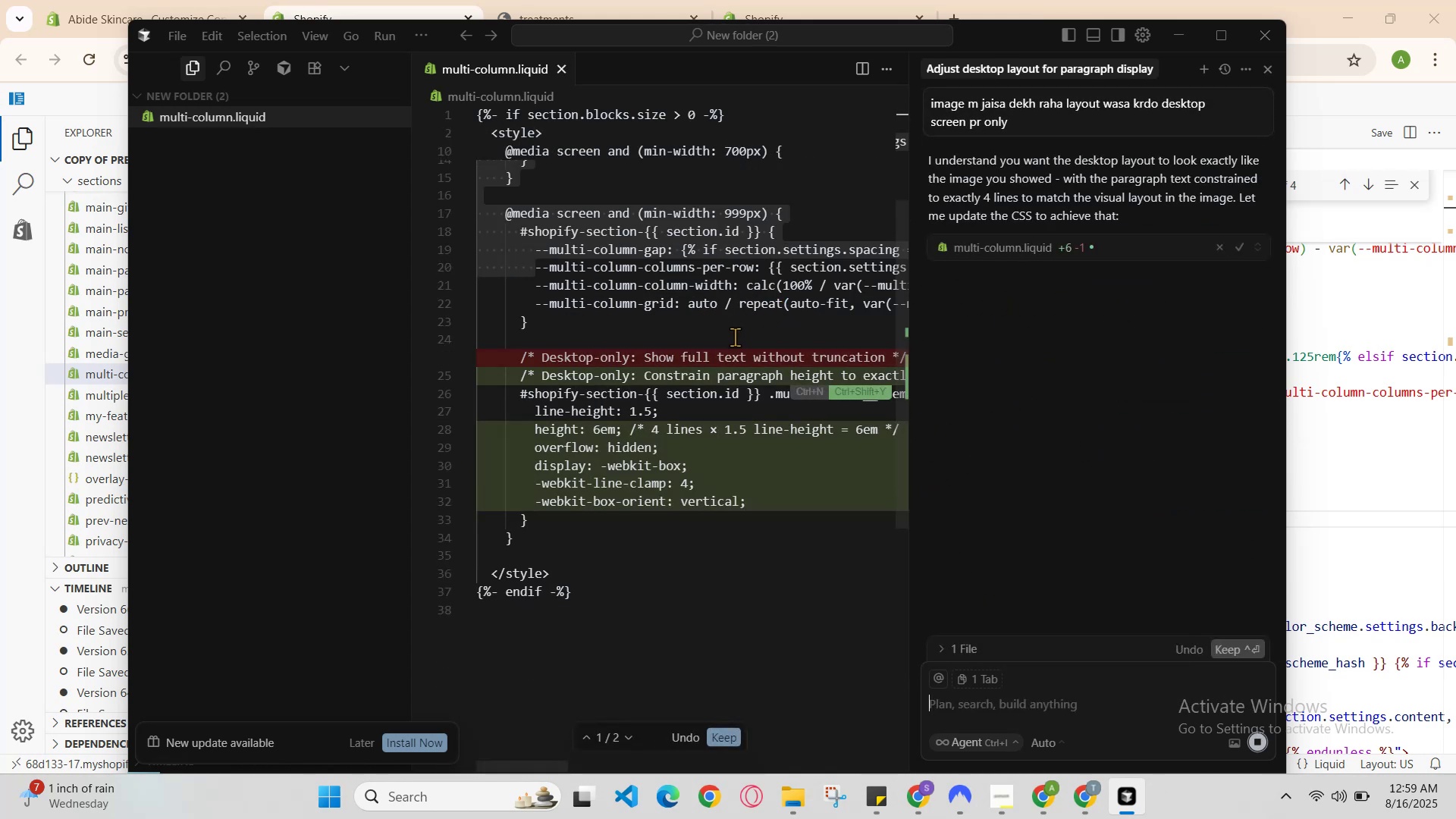 
scroll: coordinate [666, 379], scroll_direction: down, amount: 1.0
 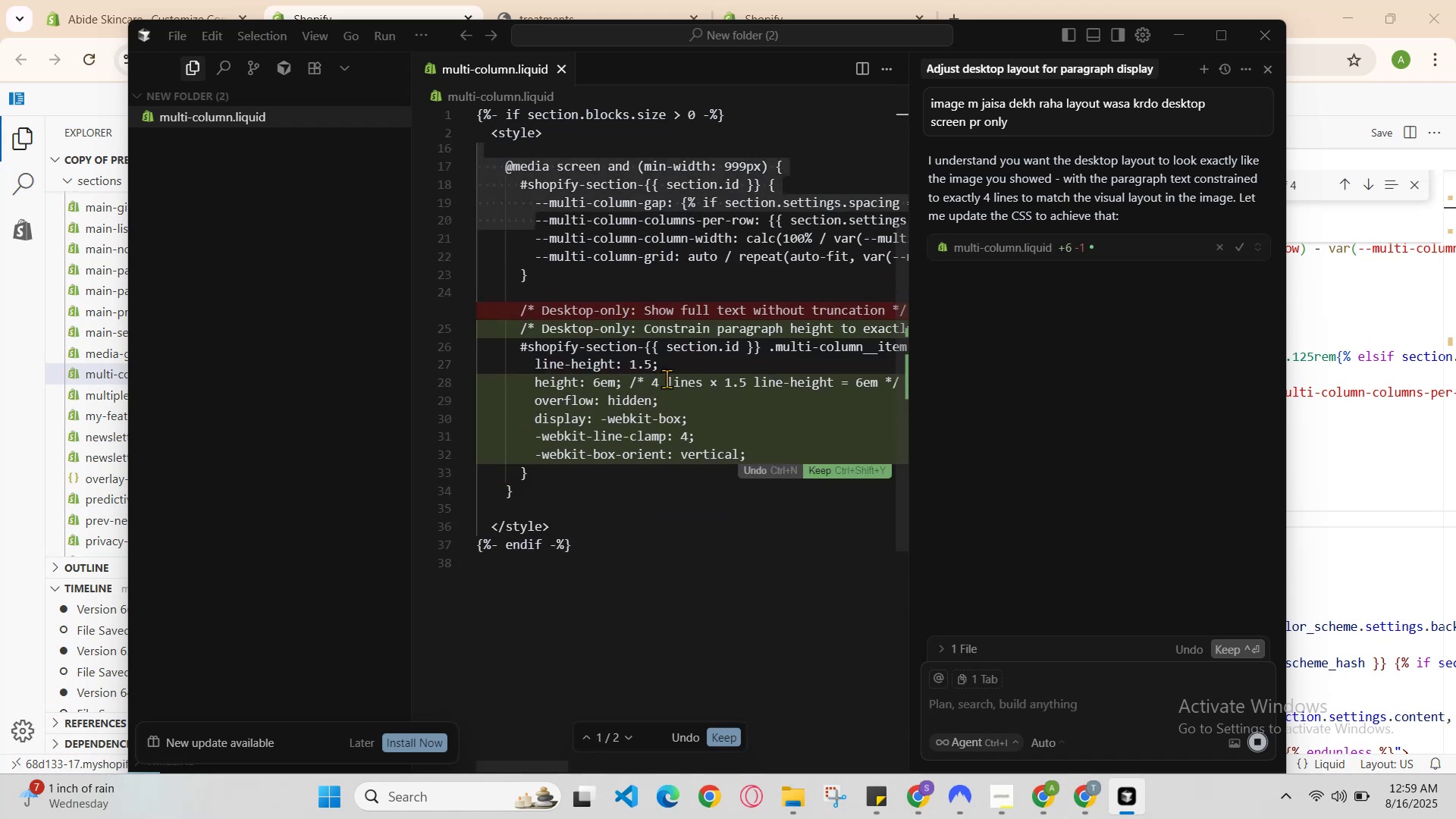 
scroll: coordinate [708, 356], scroll_direction: up, amount: 3.0
 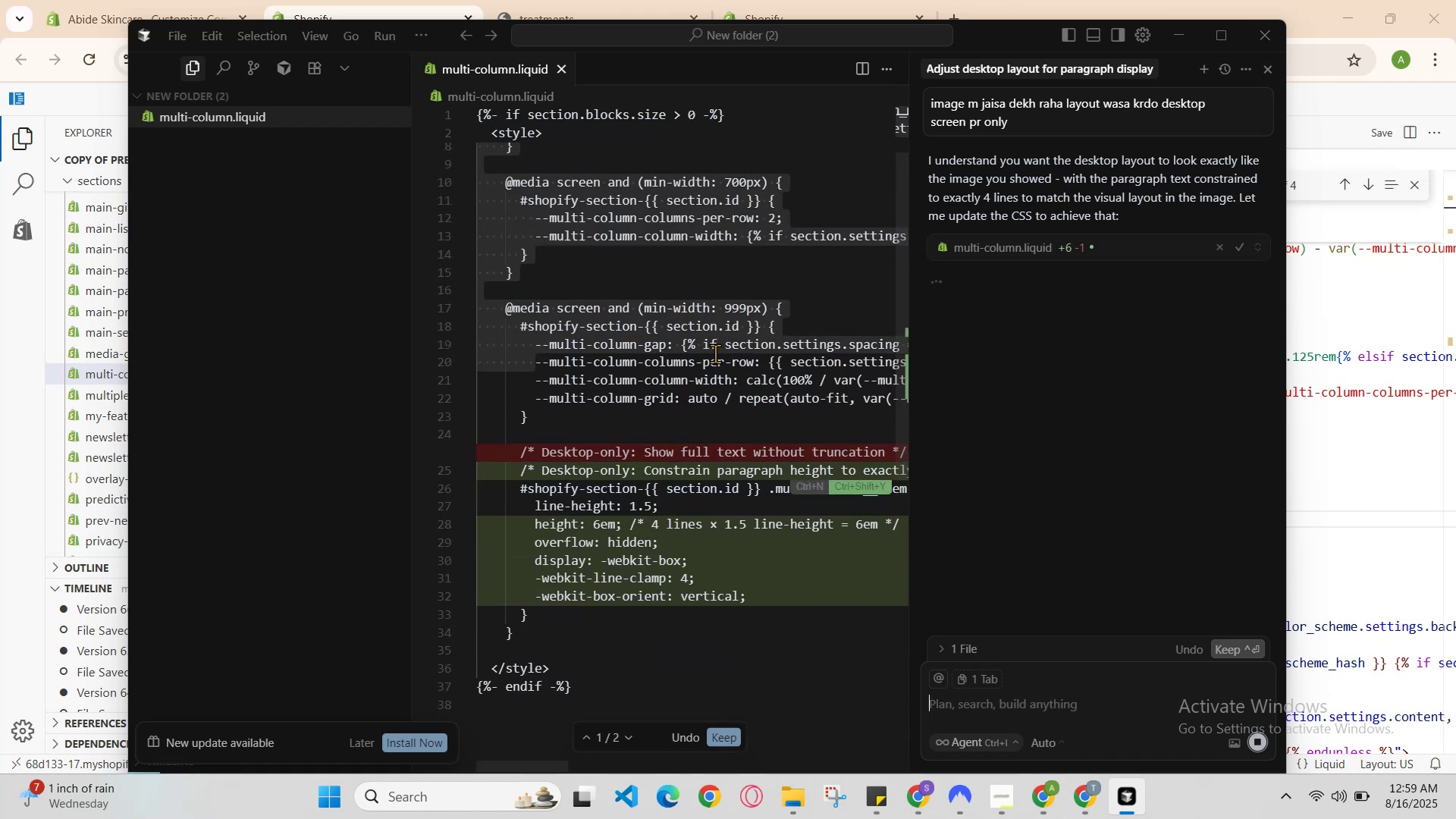 
scroll: coordinate [723, 338], scroll_direction: none, amount: 0.0
 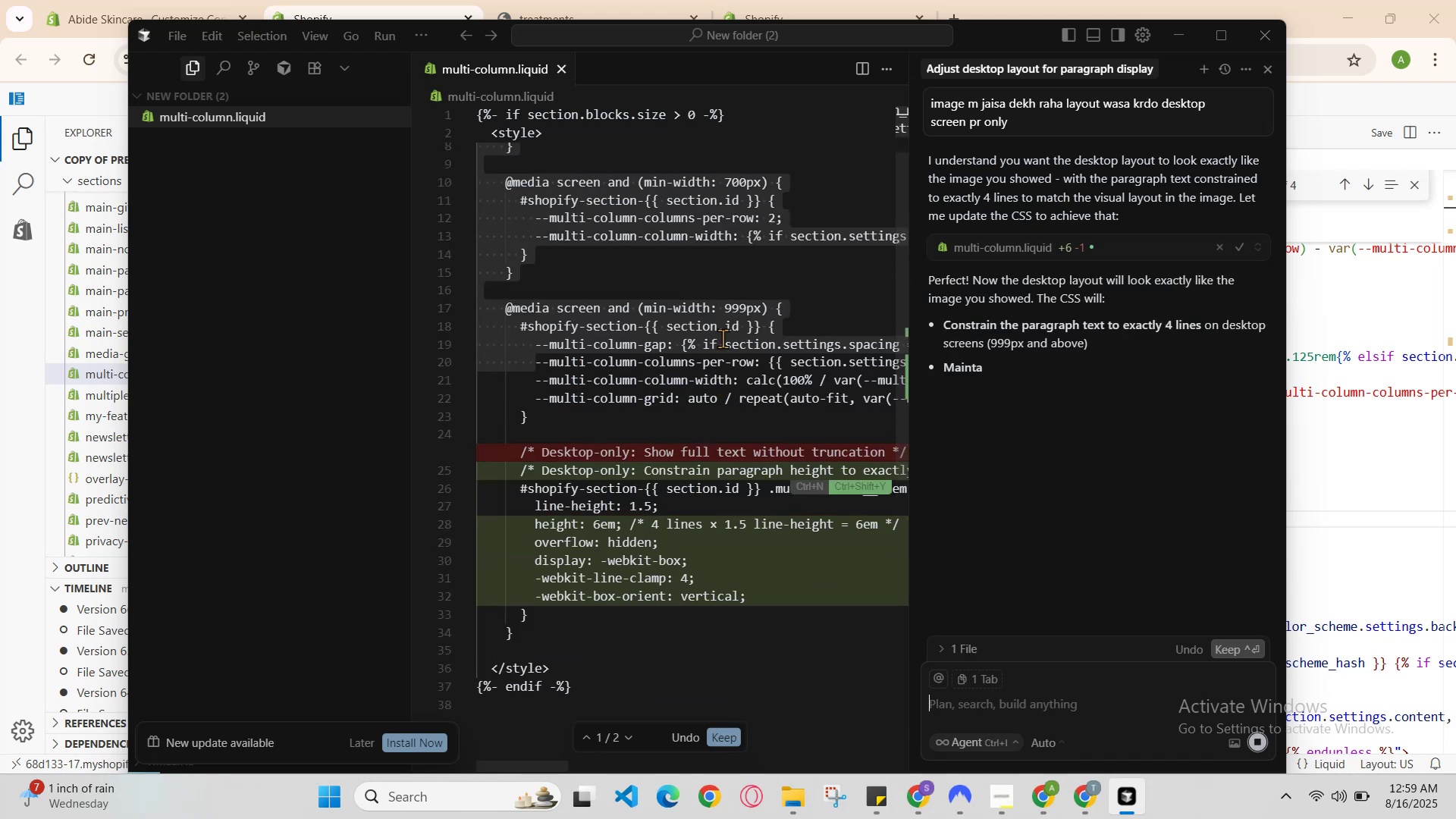 
scroll: coordinate [723, 338], scroll_direction: down, amount: 2.0
 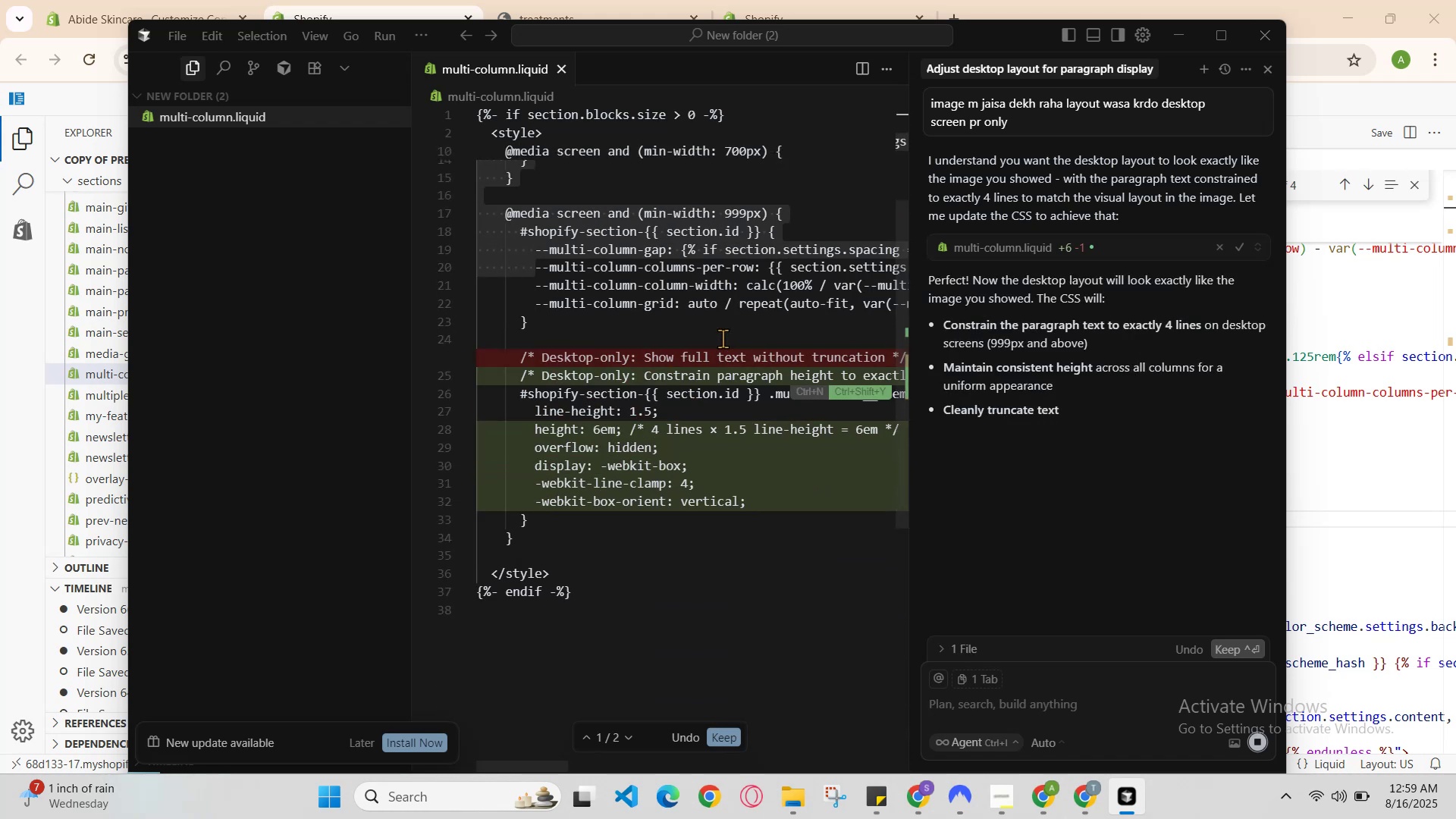 
scroll: coordinate [723, 338], scroll_direction: up, amount: 1.0
 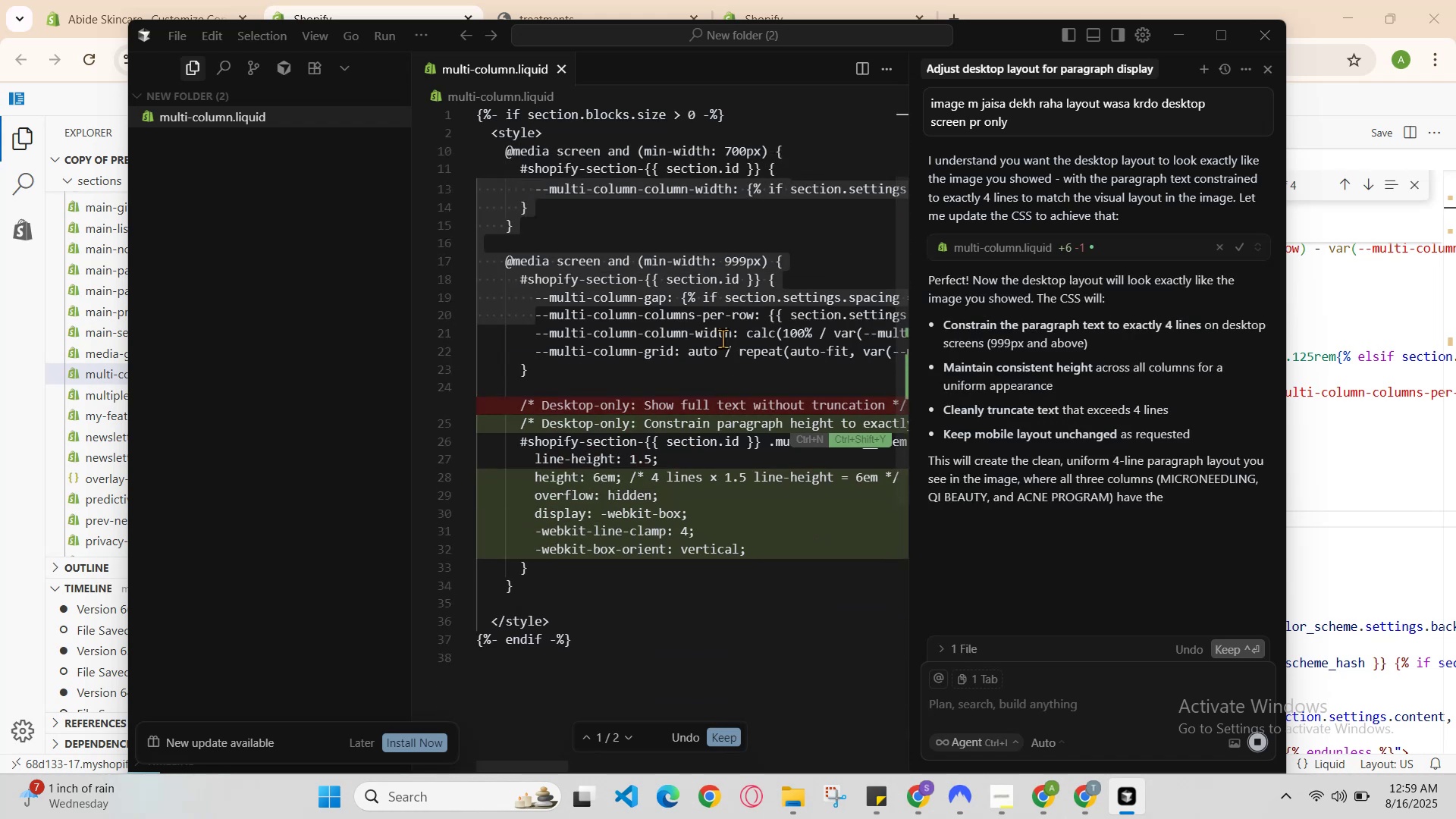 
scroll: coordinate [723, 338], scroll_direction: down, amount: 1.0
 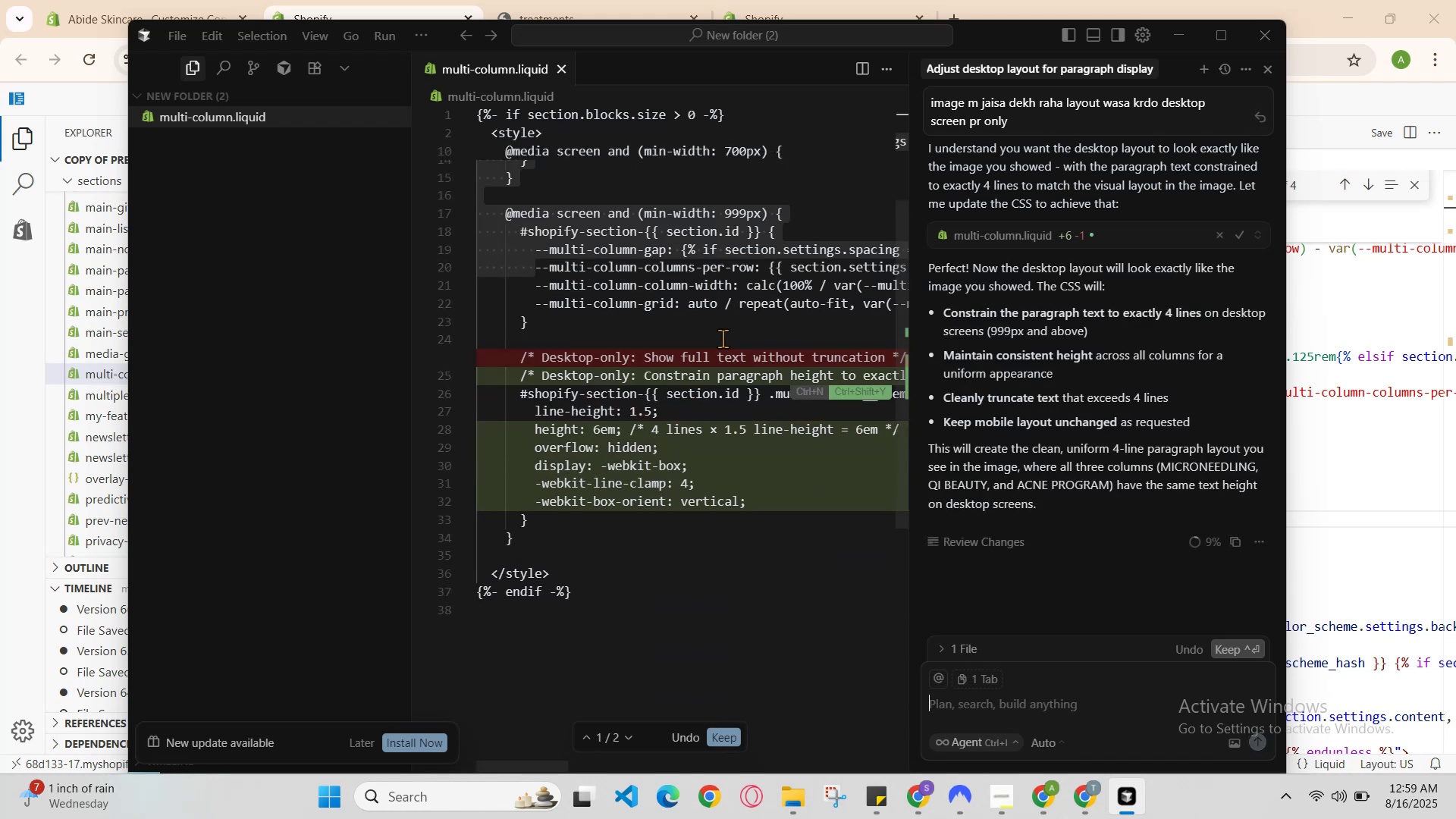 
scroll: coordinate [726, 353], scroll_direction: up, amount: 3.0
 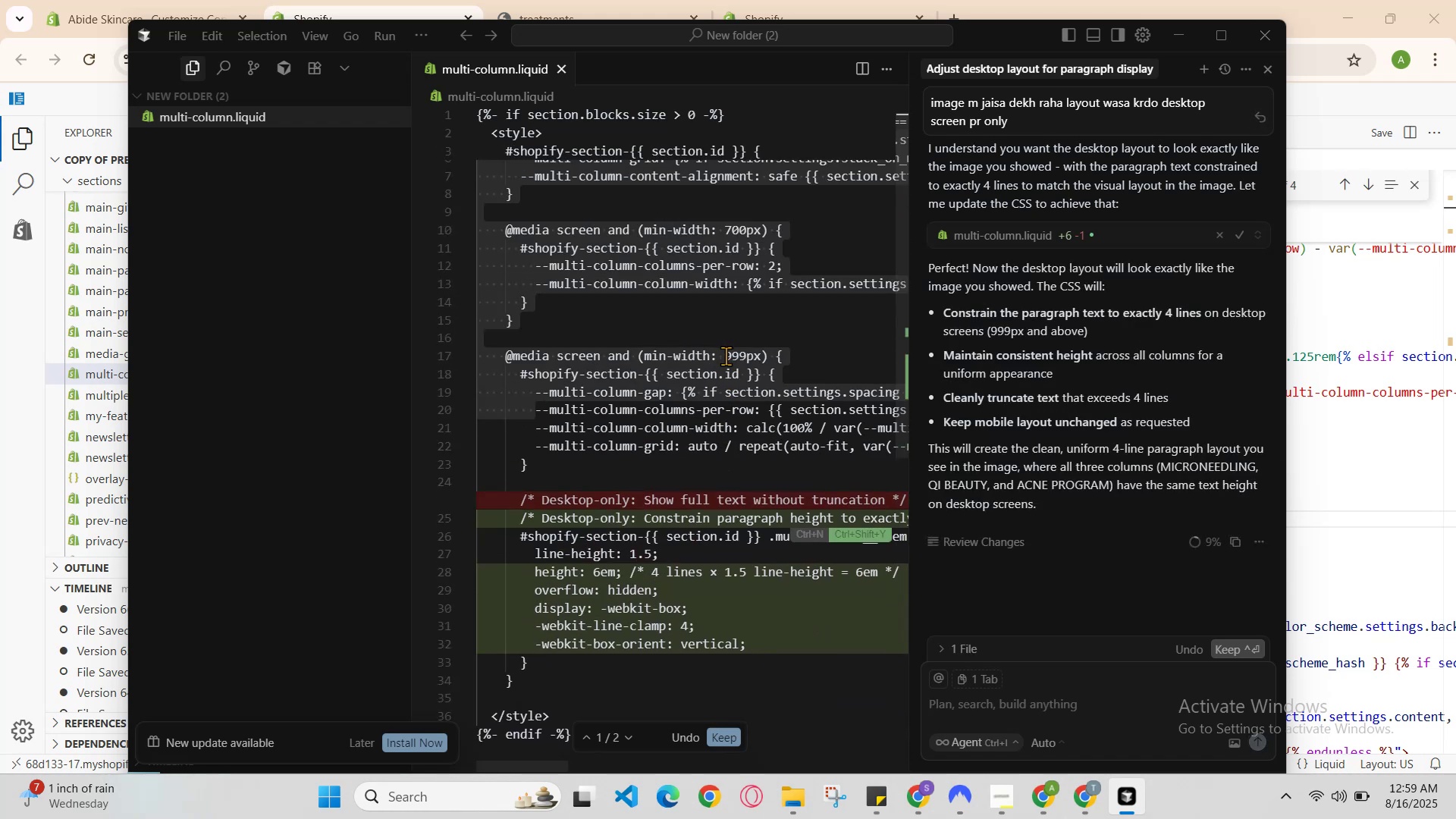 
scroll: coordinate [726, 356], scroll_direction: down, amount: 1.0
 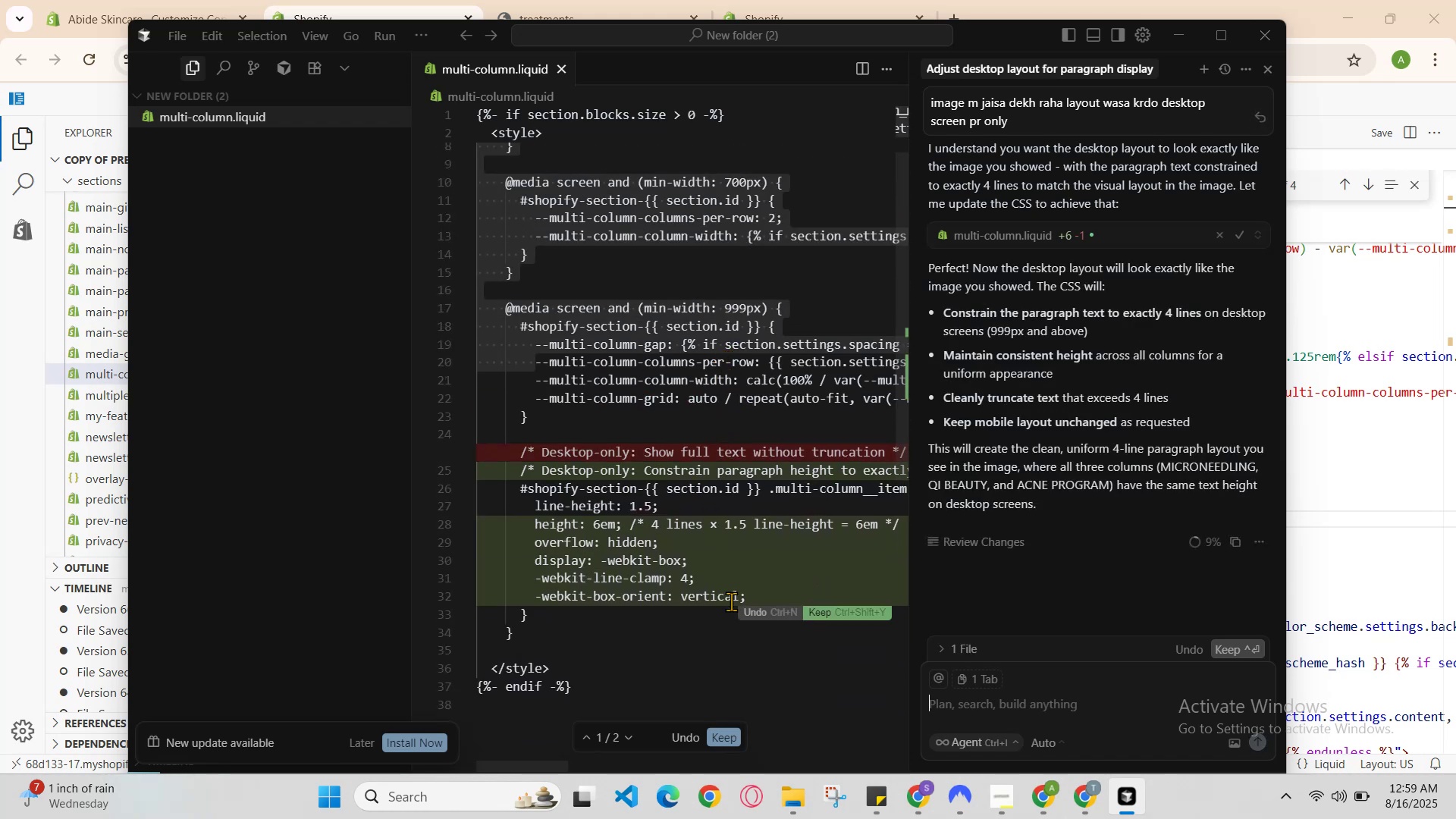 
left_click([695, 621])
 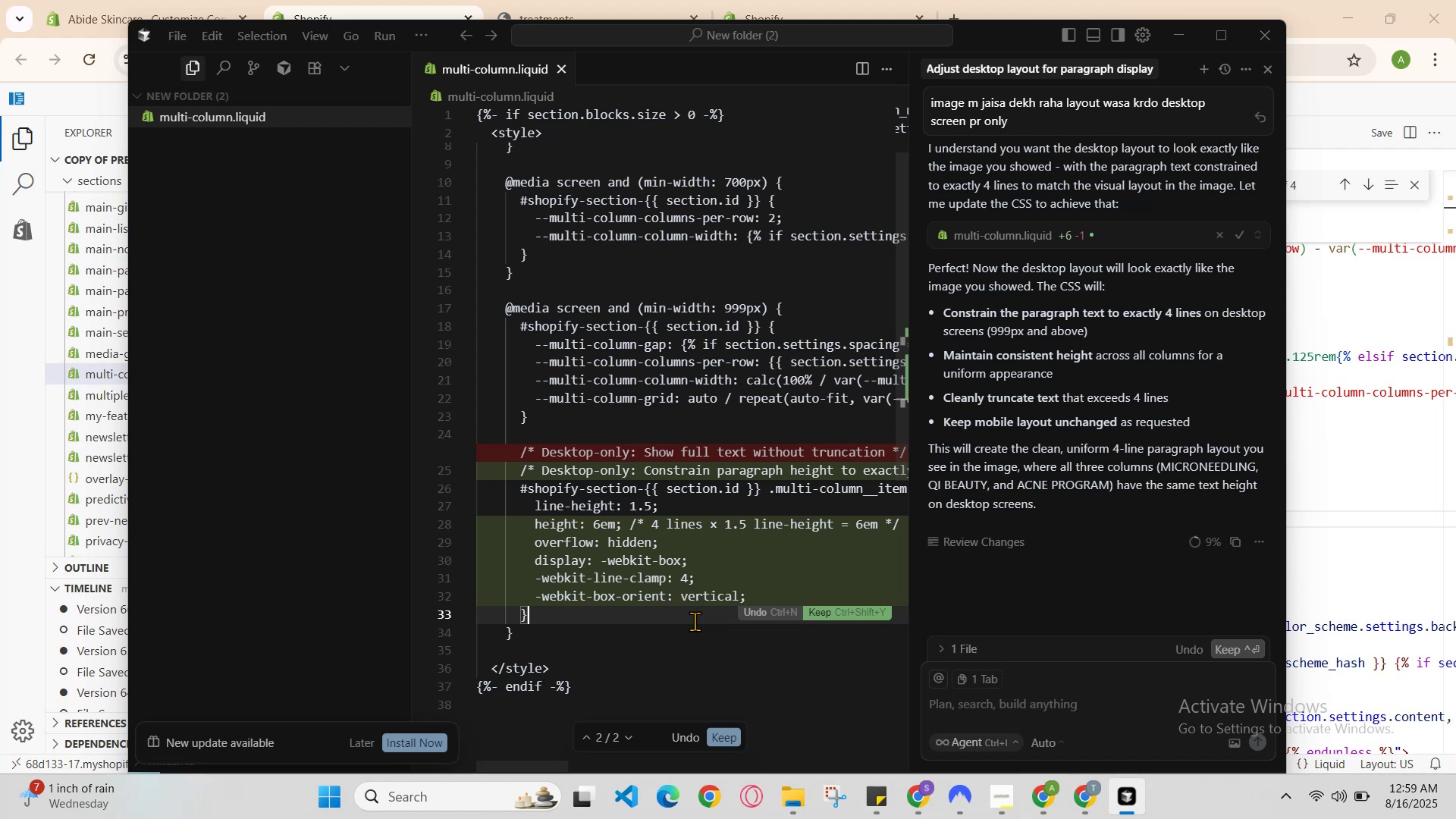 
scroll: coordinate [676, 625], scroll_direction: up, amount: 7.0
 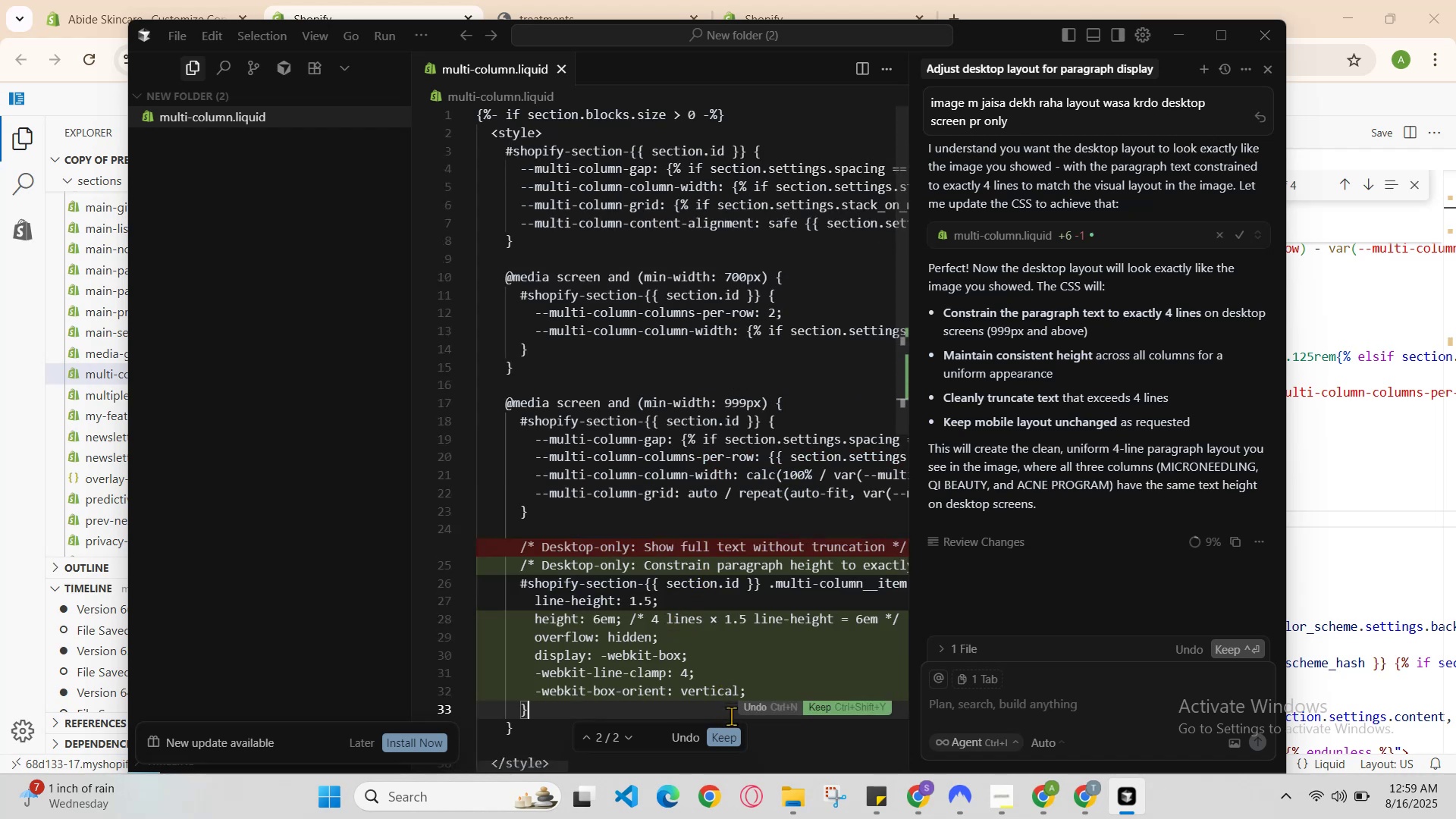 
left_click([726, 730])
 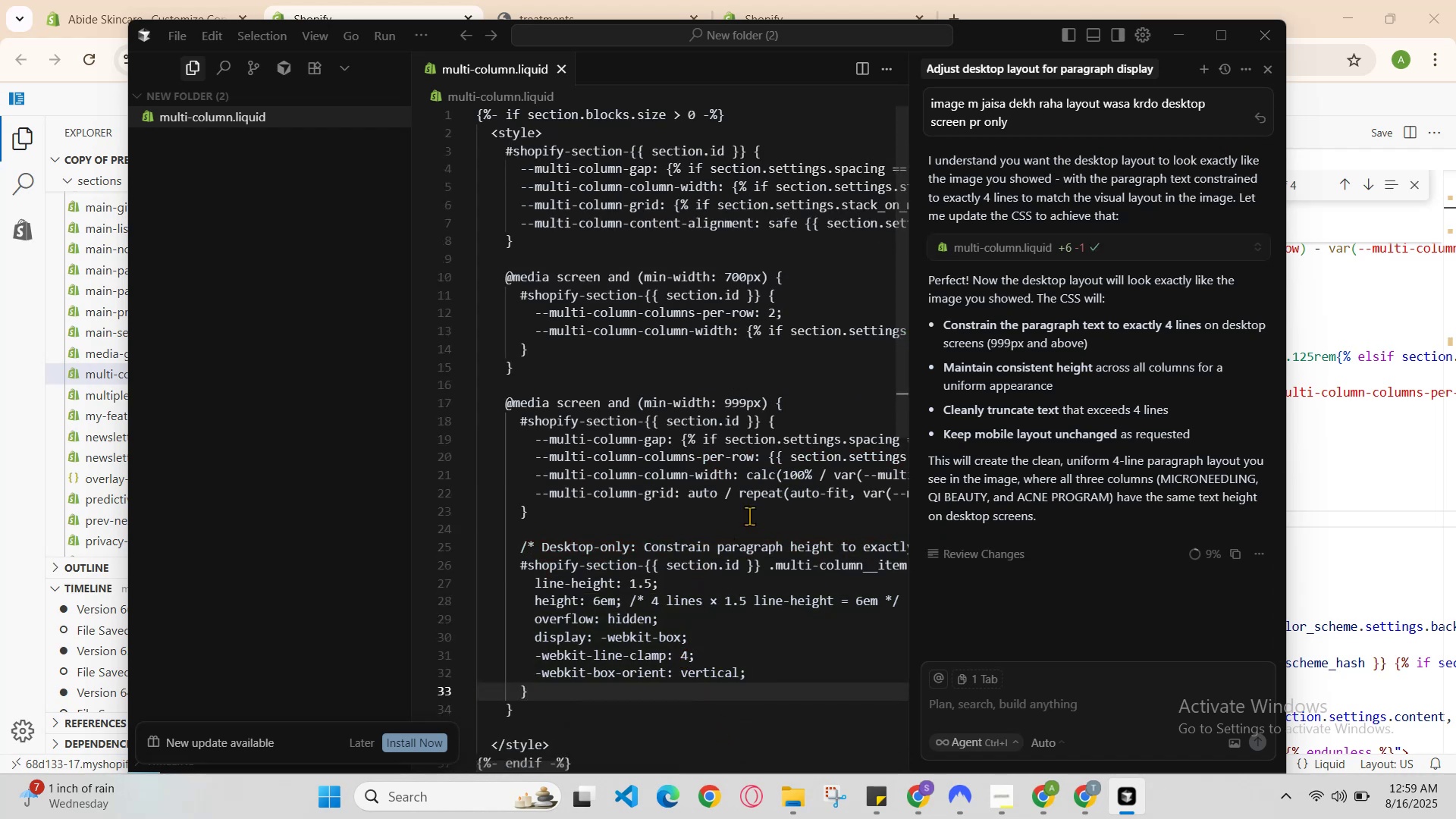 
scroll: coordinate [979, 497], scroll_direction: down, amount: 2.0
 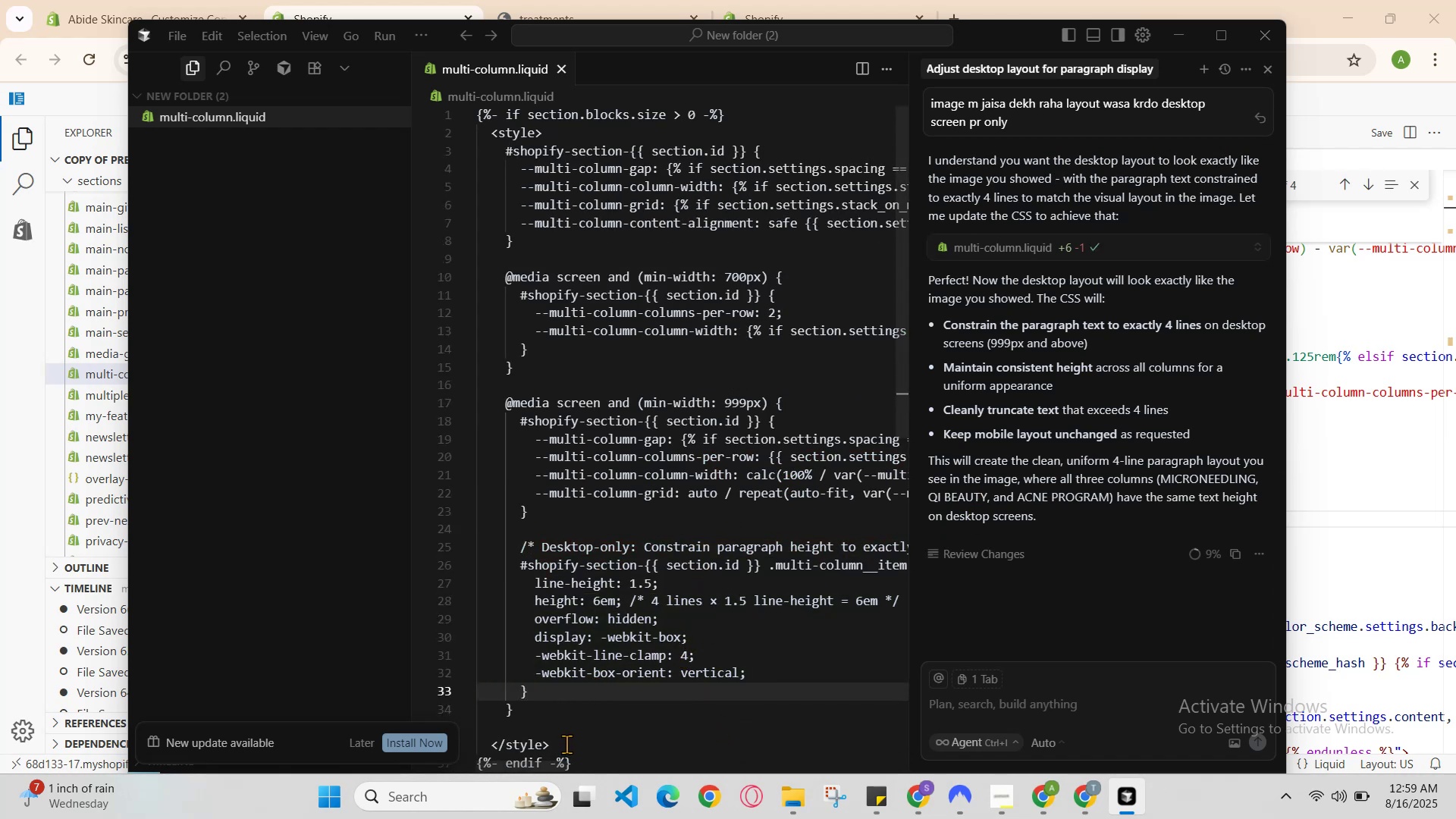 
left_click_drag(start_coordinate=[558, 717], to_coordinate=[482, 152])
 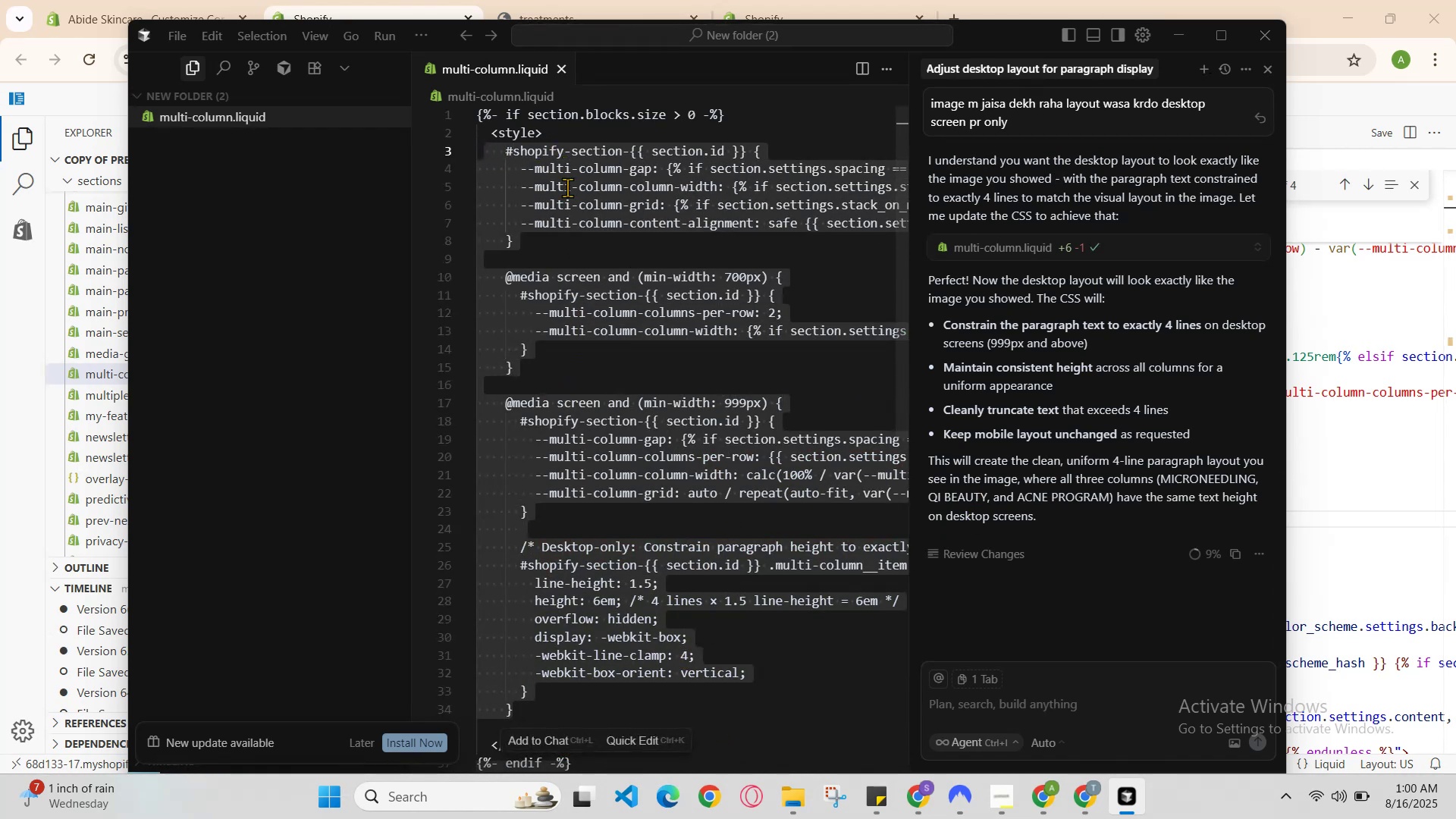 
scroll: coordinate [579, 315], scroll_direction: up, amount: 2.0
 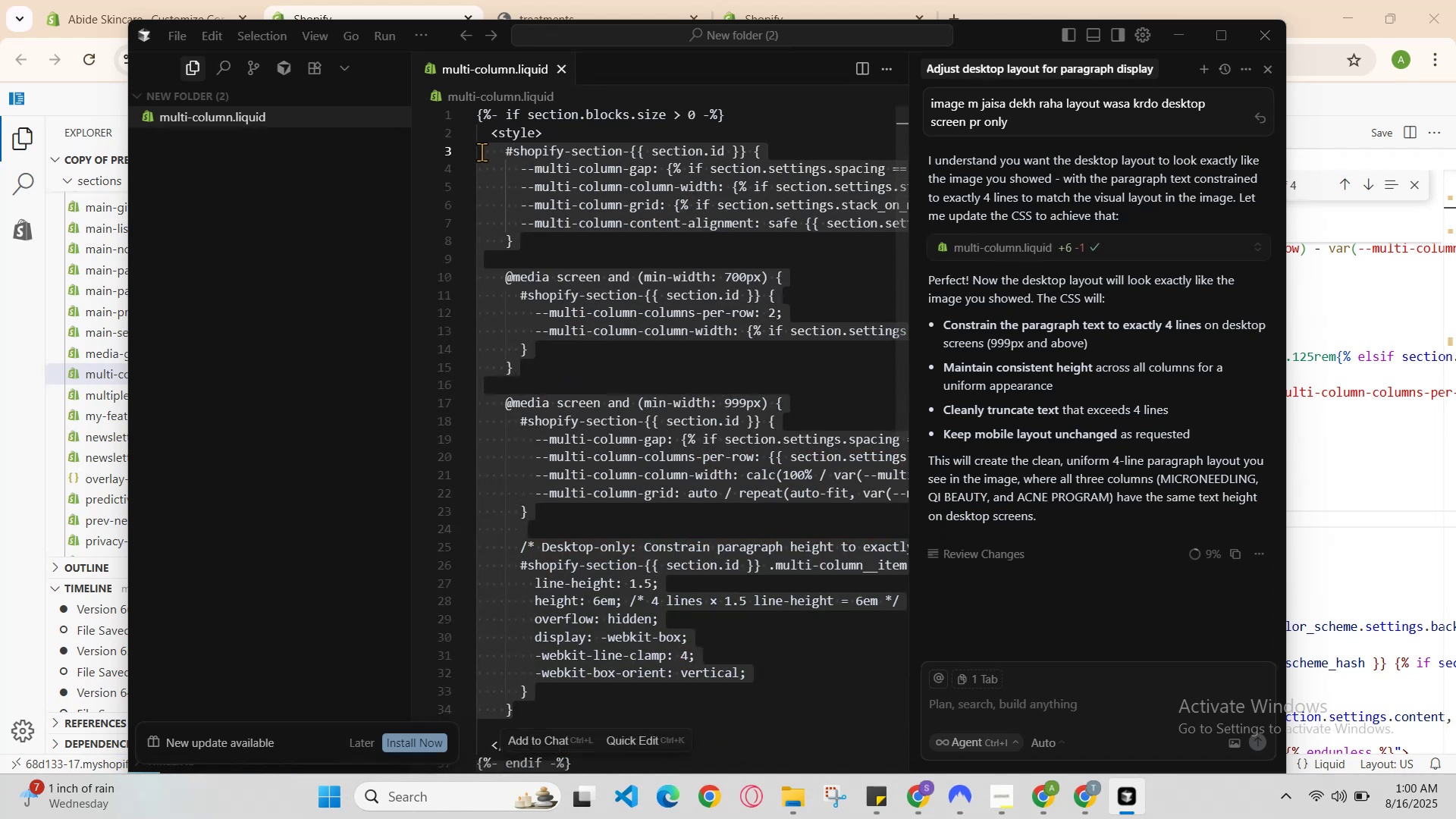 
scroll: coordinate [547, 580], scroll_direction: down, amount: 3.0
 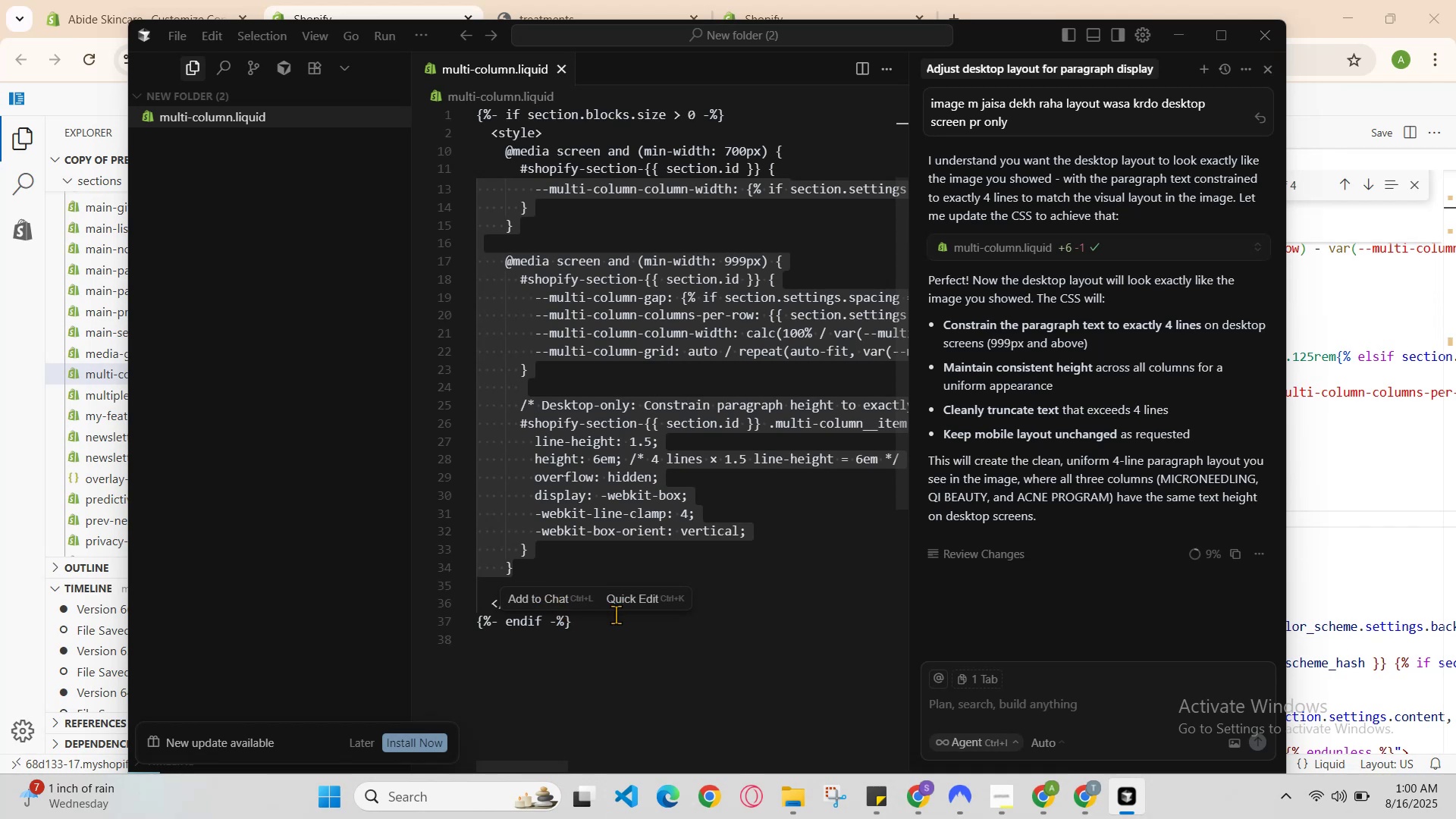 
left_click_drag(start_coordinate=[606, 617], to_coordinate=[534, 342])
 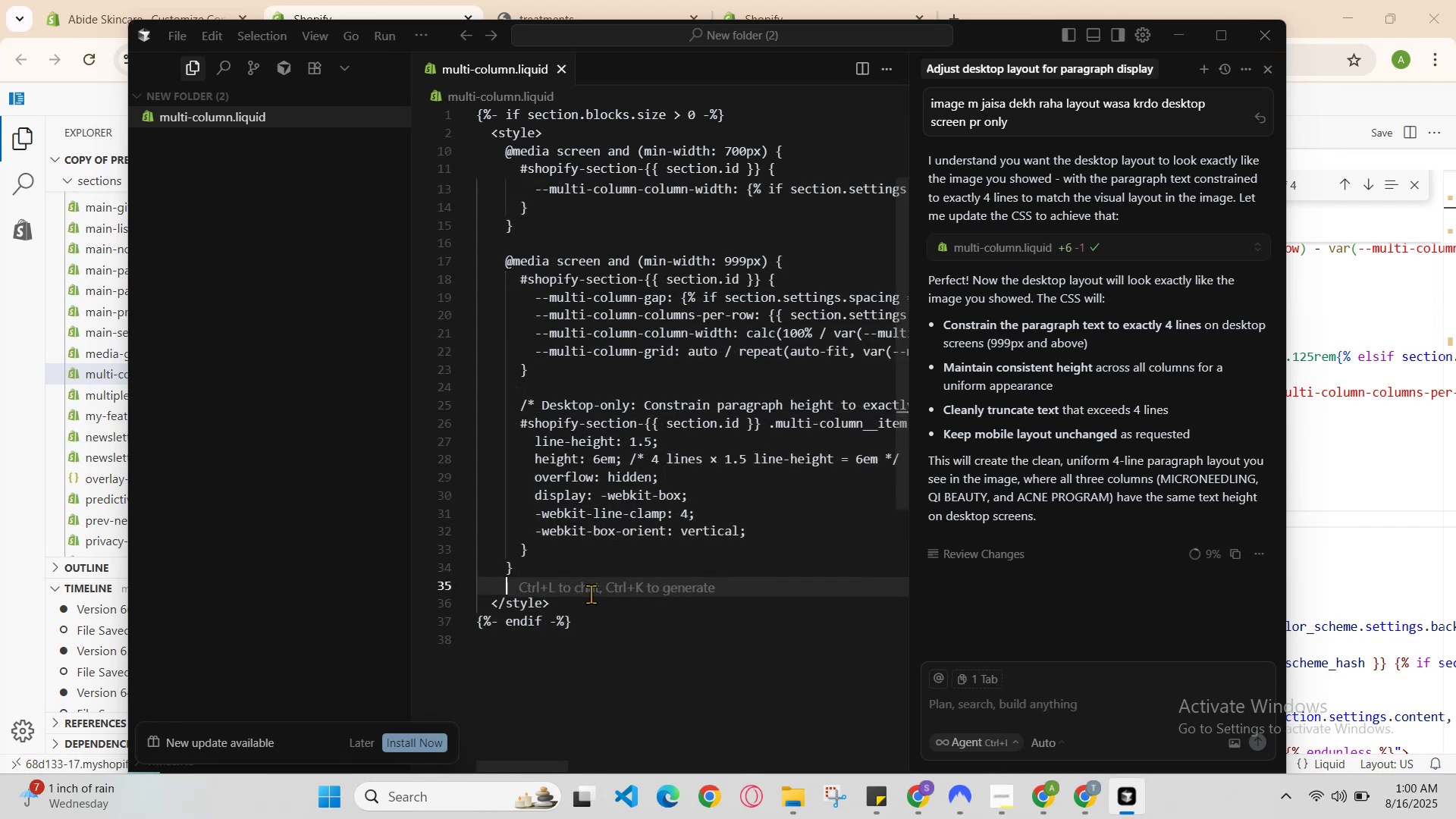 
left_click([583, 606])
 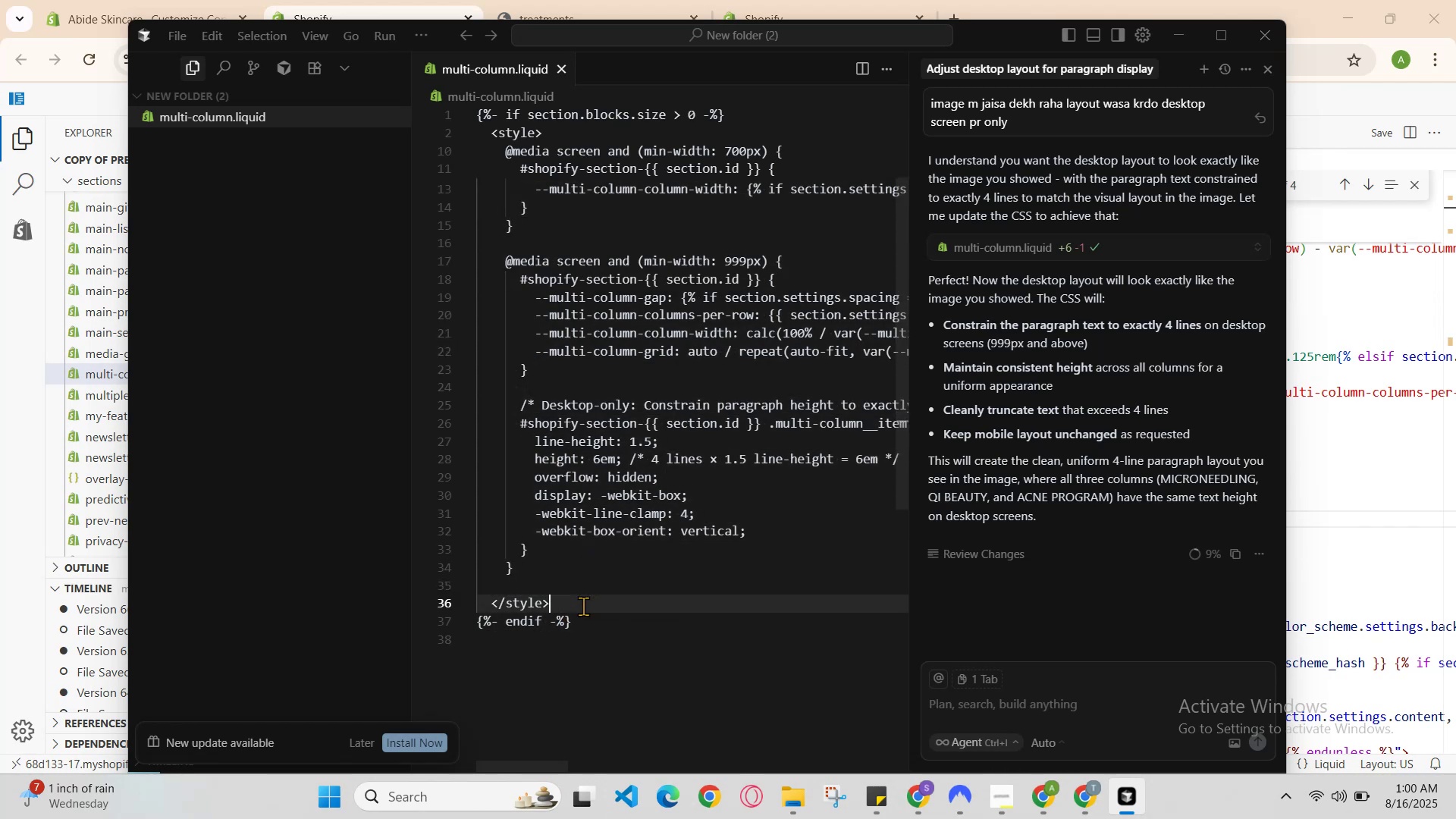 
left_click_drag(start_coordinate=[581, 605], to_coordinate=[592, 322])
 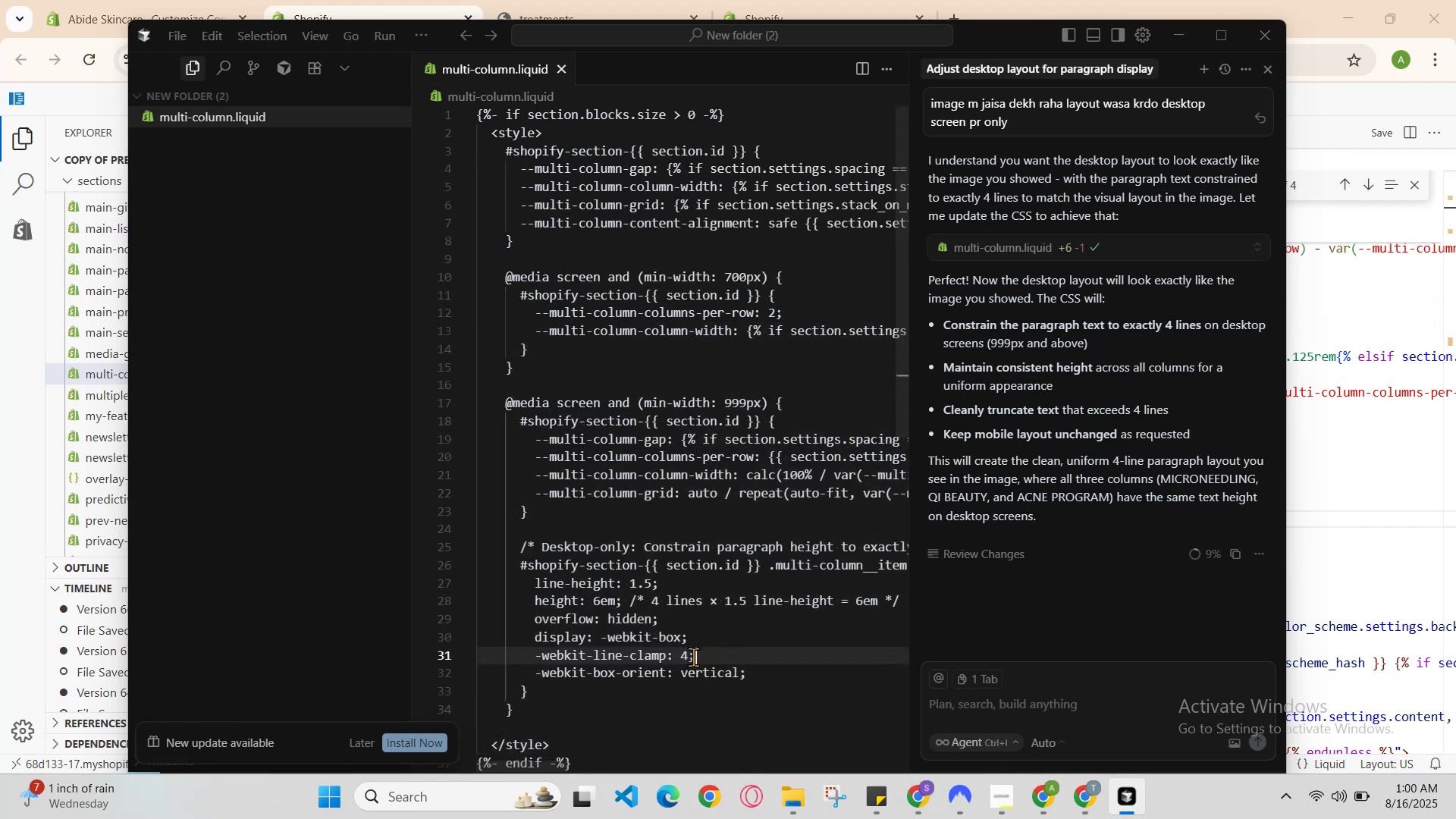 
scroll: coordinate [596, 321], scroll_direction: up, amount: 3.0
 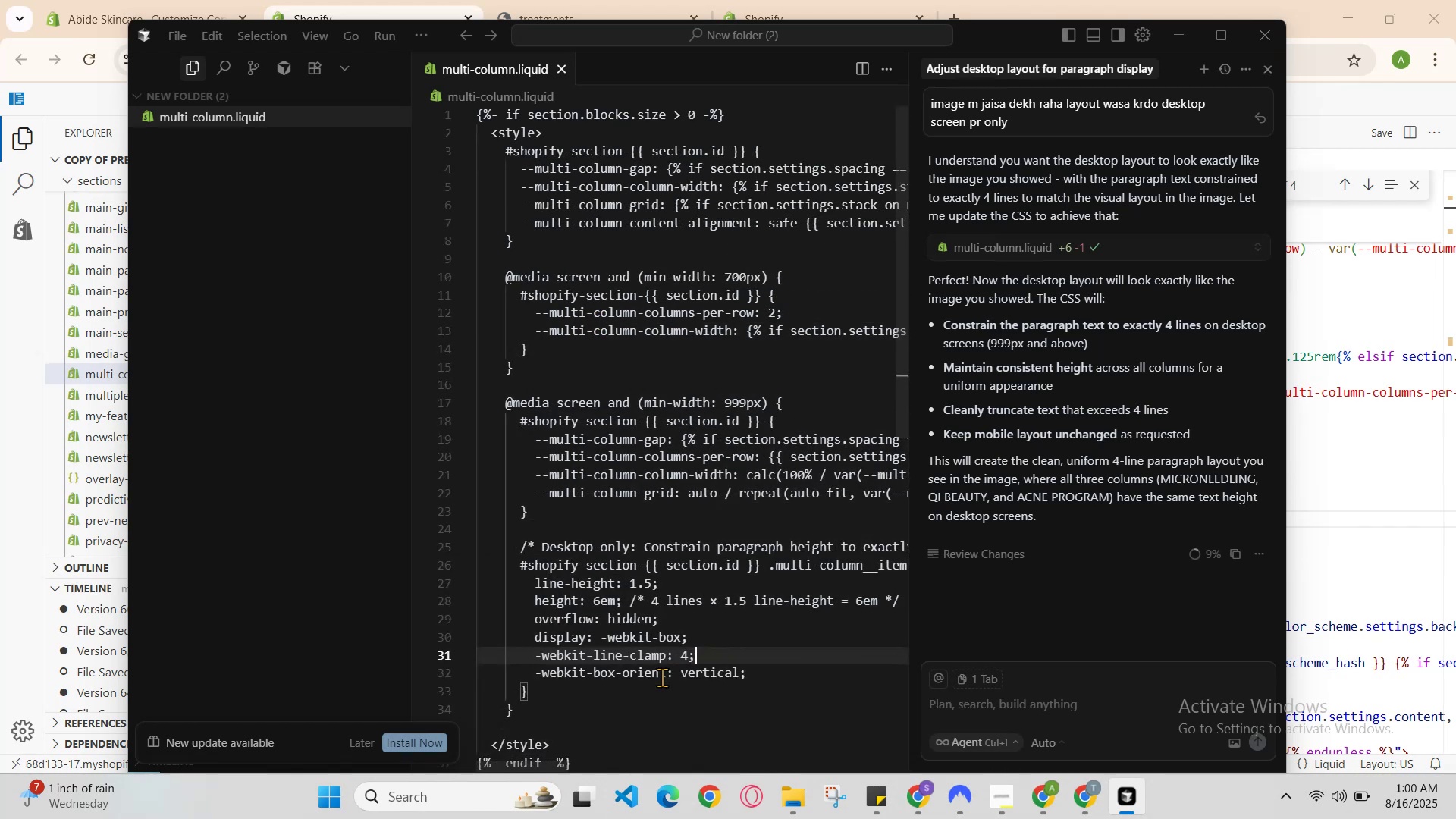 
left_click([625, 709])
 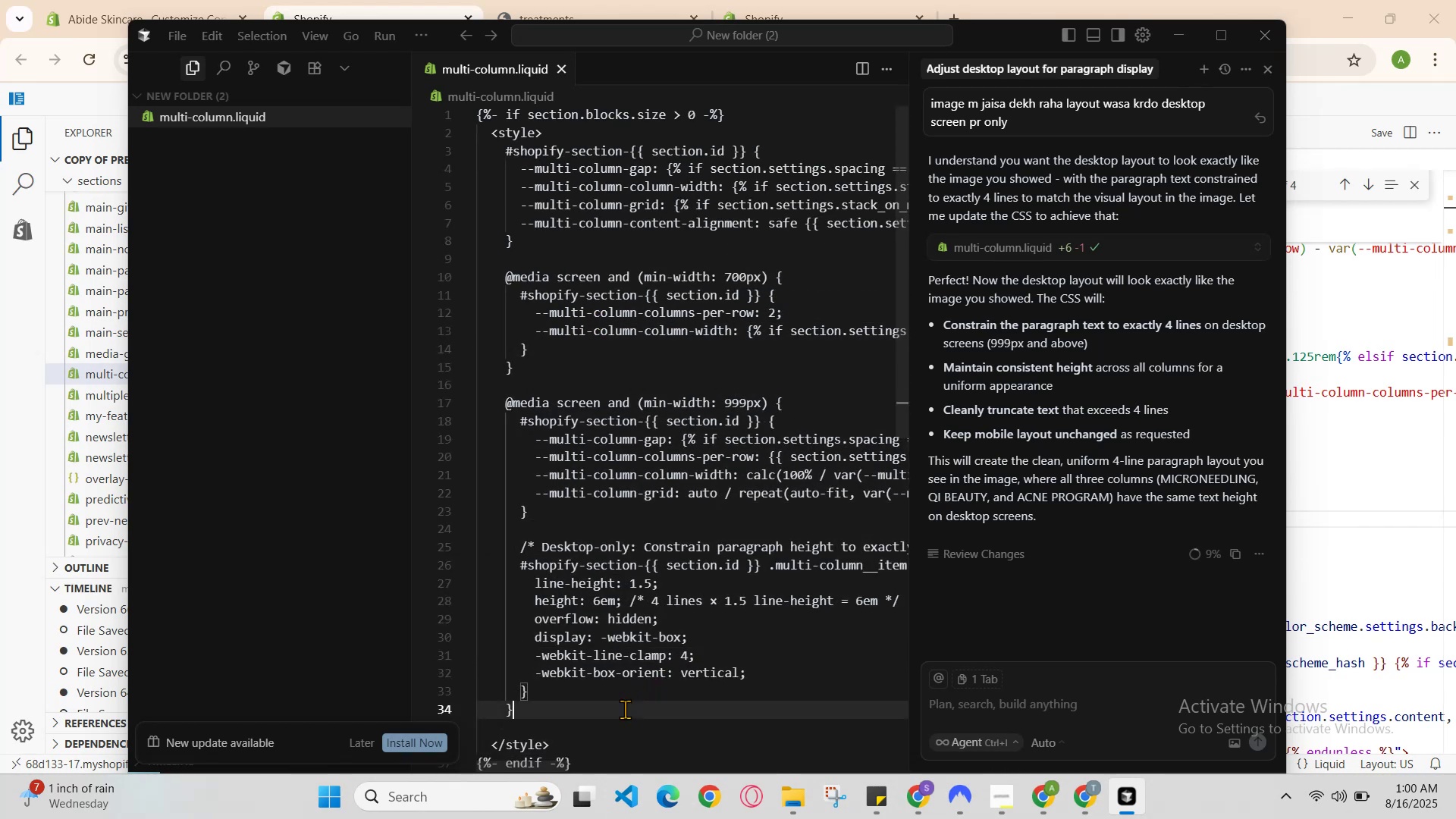 
left_click_drag(start_coordinate=[605, 626], to_coordinate=[552, 355])
 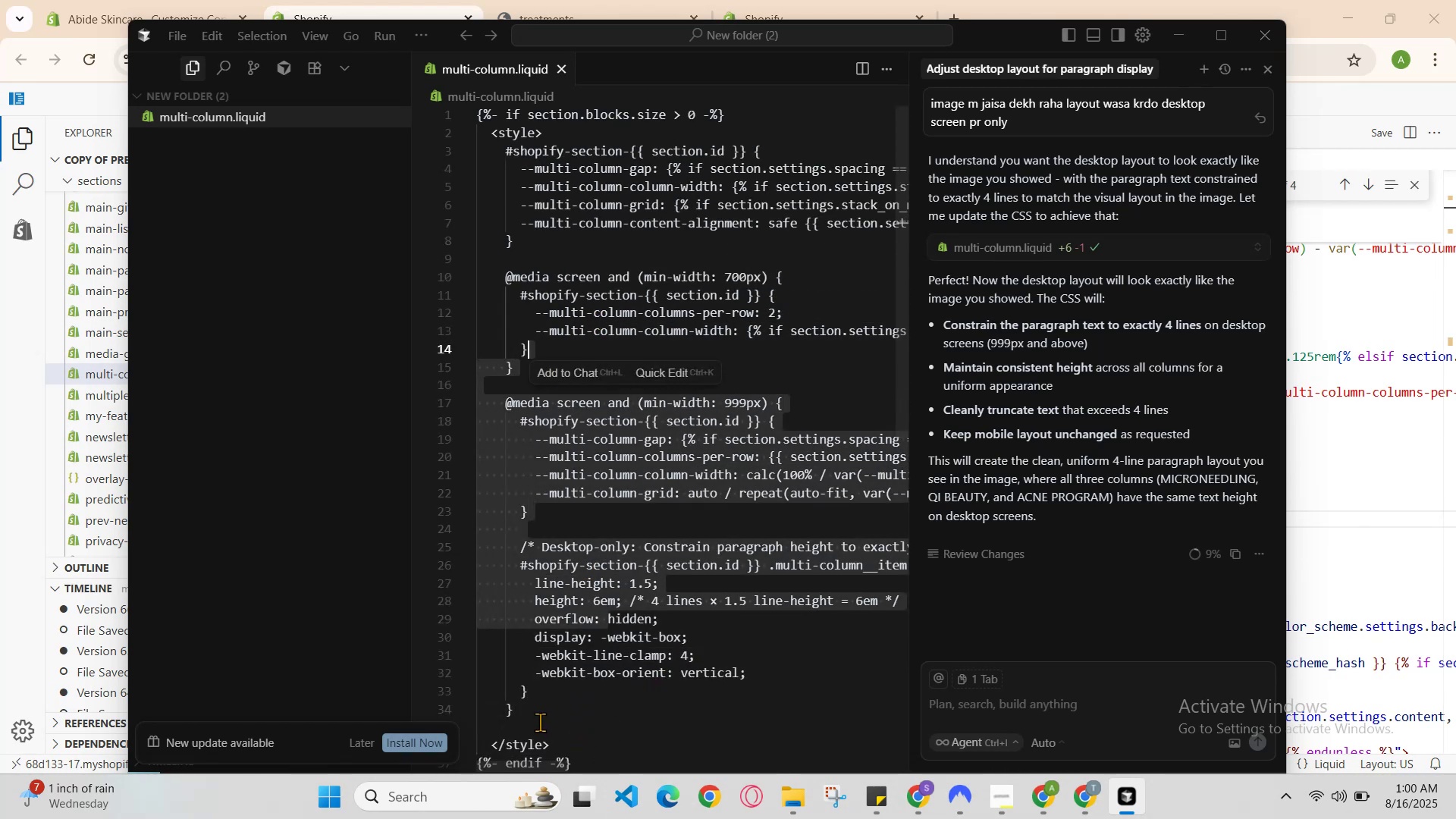 
left_click_drag(start_coordinate=[529, 720], to_coordinate=[480, 128])
 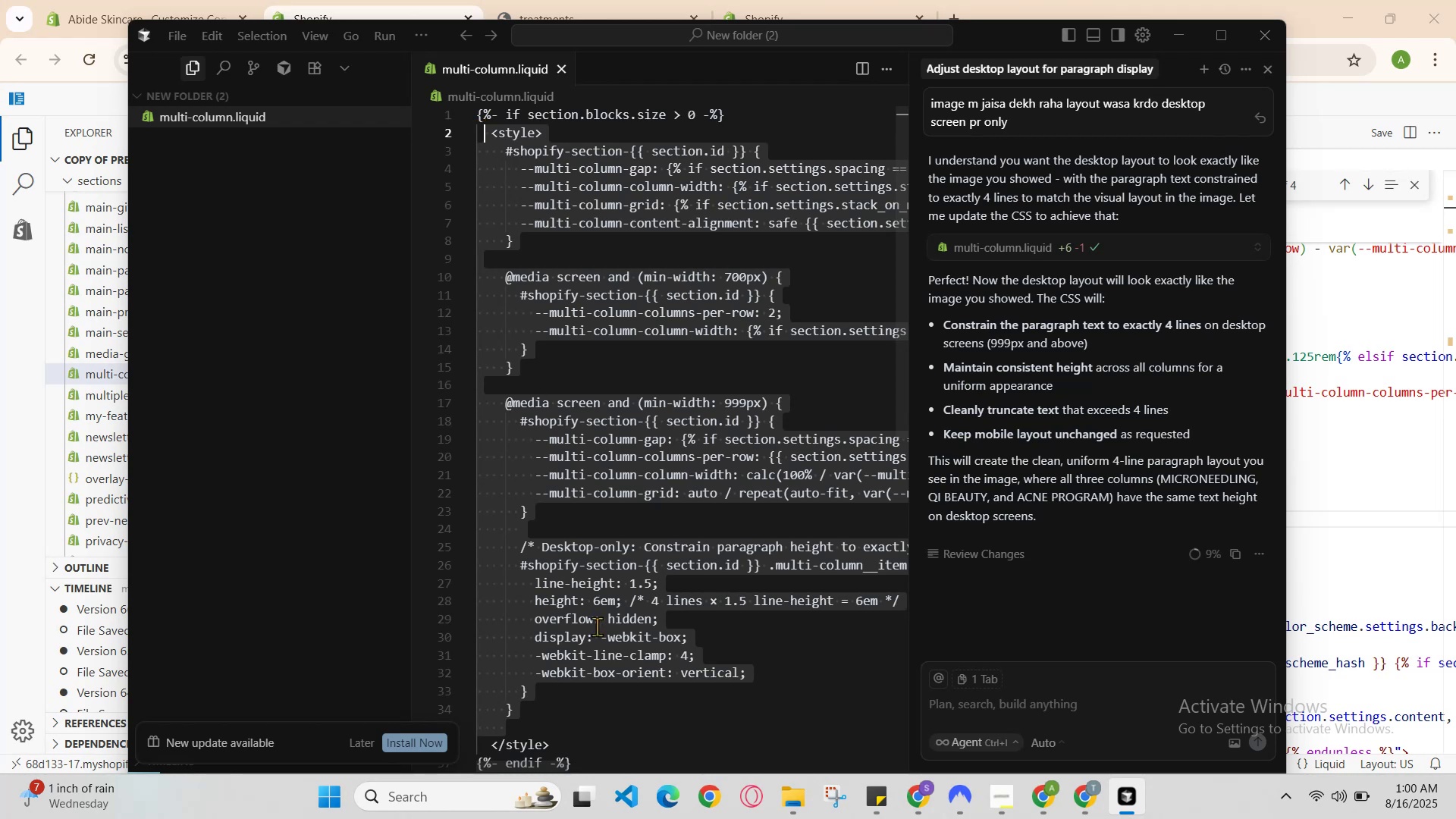 
scroll: coordinate [529, 488], scroll_direction: up, amount: 1.0
 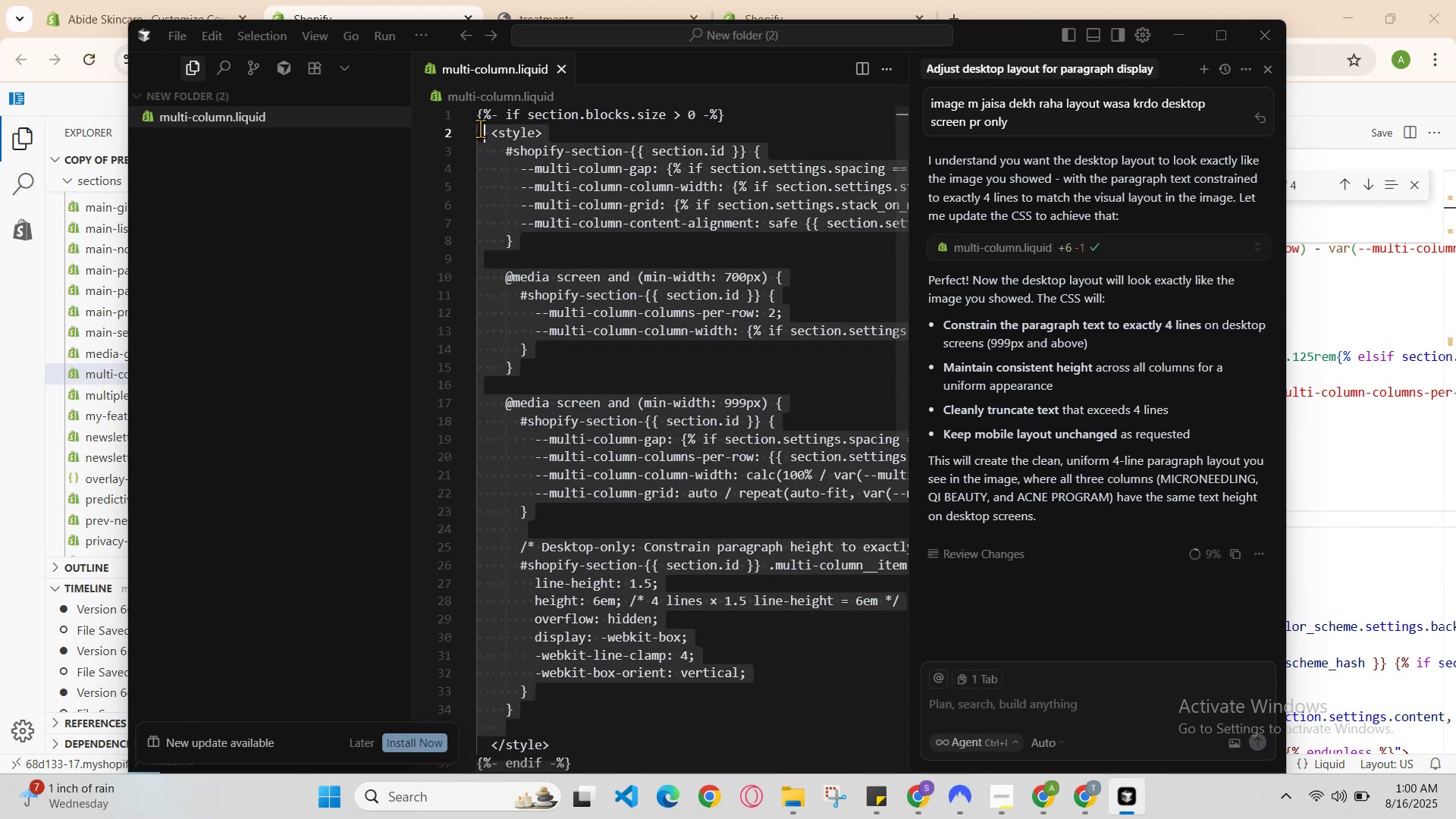 
hold_key(key=ControlLeft, duration=0.49)
 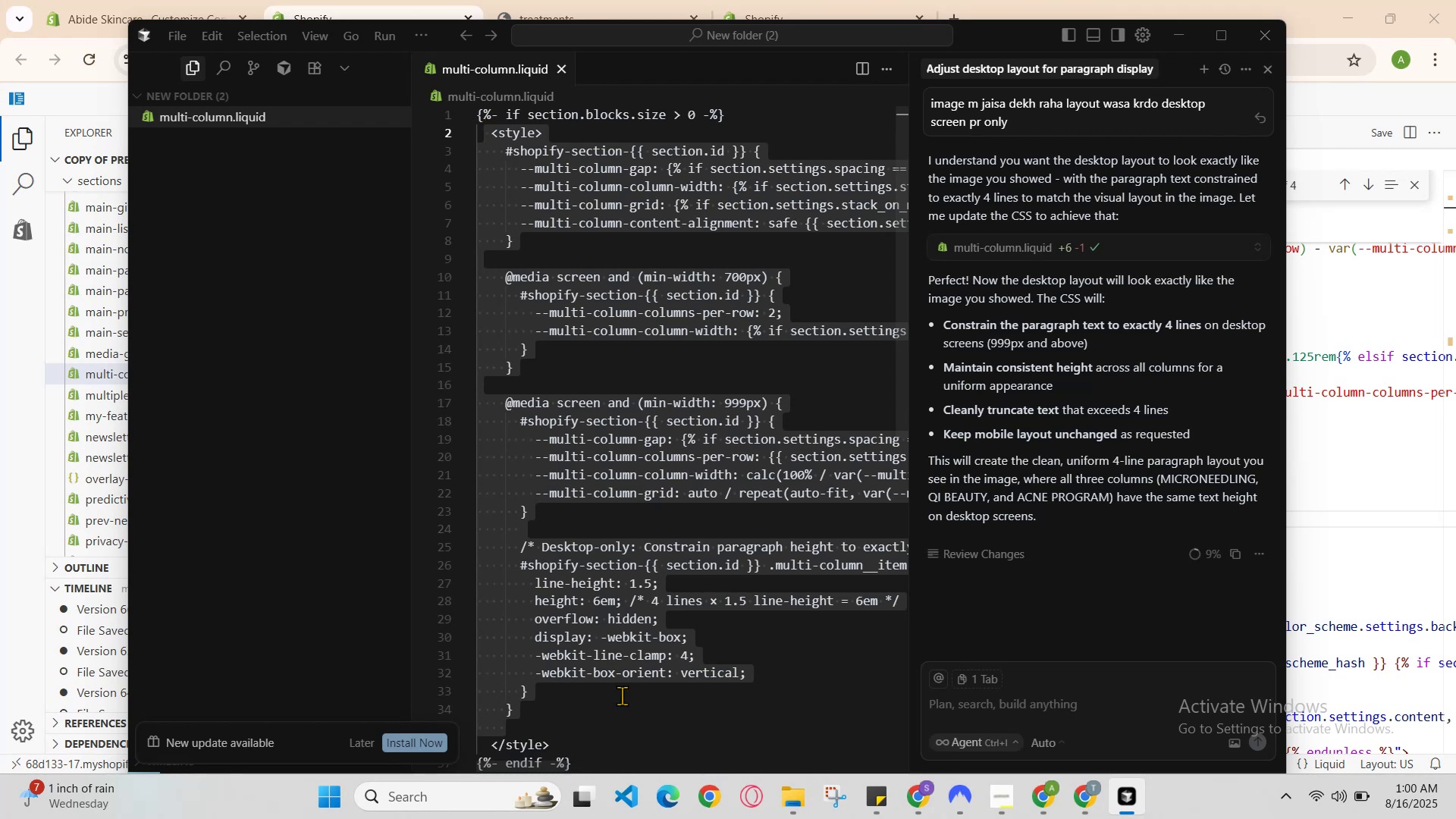 
left_click([631, 716])
 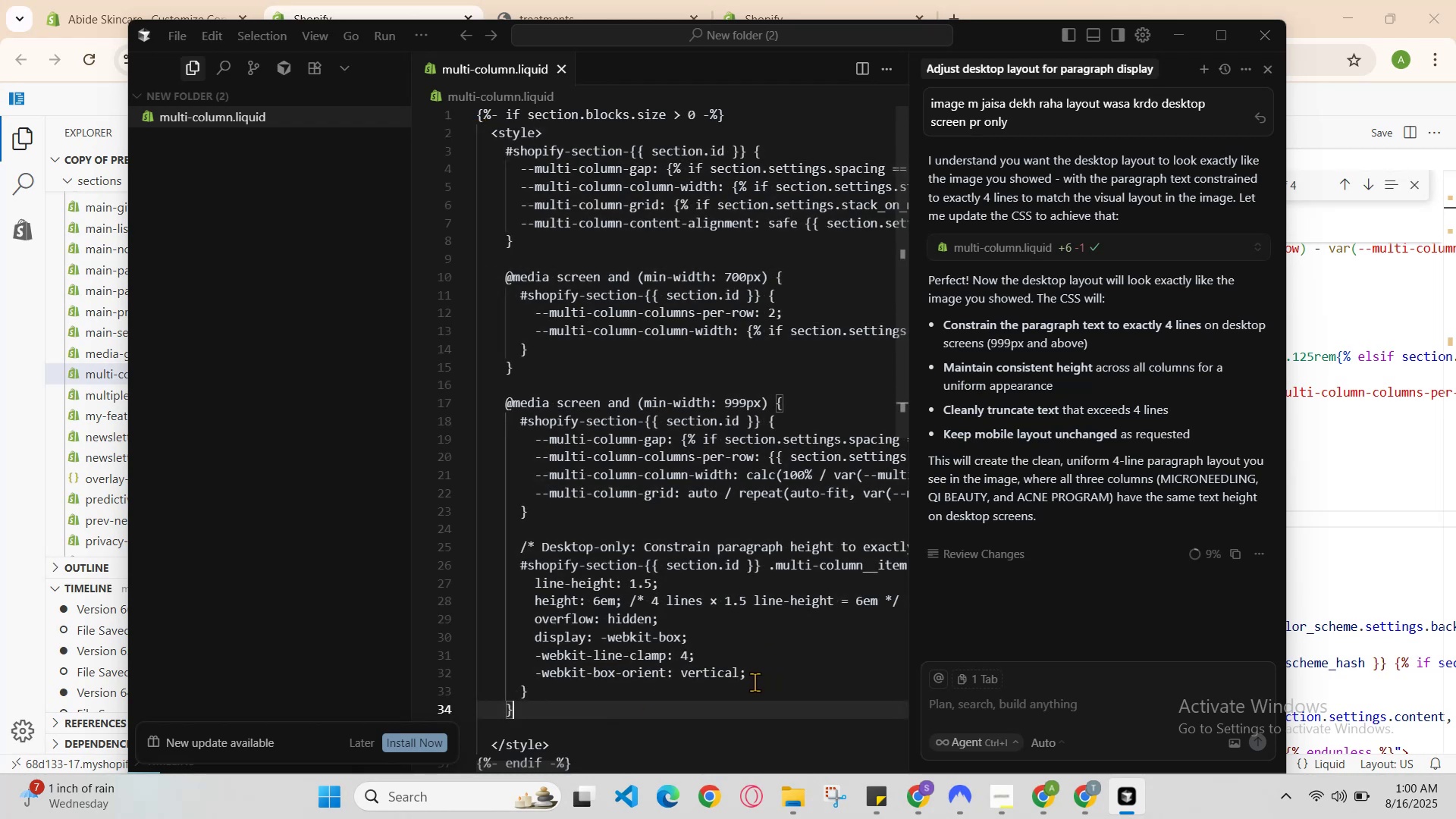 
left_click_drag(start_coordinate=[738, 681], to_coordinate=[545, 610])
 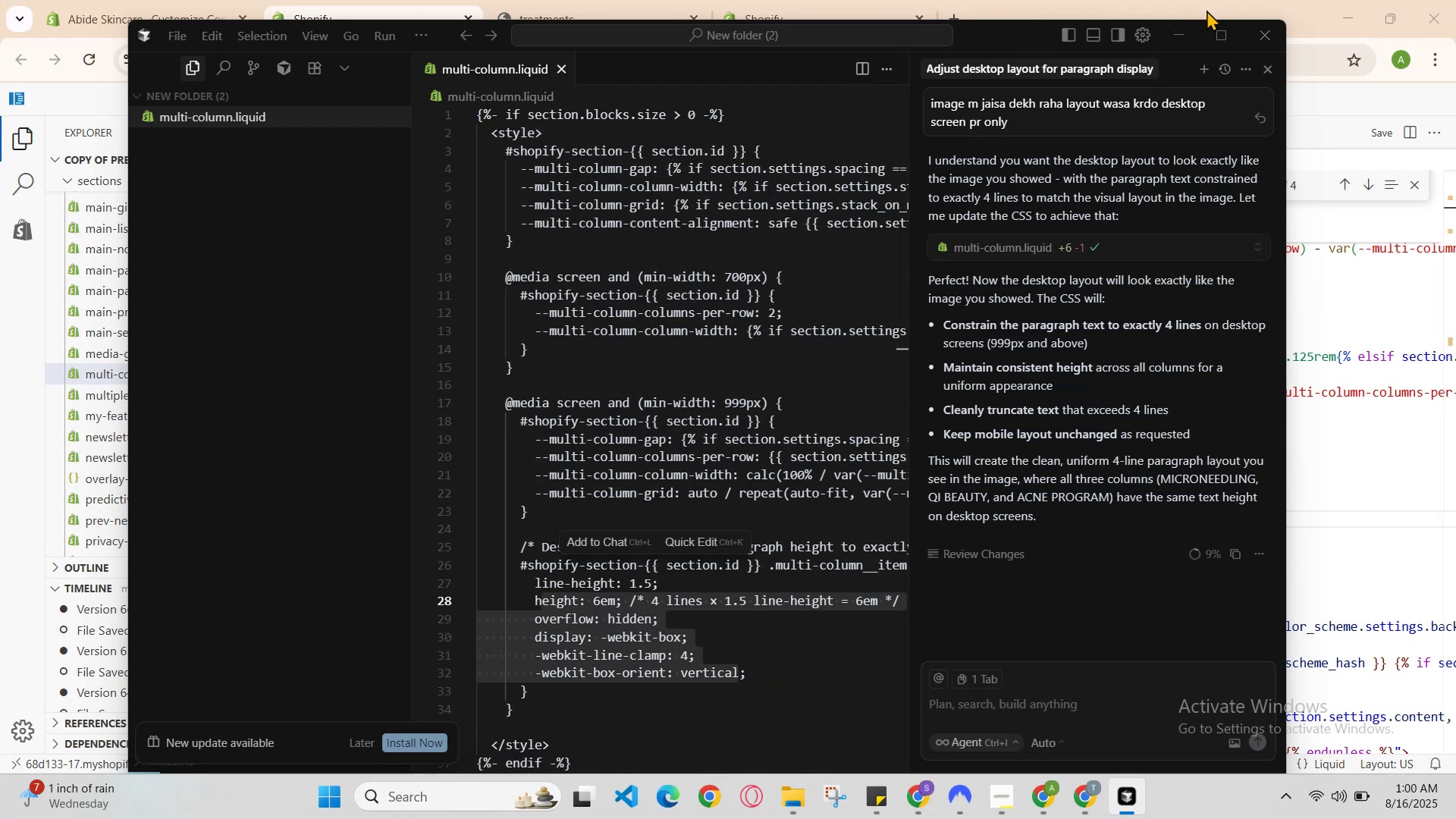 
left_click([1183, 32])
 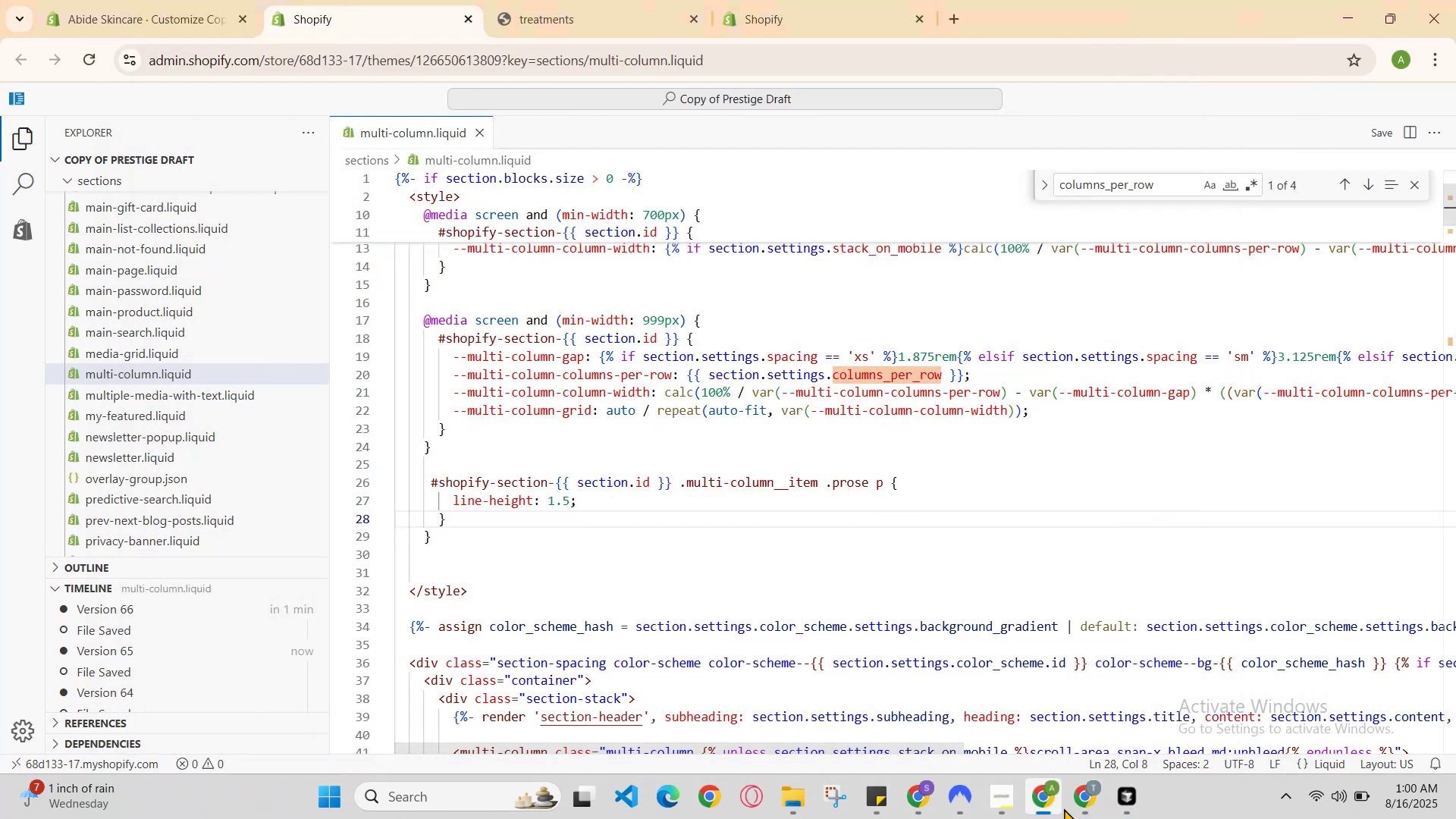 
left_click([1084, 795])
 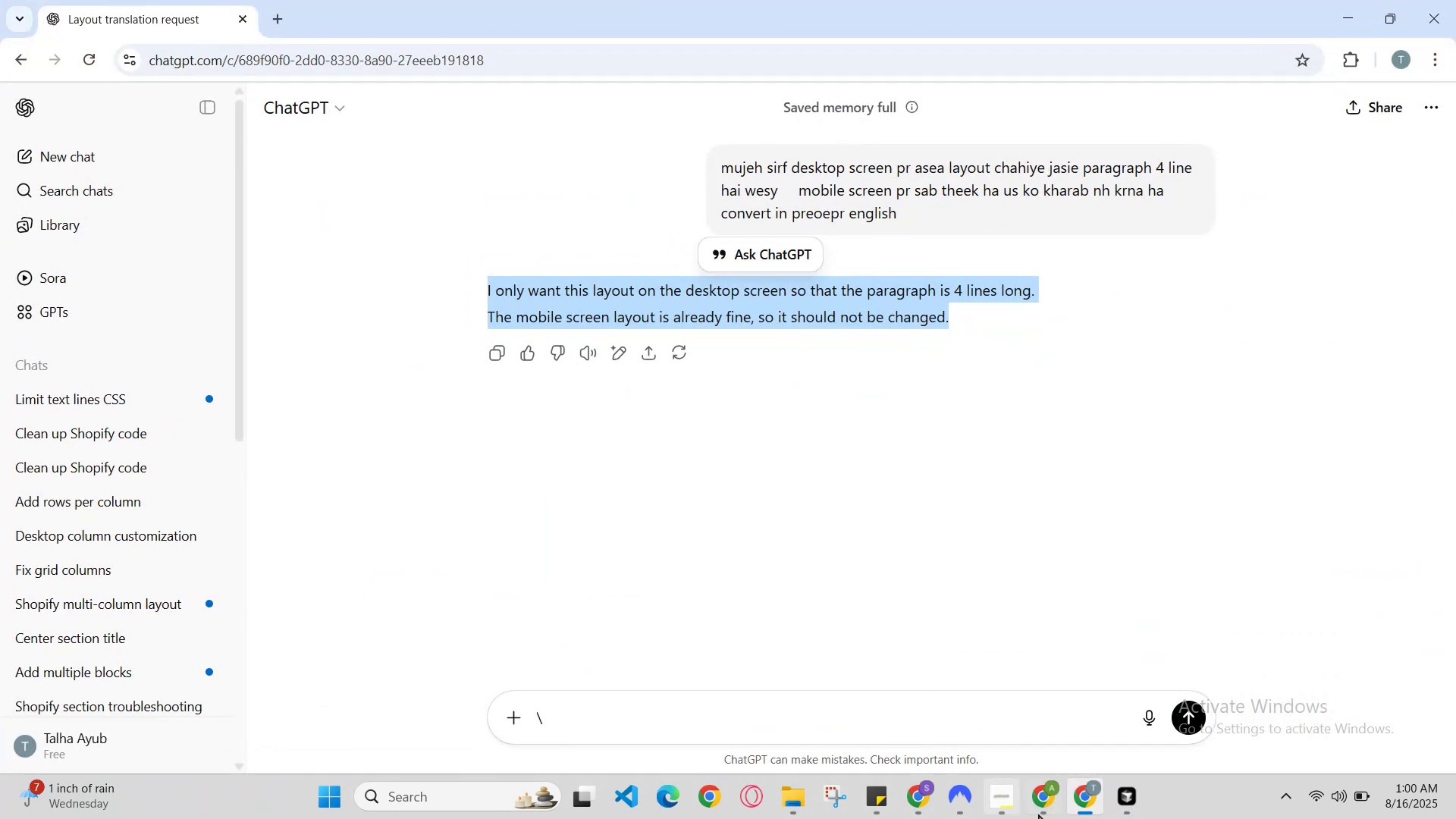 
double_click([1073, 802])
 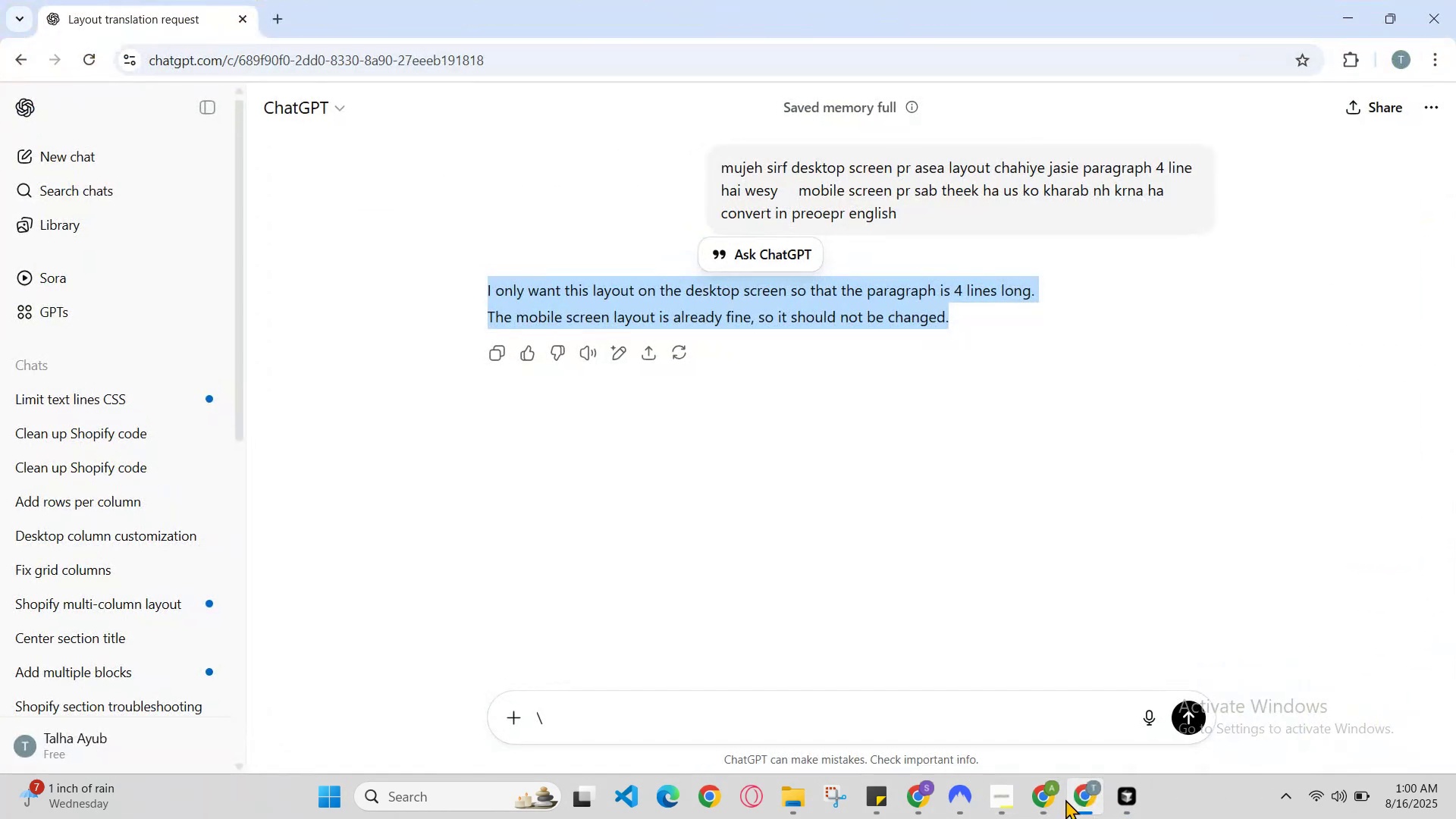 
left_click([1065, 799])
 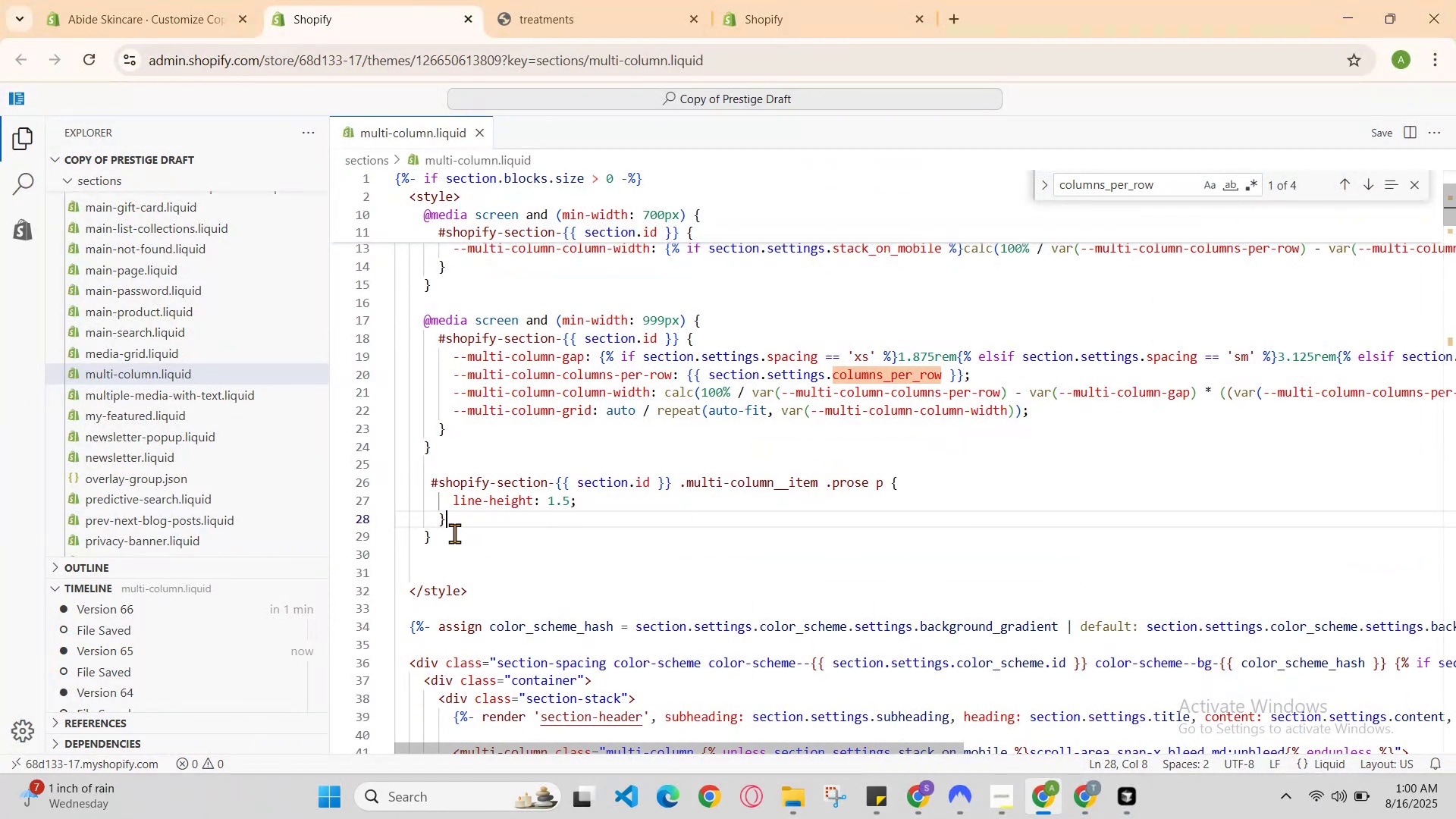 
left_click_drag(start_coordinate=[463, 525], to_coordinate=[429, 483])
 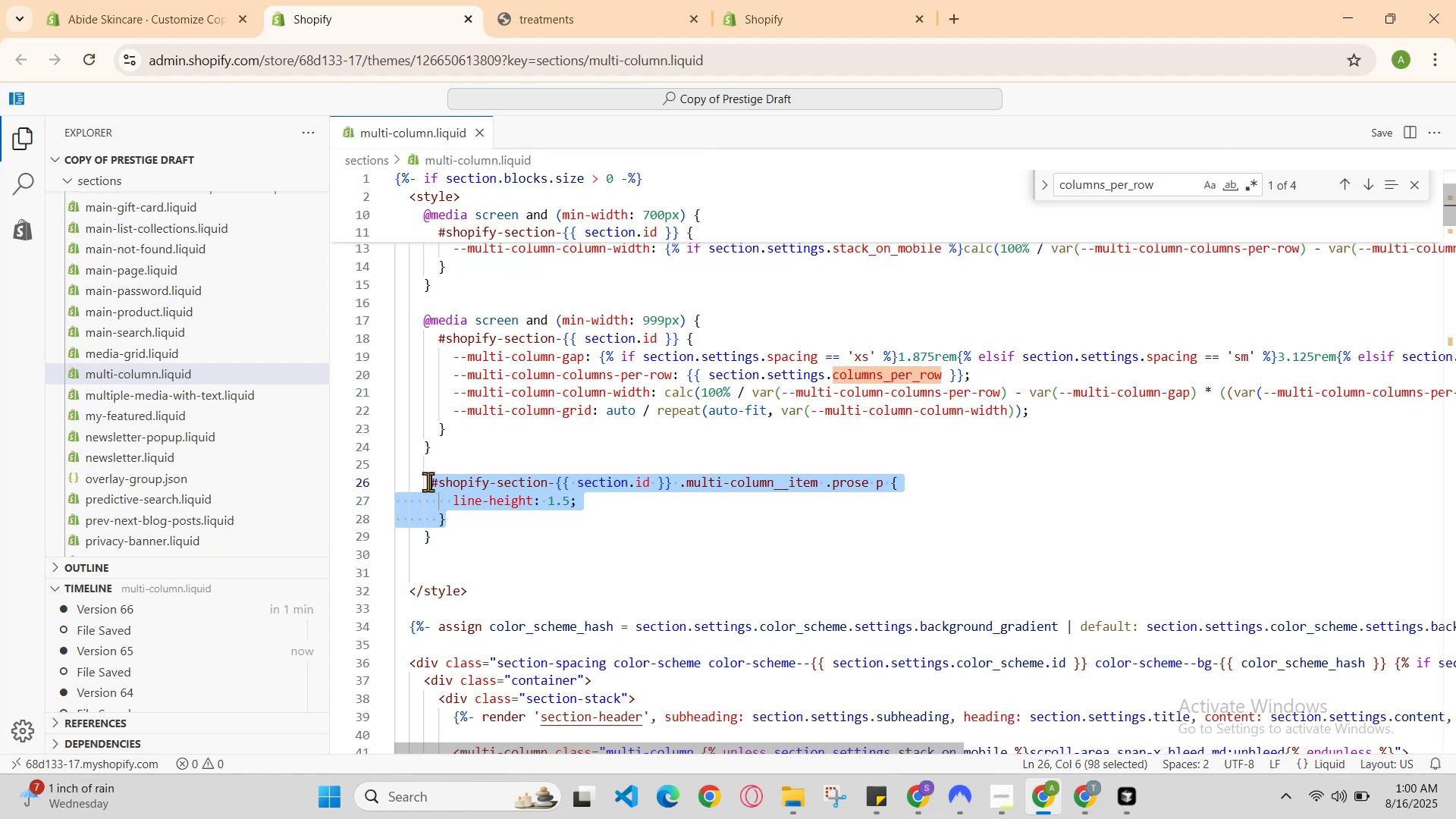 
left_click([428, 482])
 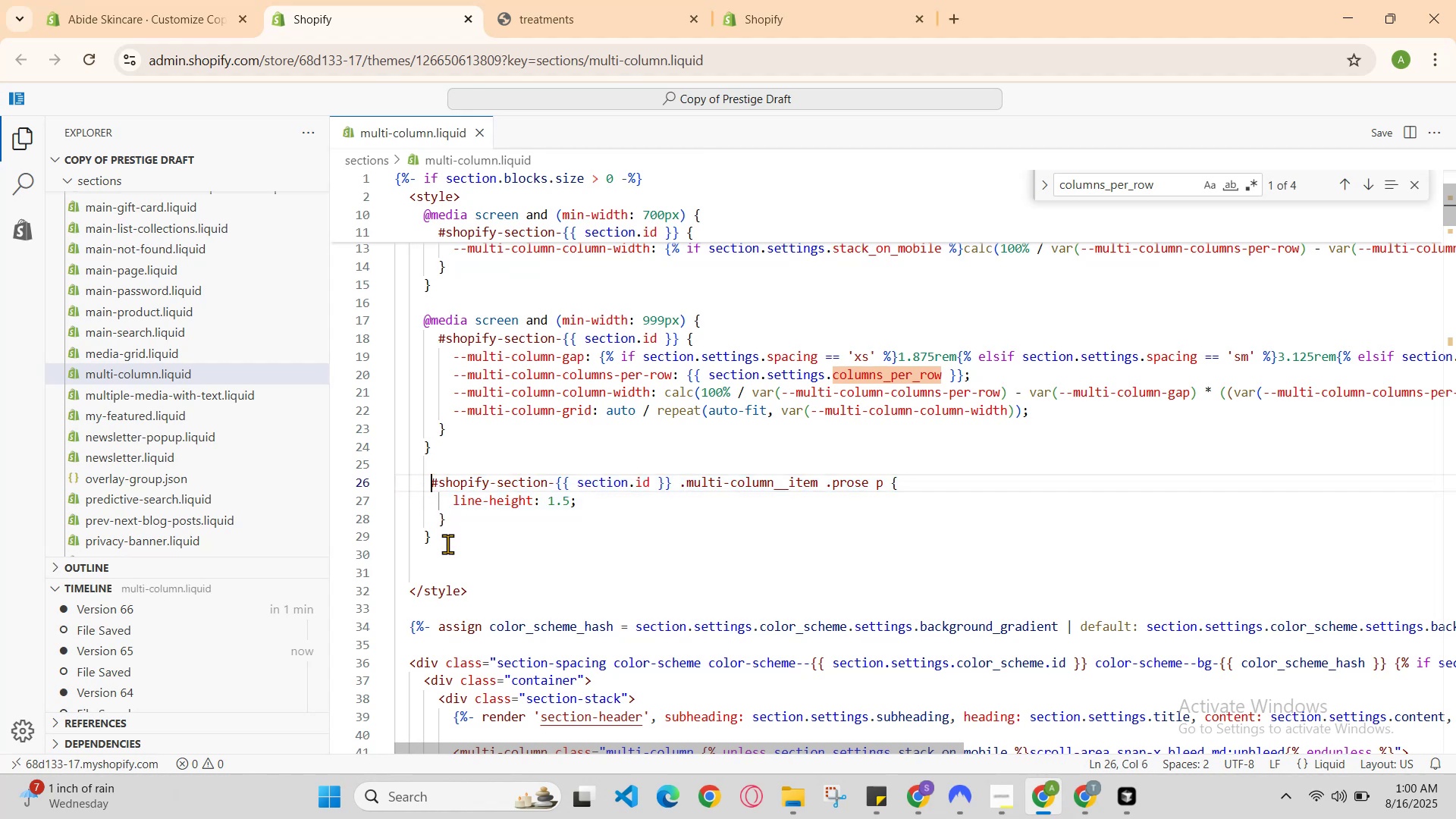 
left_click_drag(start_coordinate=[447, 551], to_coordinate=[424, 483])
 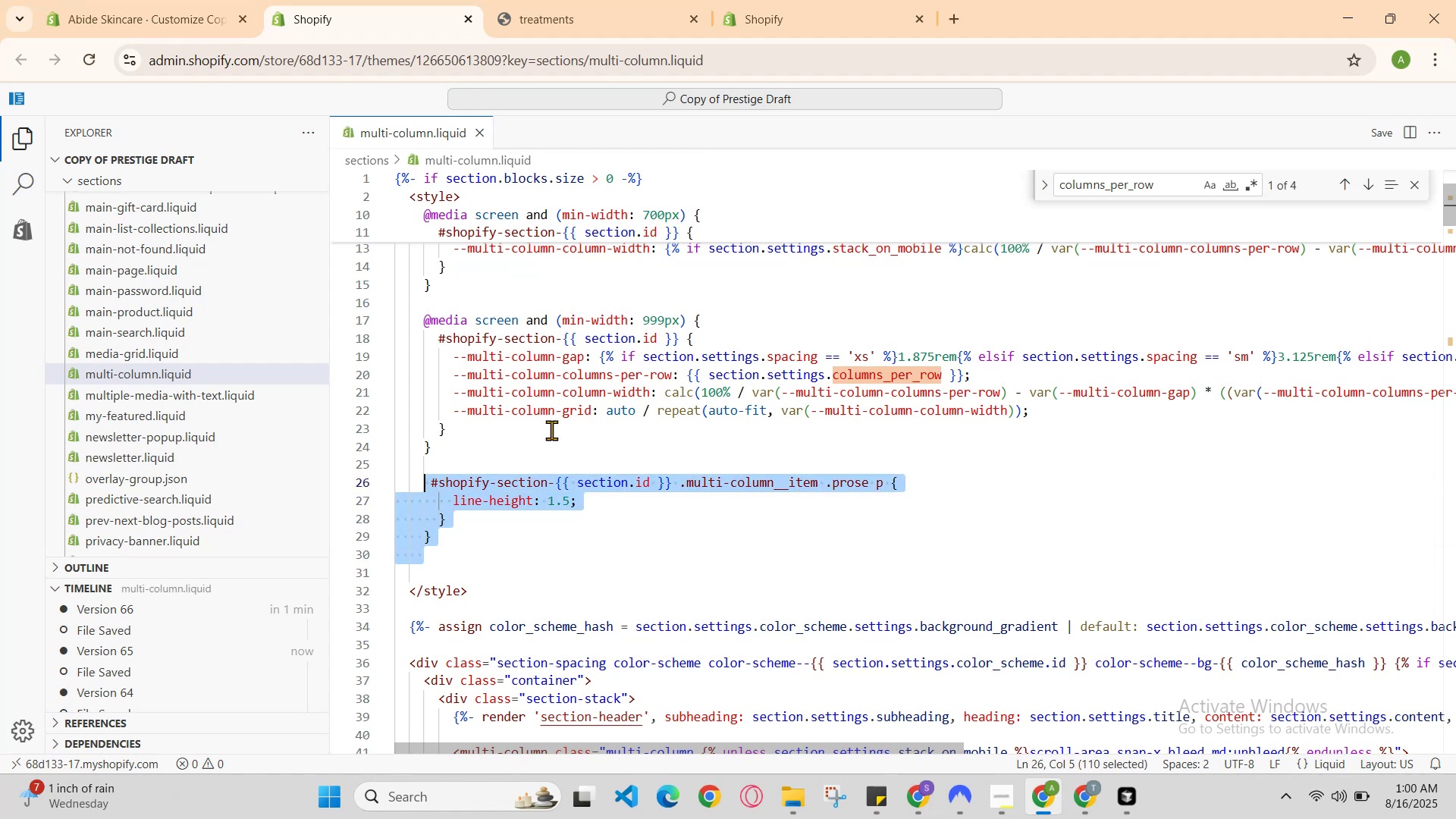 
key(Control+C)
 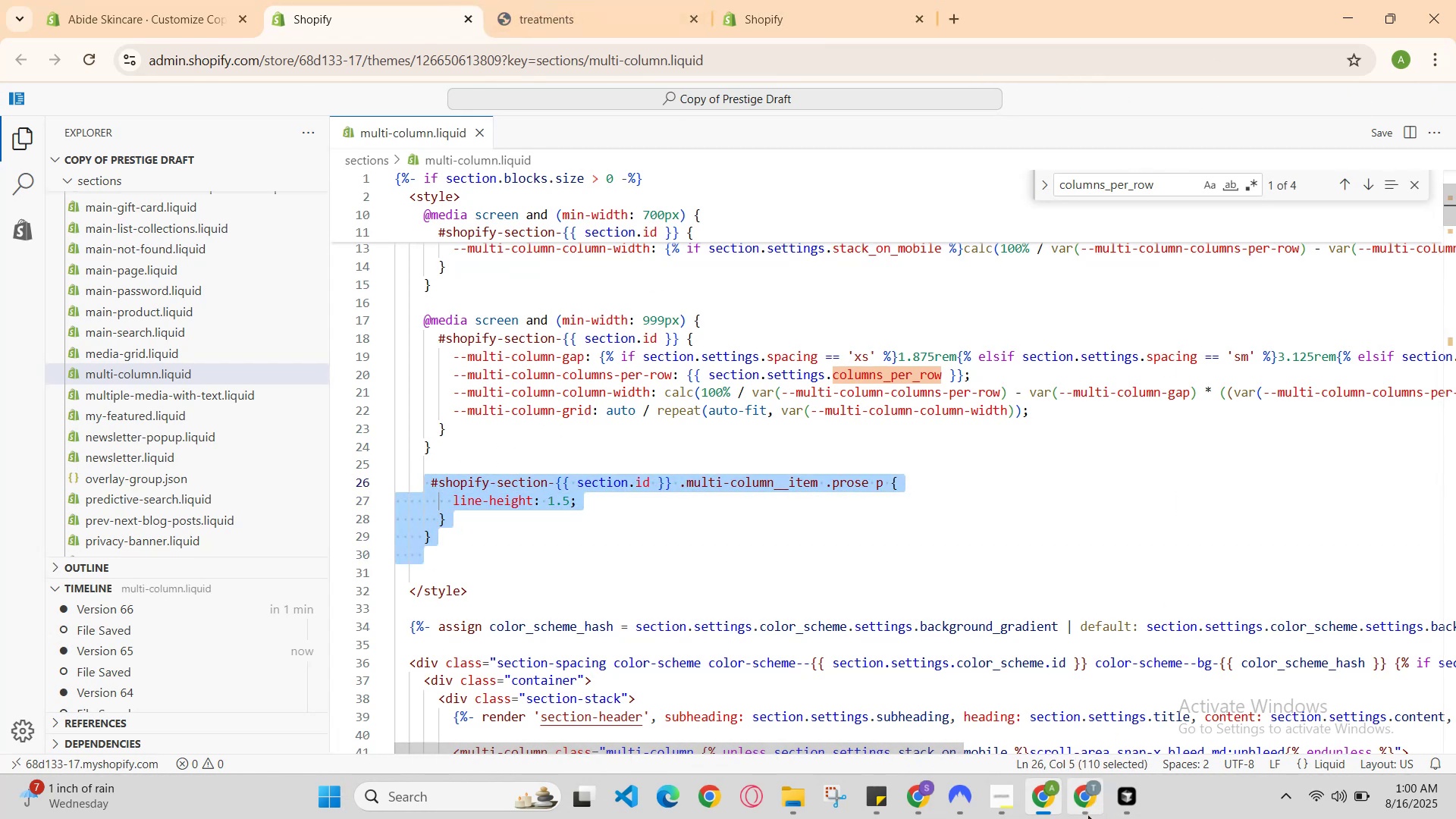 
left_click([1086, 805])
 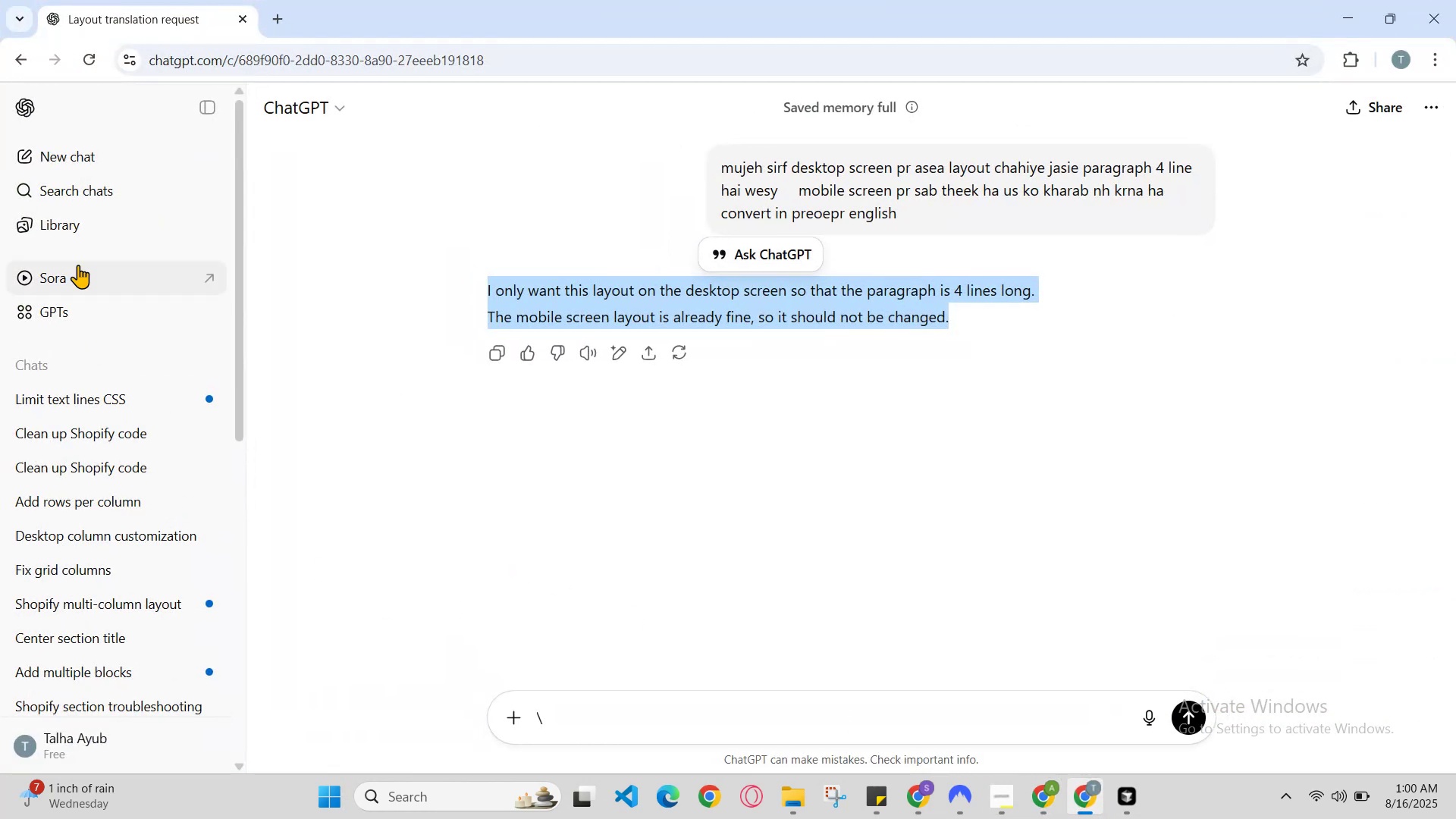 
left_click([77, 152])
 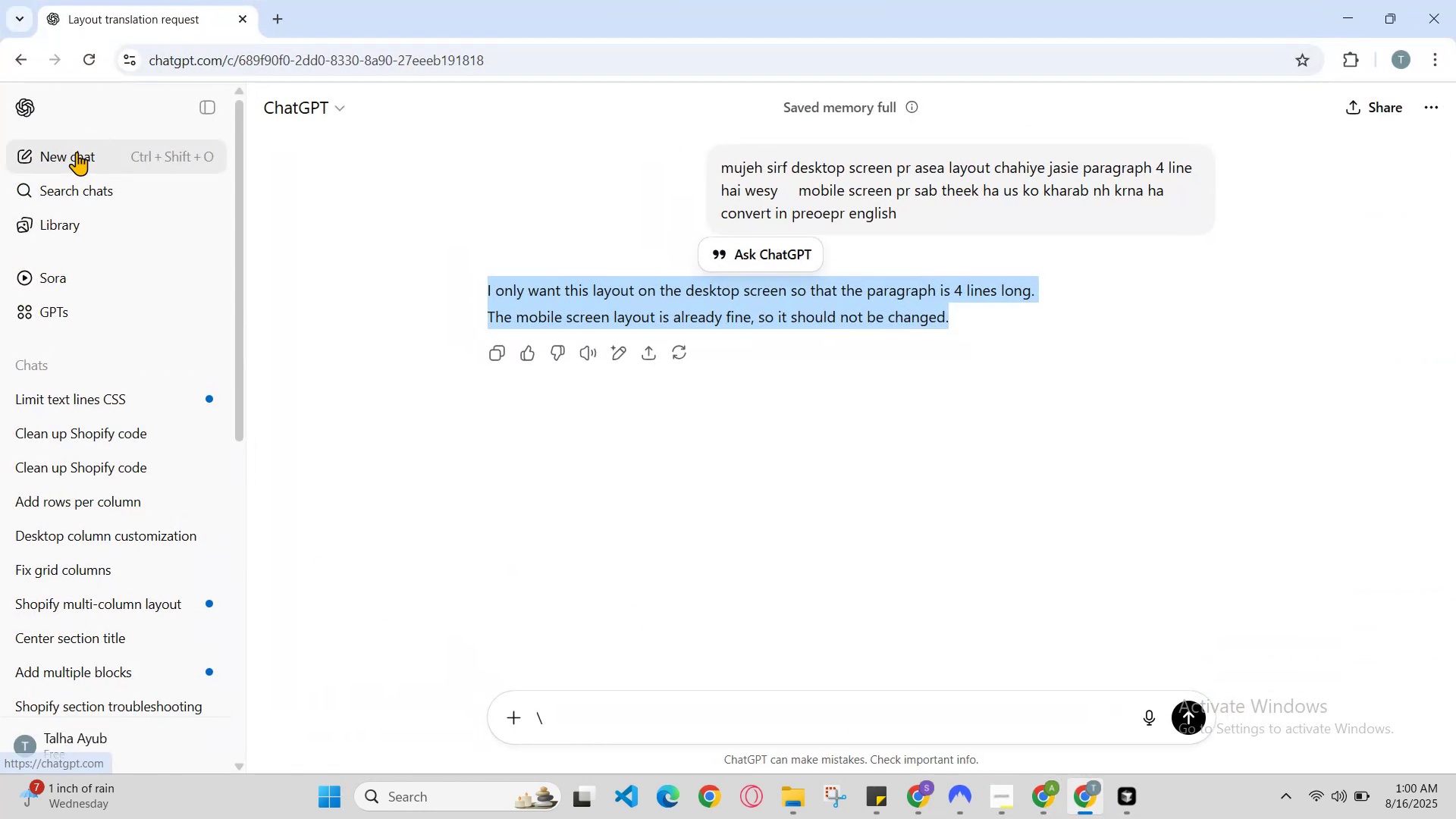 
key(Control+V)
 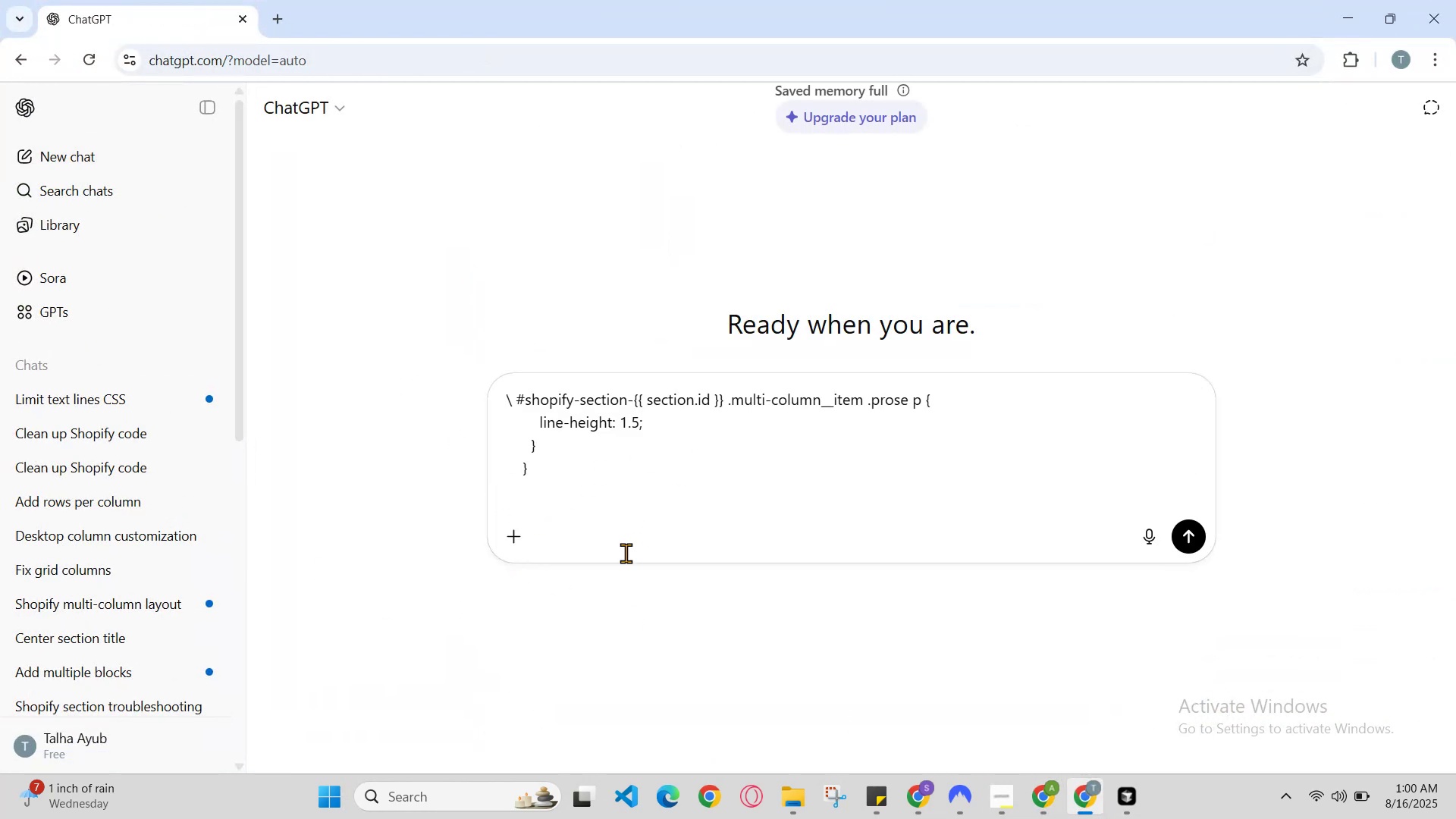 
left_click_drag(start_coordinate=[610, 516], to_coordinate=[416, 312])
 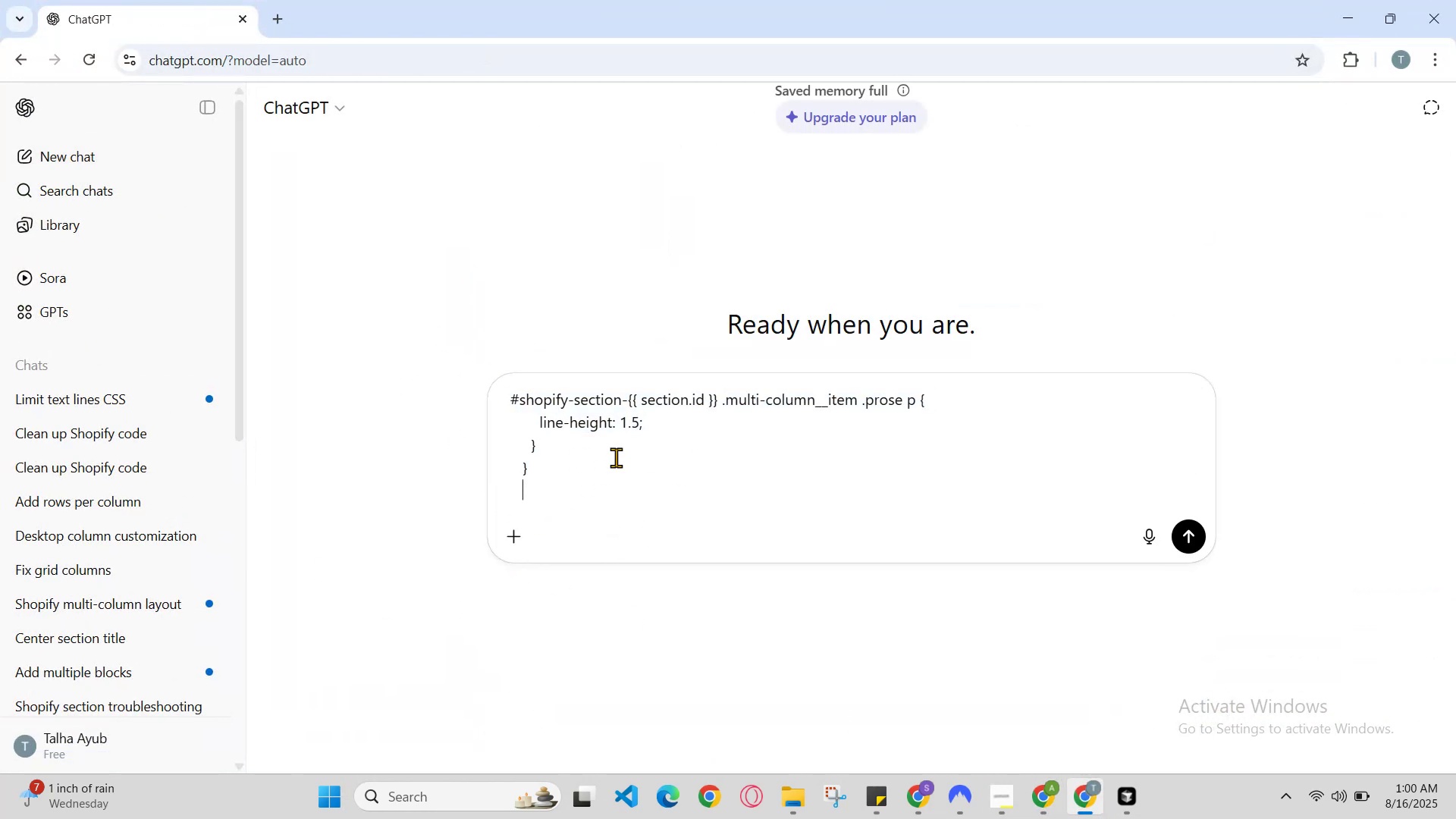 
key(Control+V)
 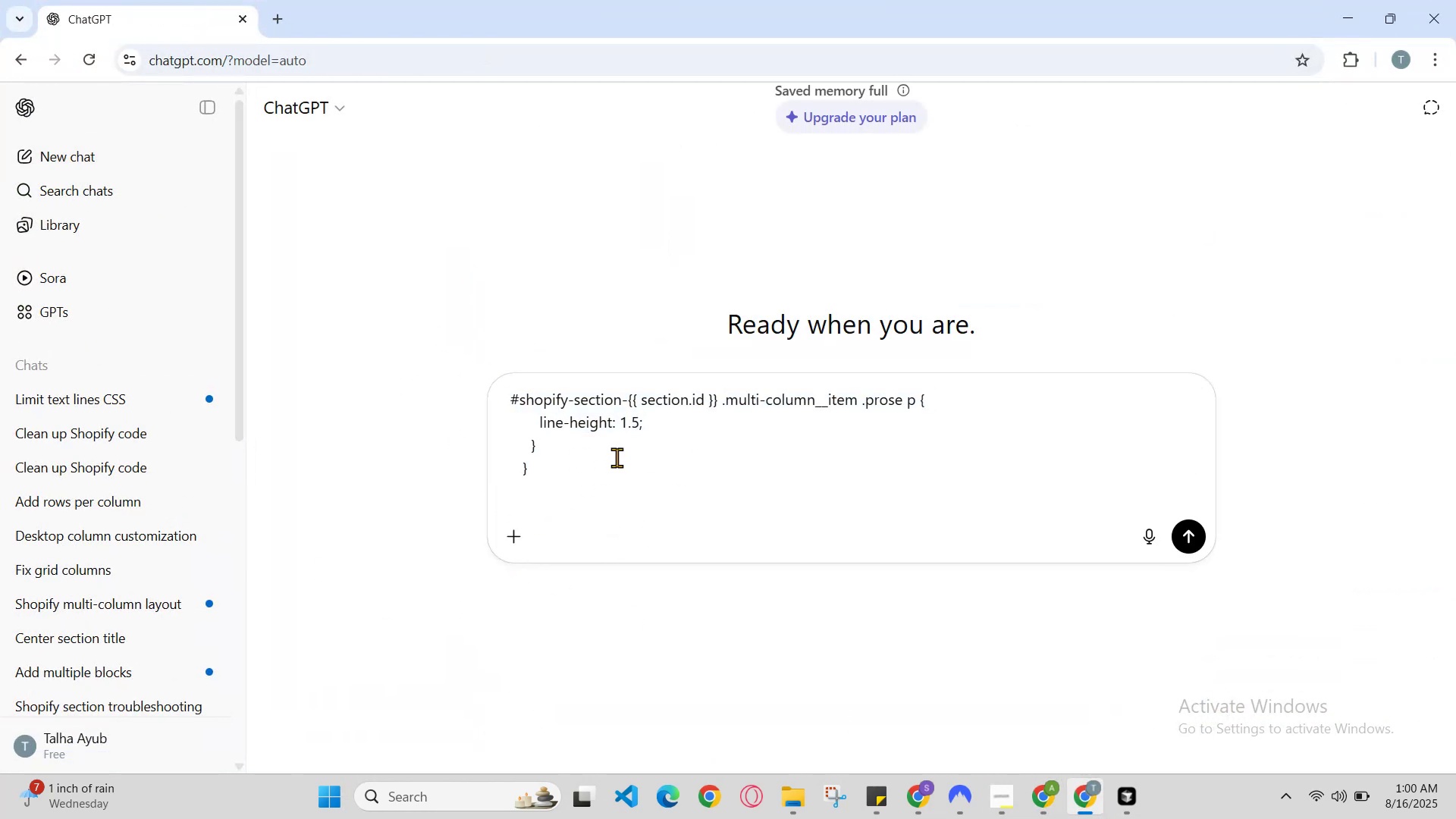 
type( mujhe )
 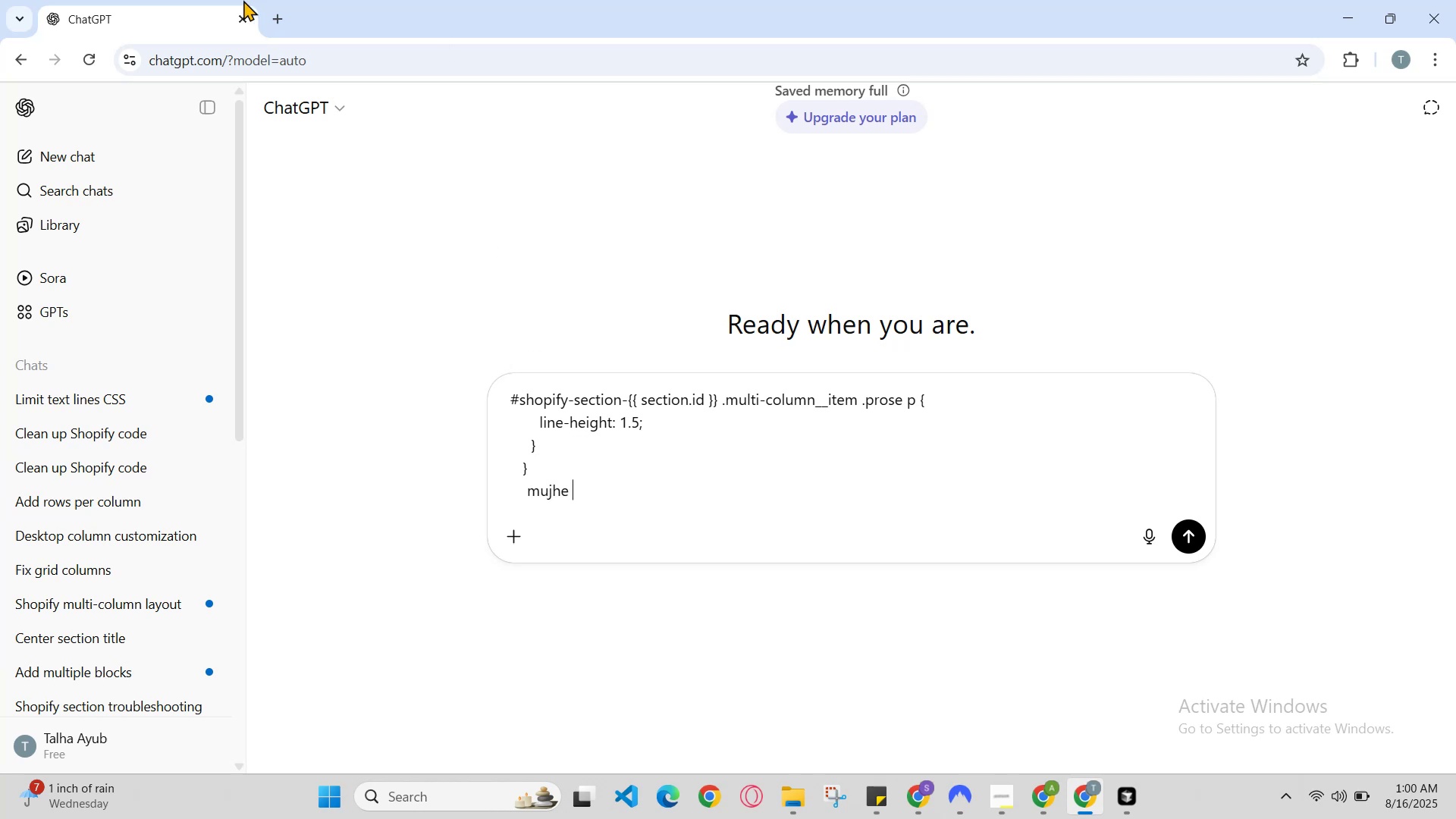 
left_click([287, 27])
 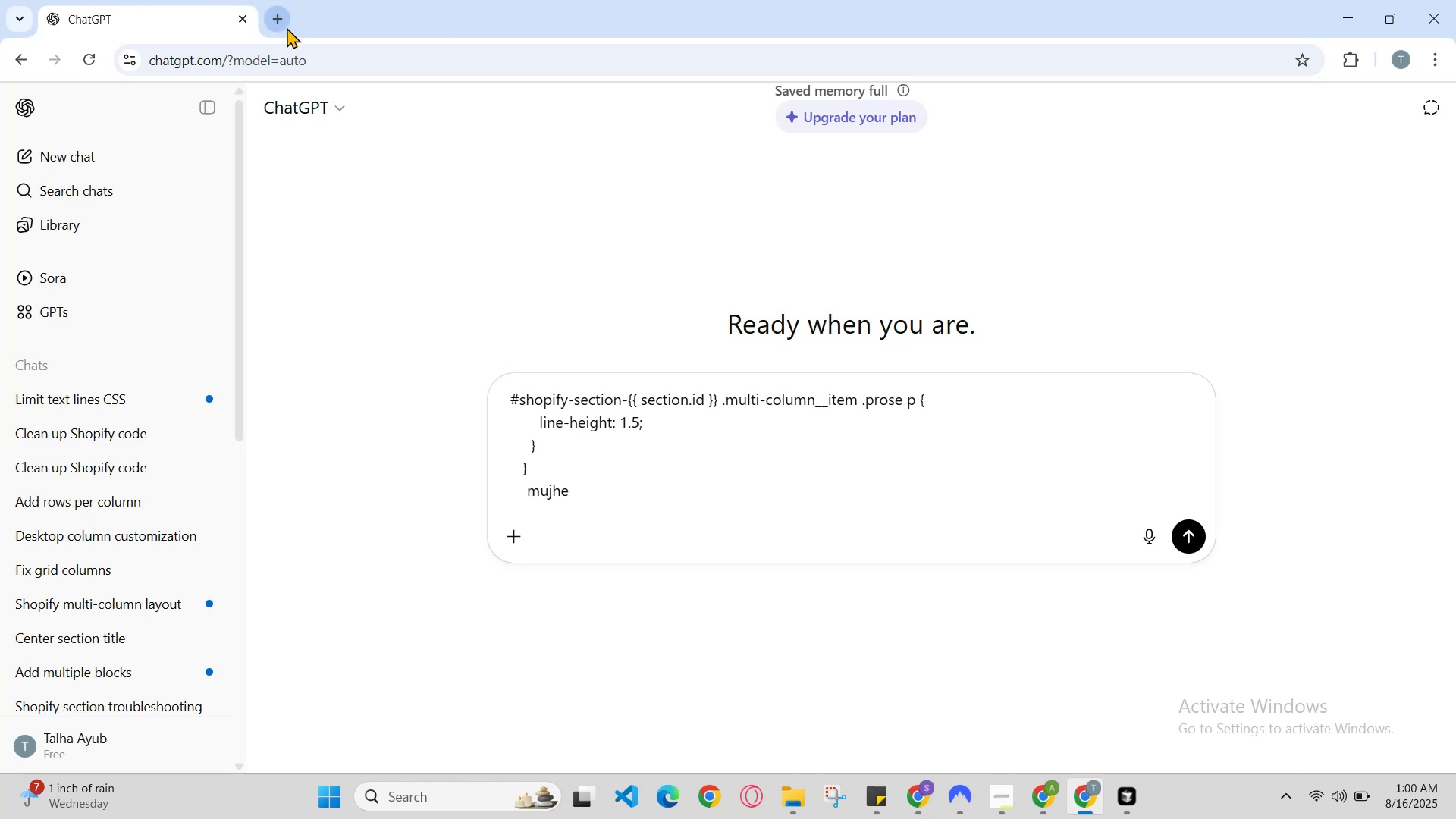 
type(c)
key(Backspace)
key(Backspace)
type(ver)
 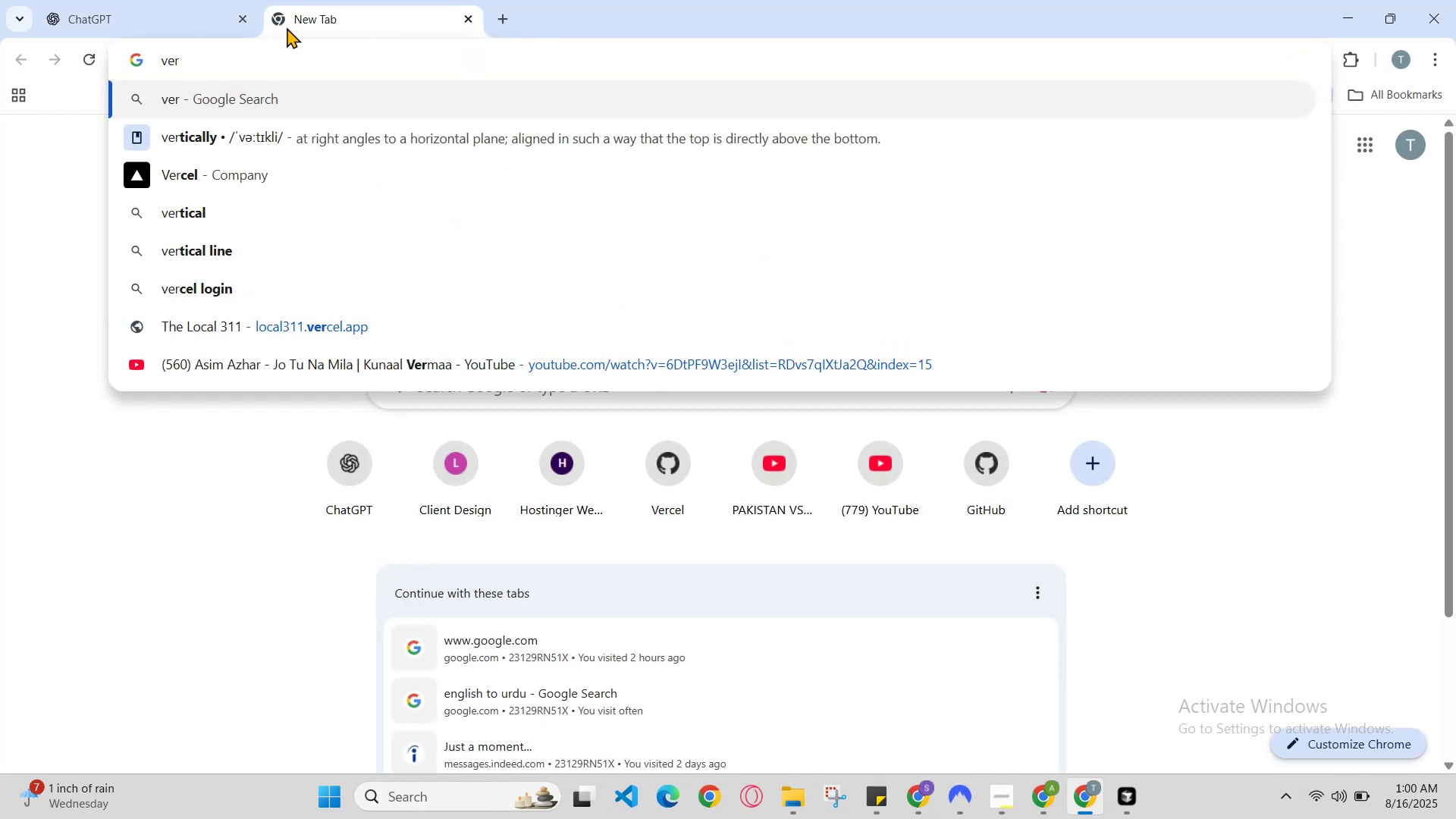 
key(ArrowDown)
 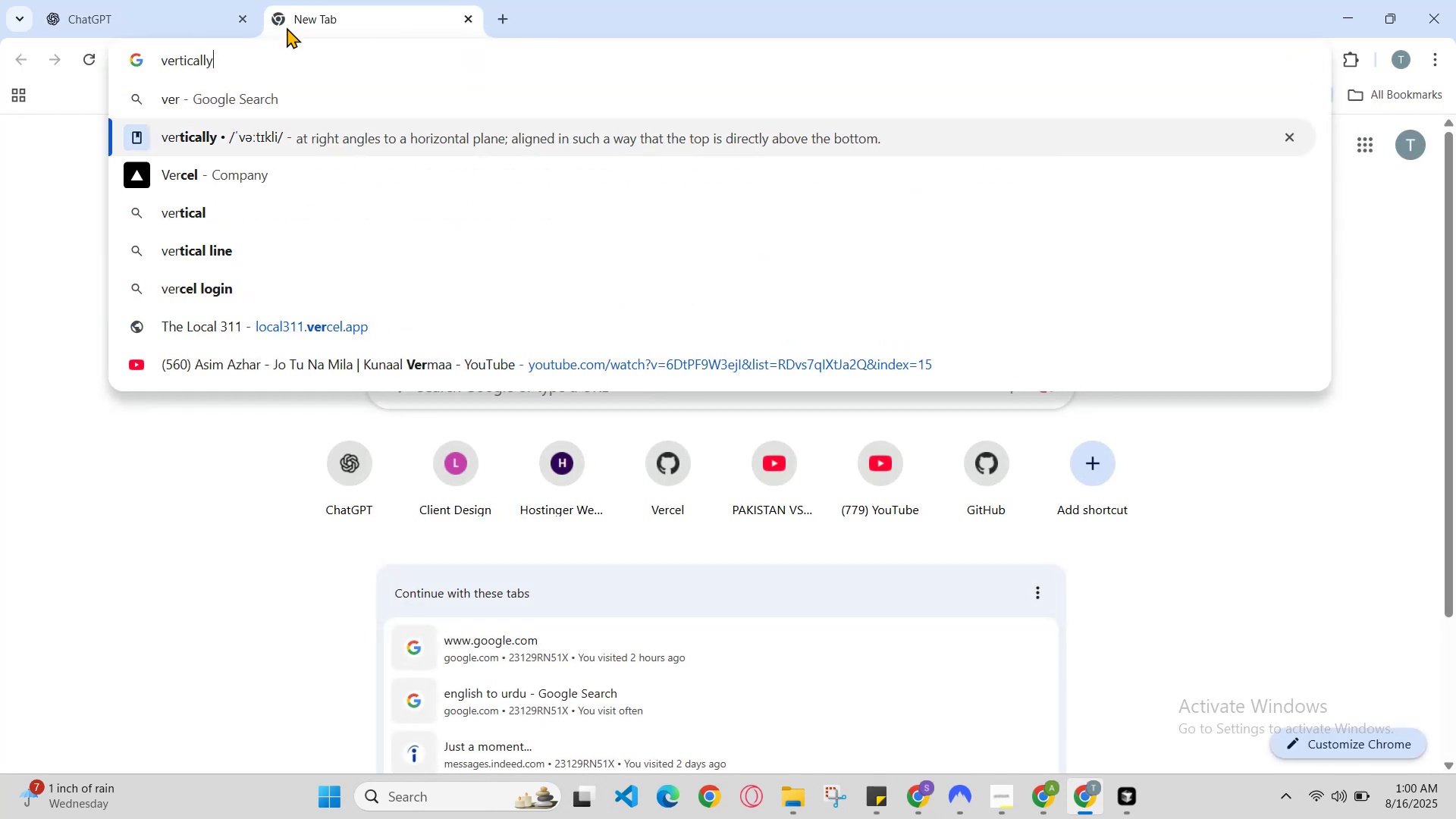 
key(Enter)
 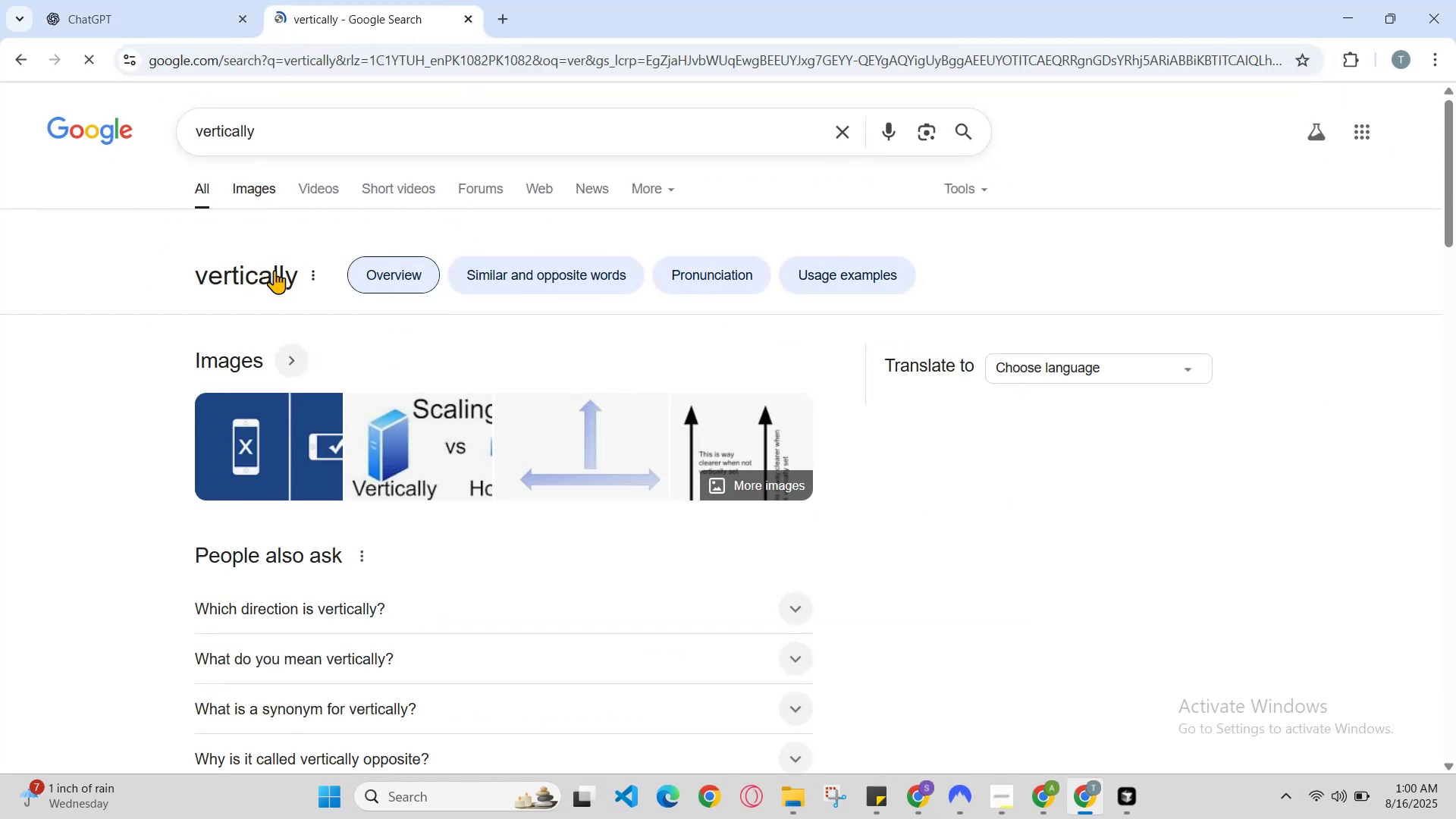 
left_click([272, 197])
 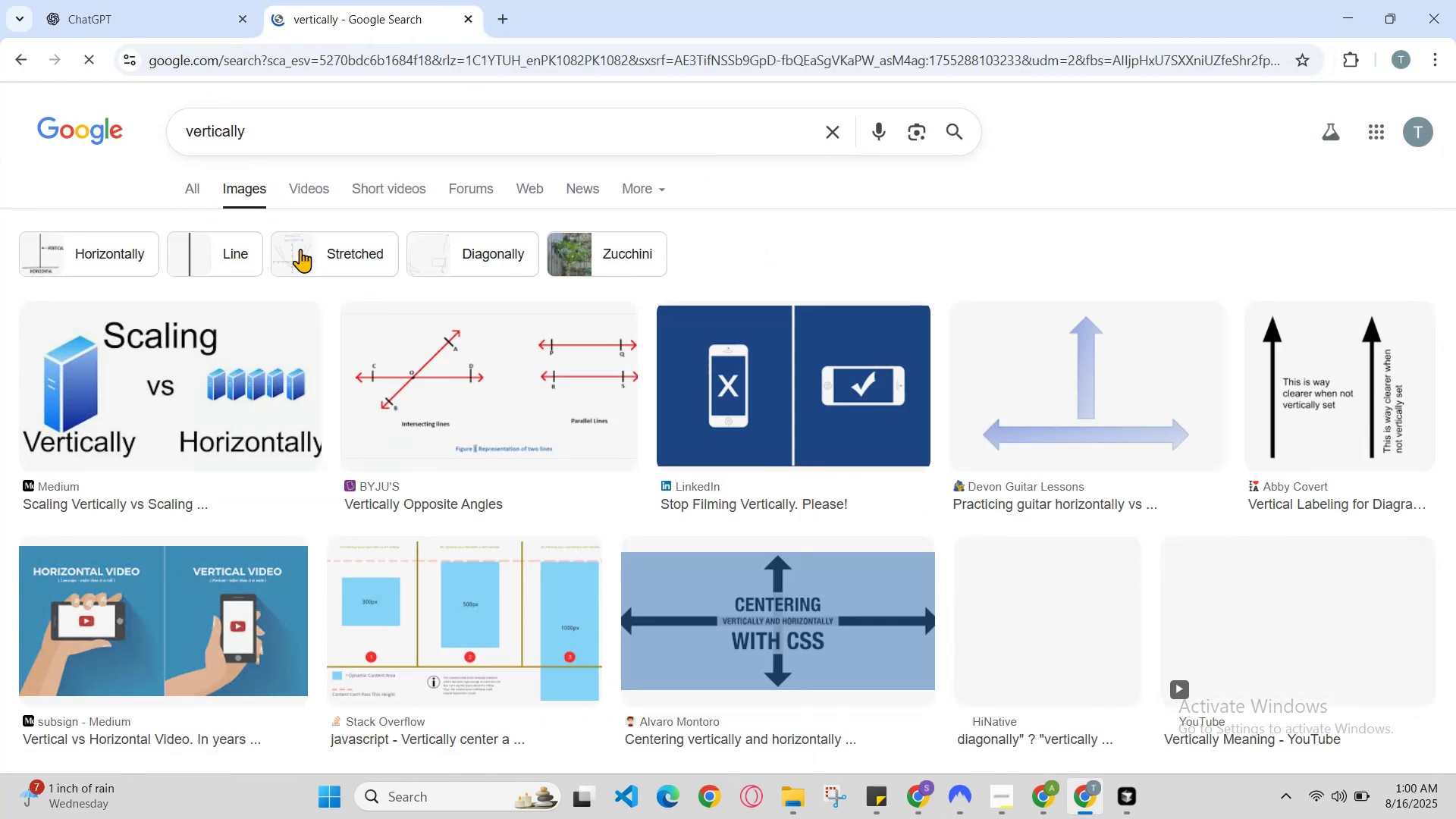 
scroll: coordinate [359, 337], scroll_direction: none, amount: 0.0
 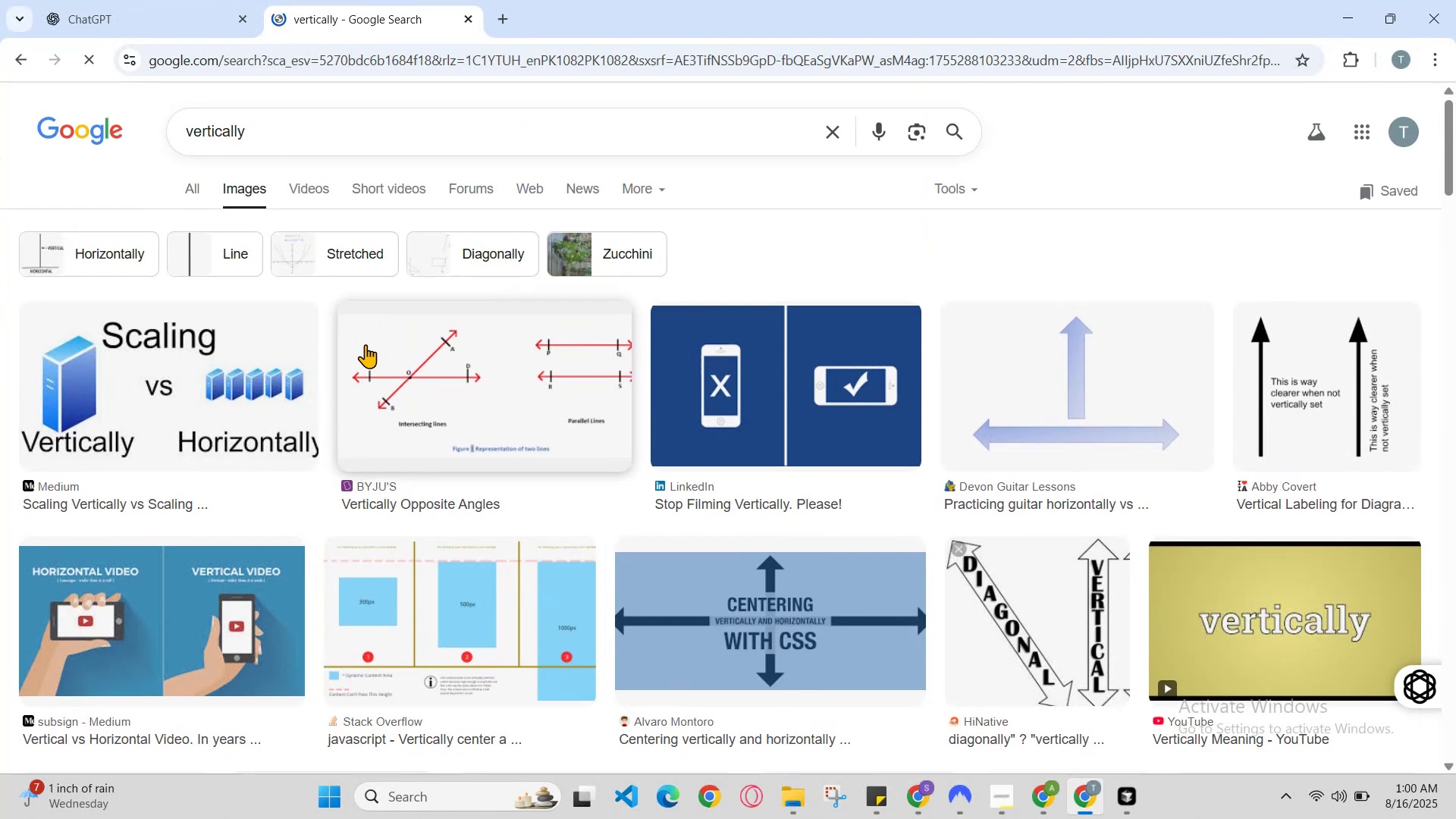 
scroll: coordinate [366, 344], scroll_direction: down, amount: 1.0
 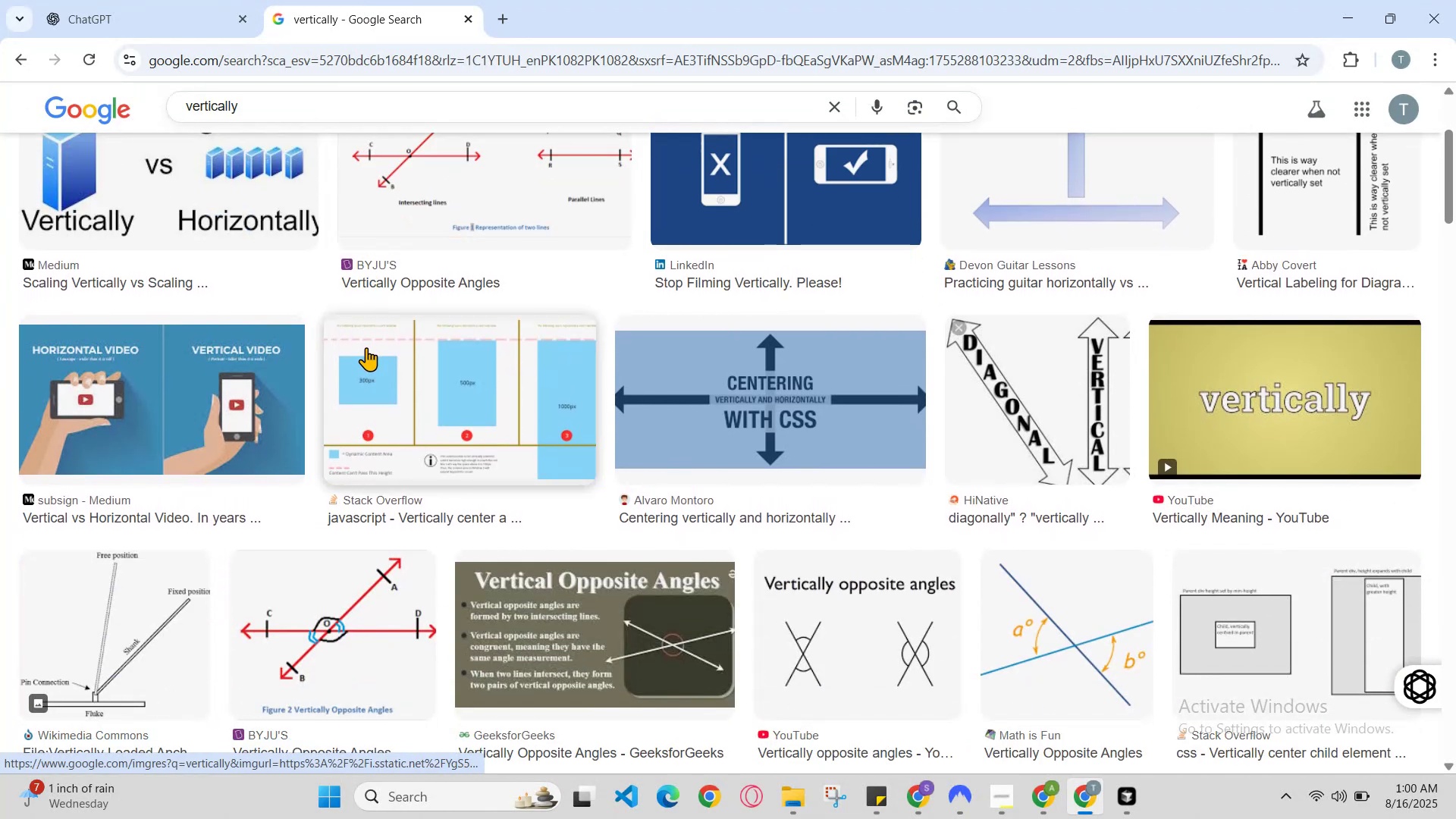 
scroll: coordinate [366, 347], scroll_direction: up, amount: 1.0
 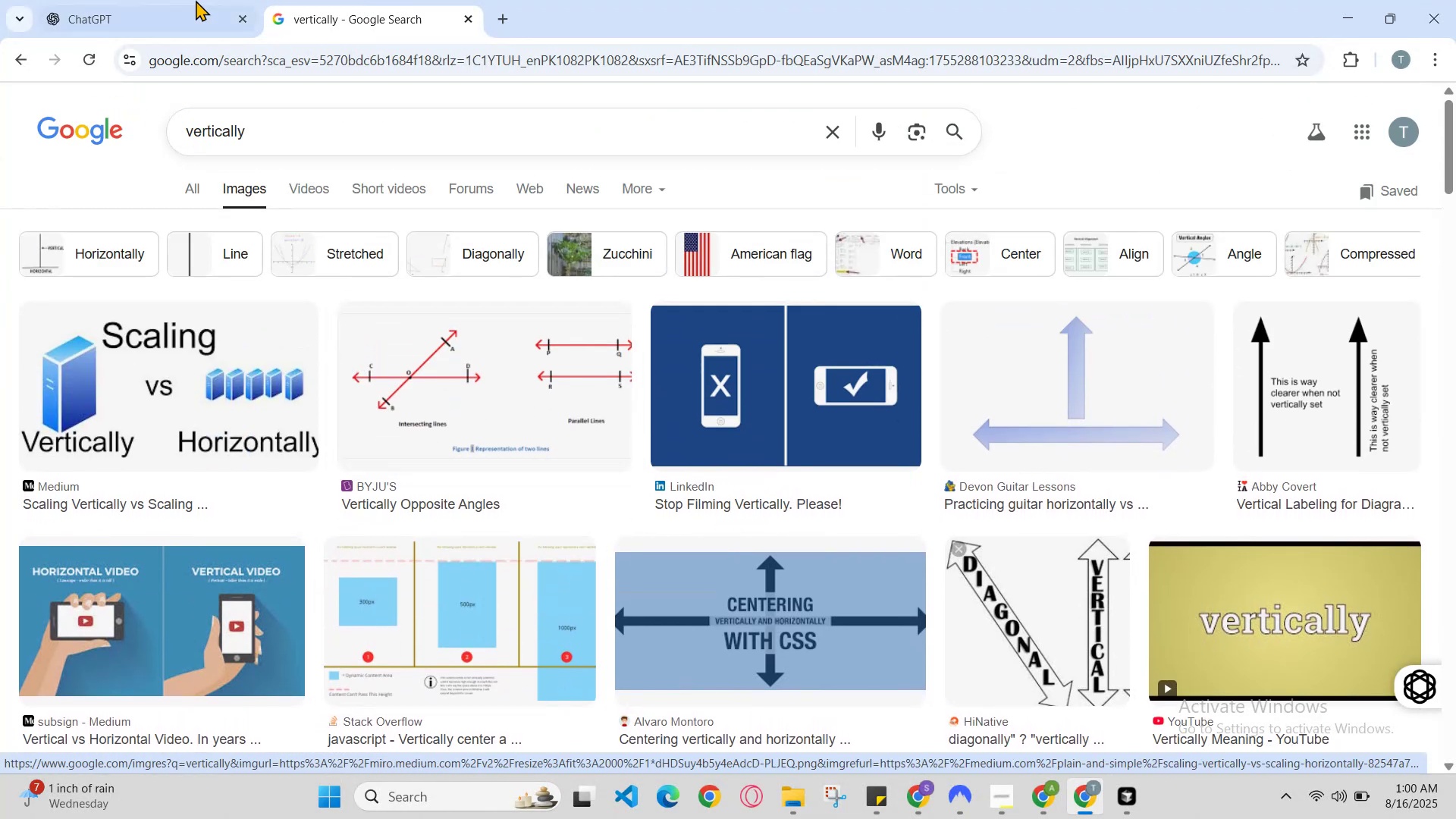 
left_click([210, 0])
 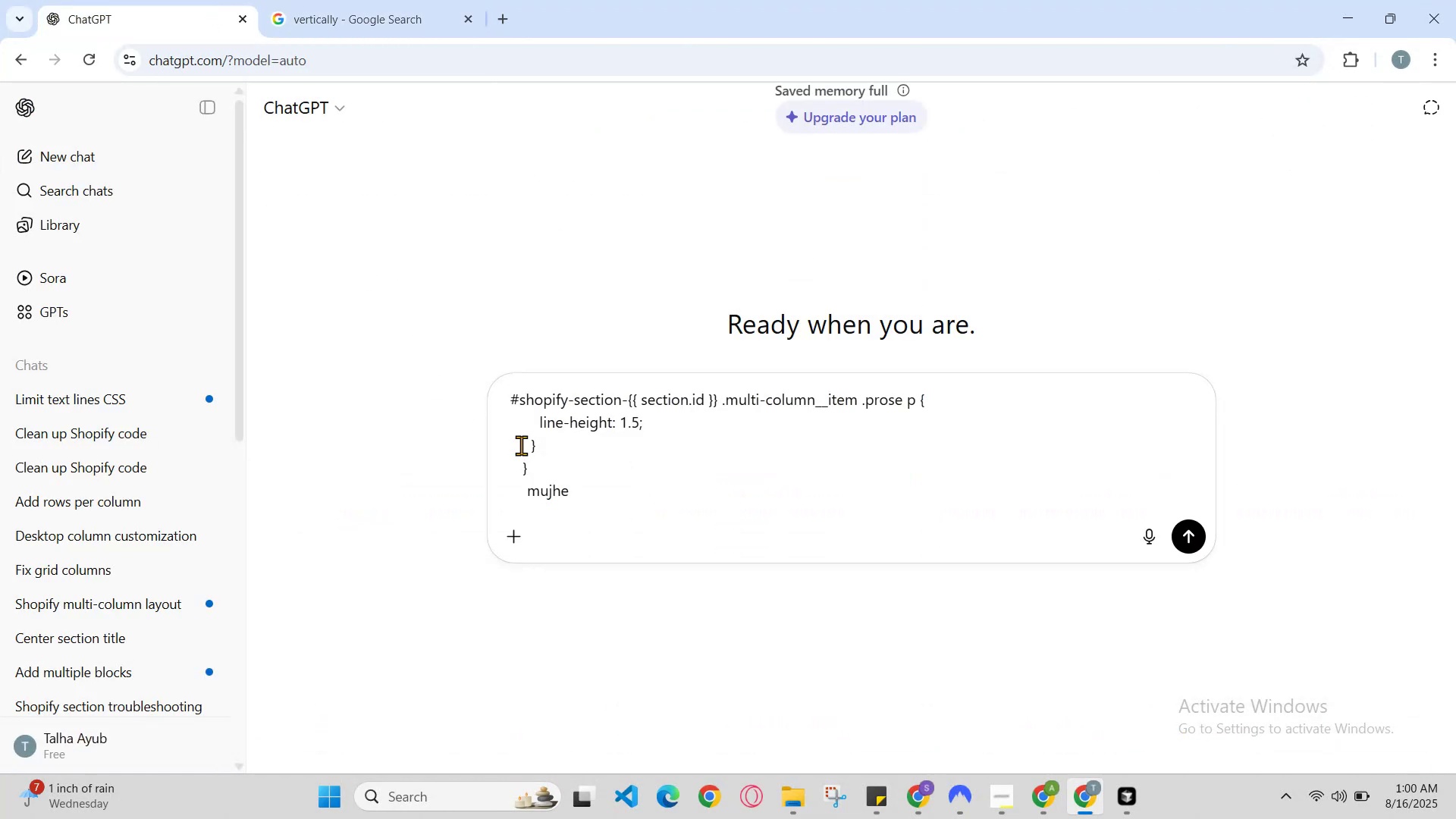 
type(horzontaill)
key(Backspace)
type(al)
key(Backspace)
key(Backspace)
type(lay paragepag)
key(Backspace)
type(h ko ch)
key(Backspace)
key(Backspace)
type(4 line m dekhana ha)
 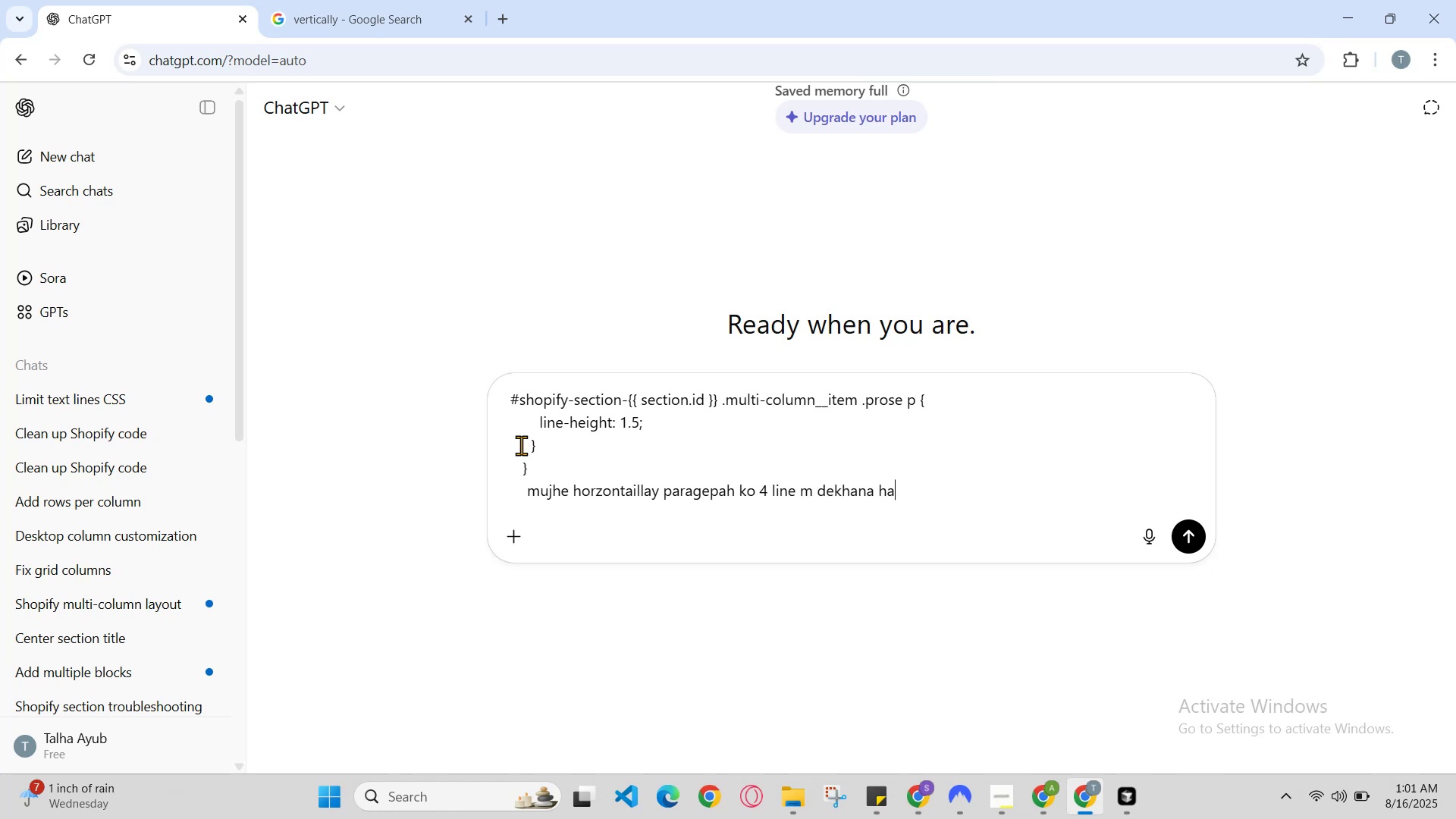 
key(Enter)
 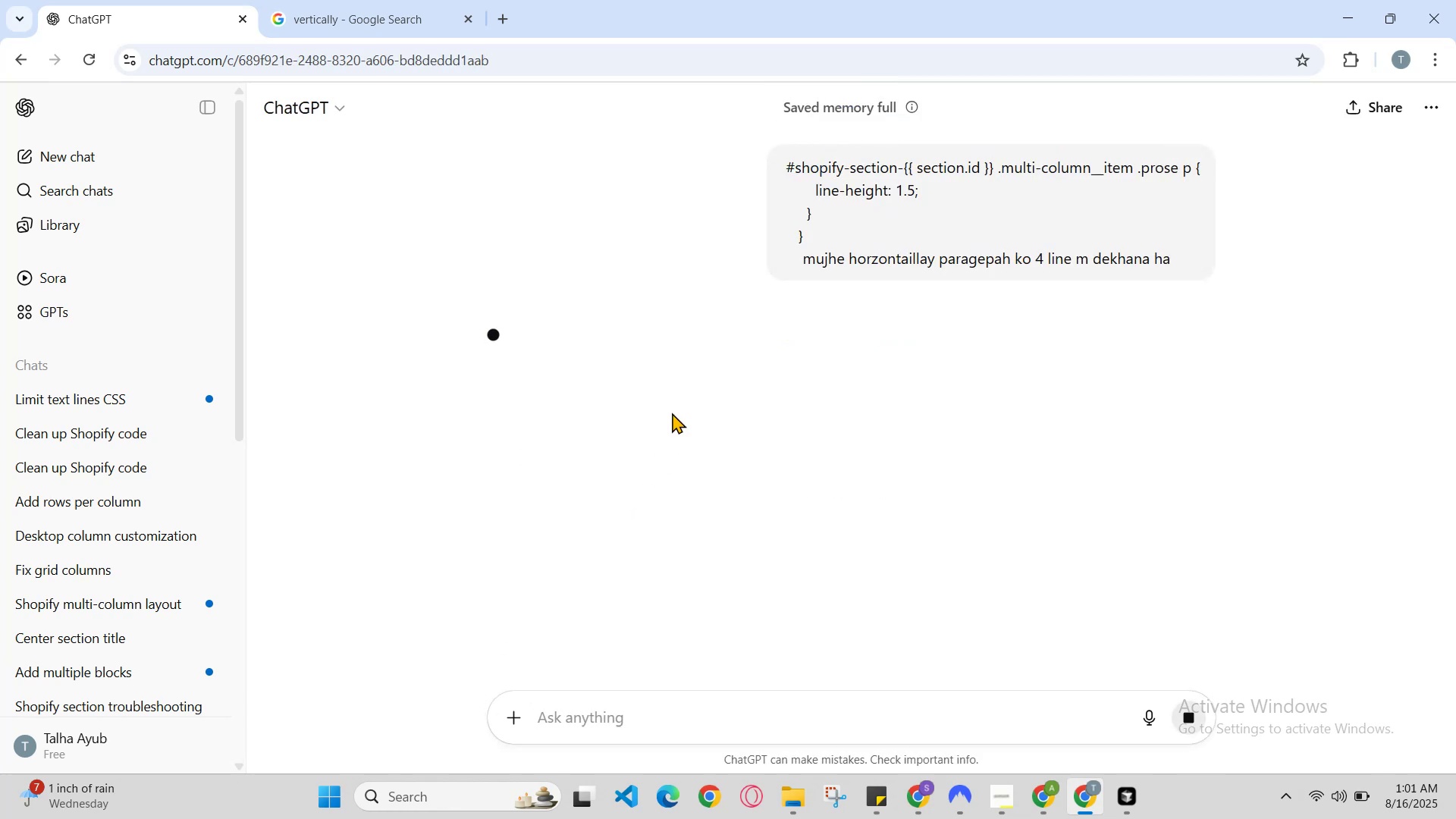 
scroll: coordinate [694, 450], scroll_direction: down, amount: 8.0
 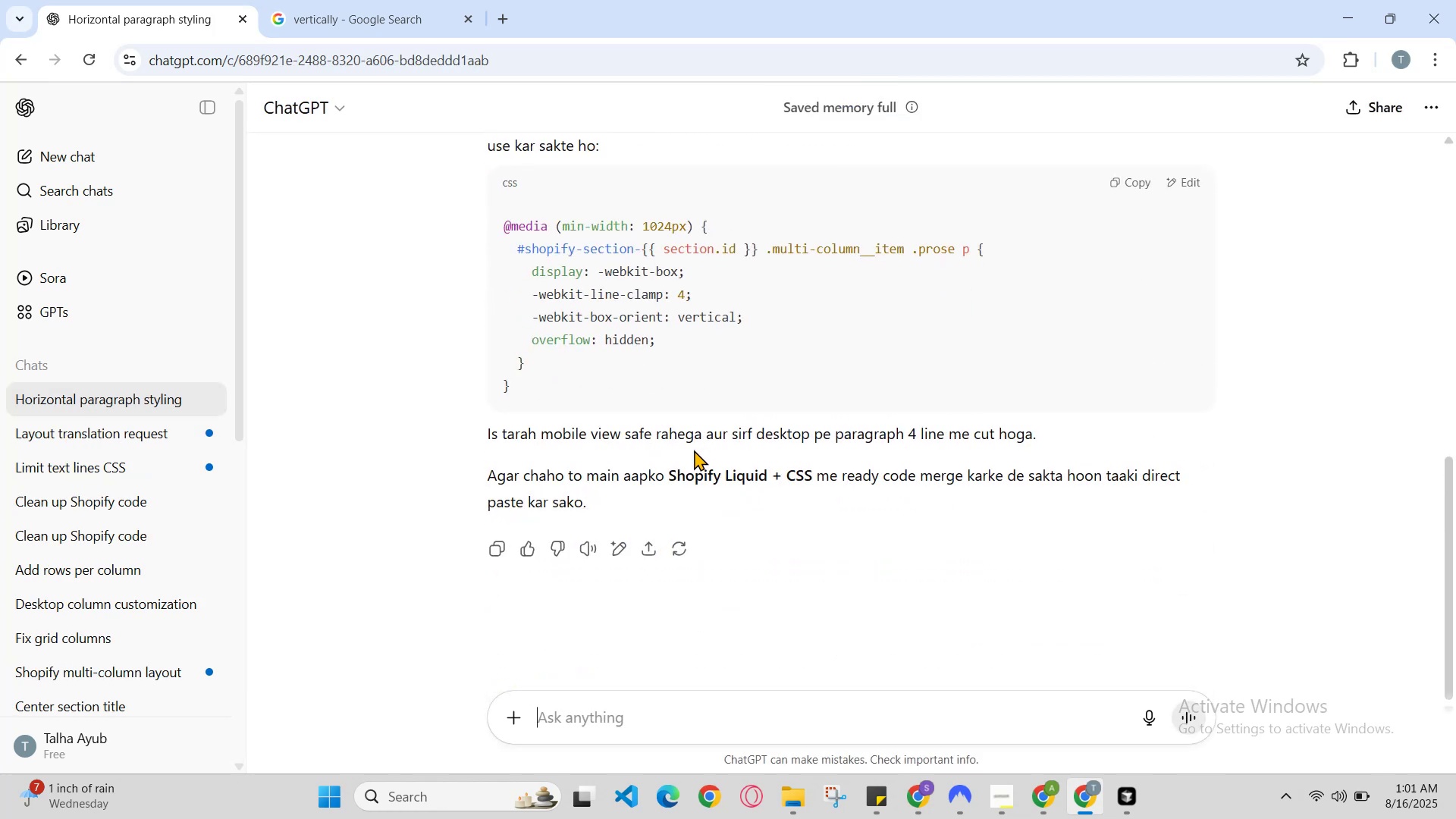 
scroll: coordinate [694, 450], scroll_direction: up, amount: 1.0
 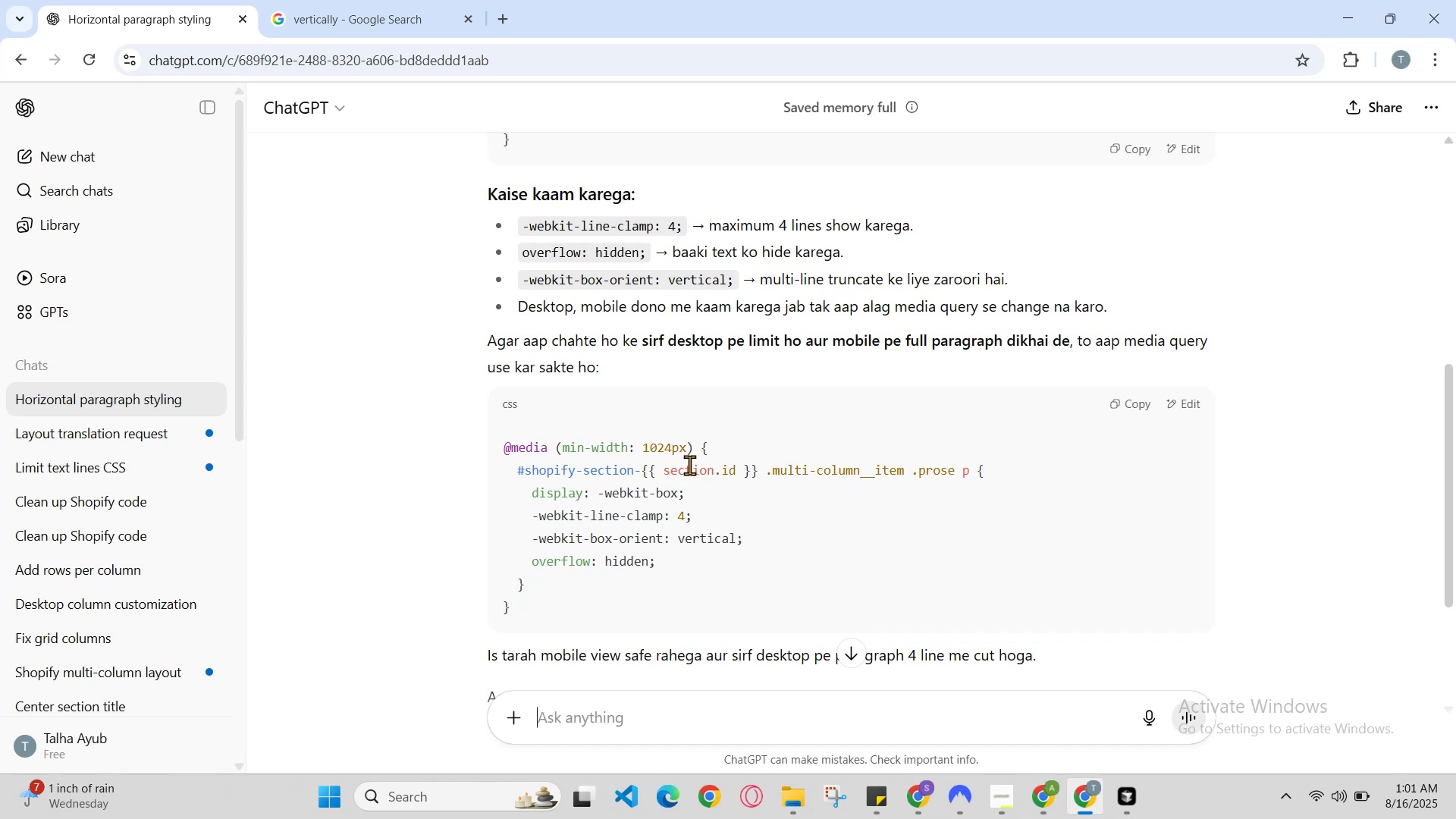 
scroll: coordinate [682, 498], scroll_direction: down, amount: 1.0
 